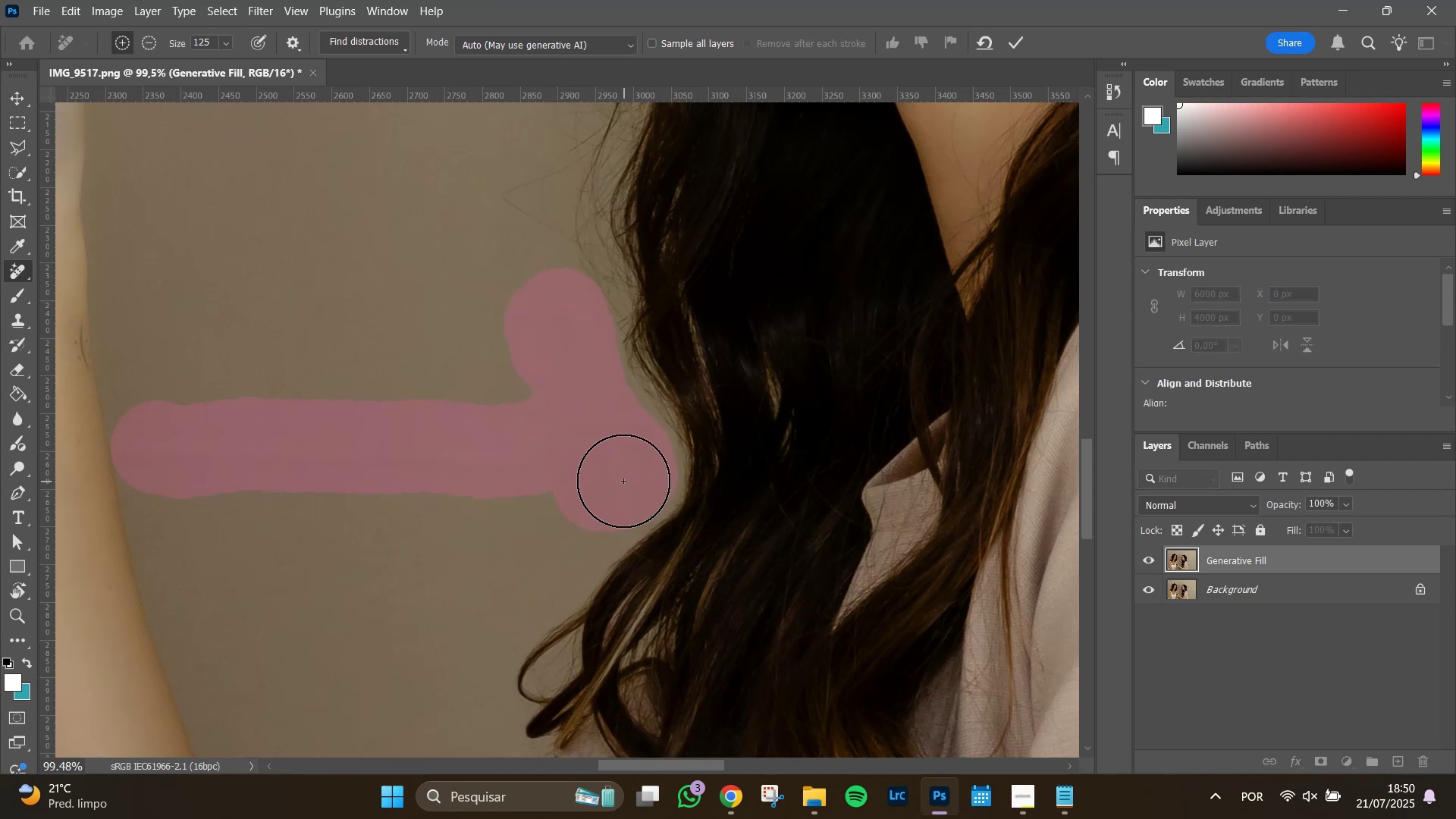 
left_click_drag(start_coordinate=[625, 485], to_coordinate=[577, 497])
 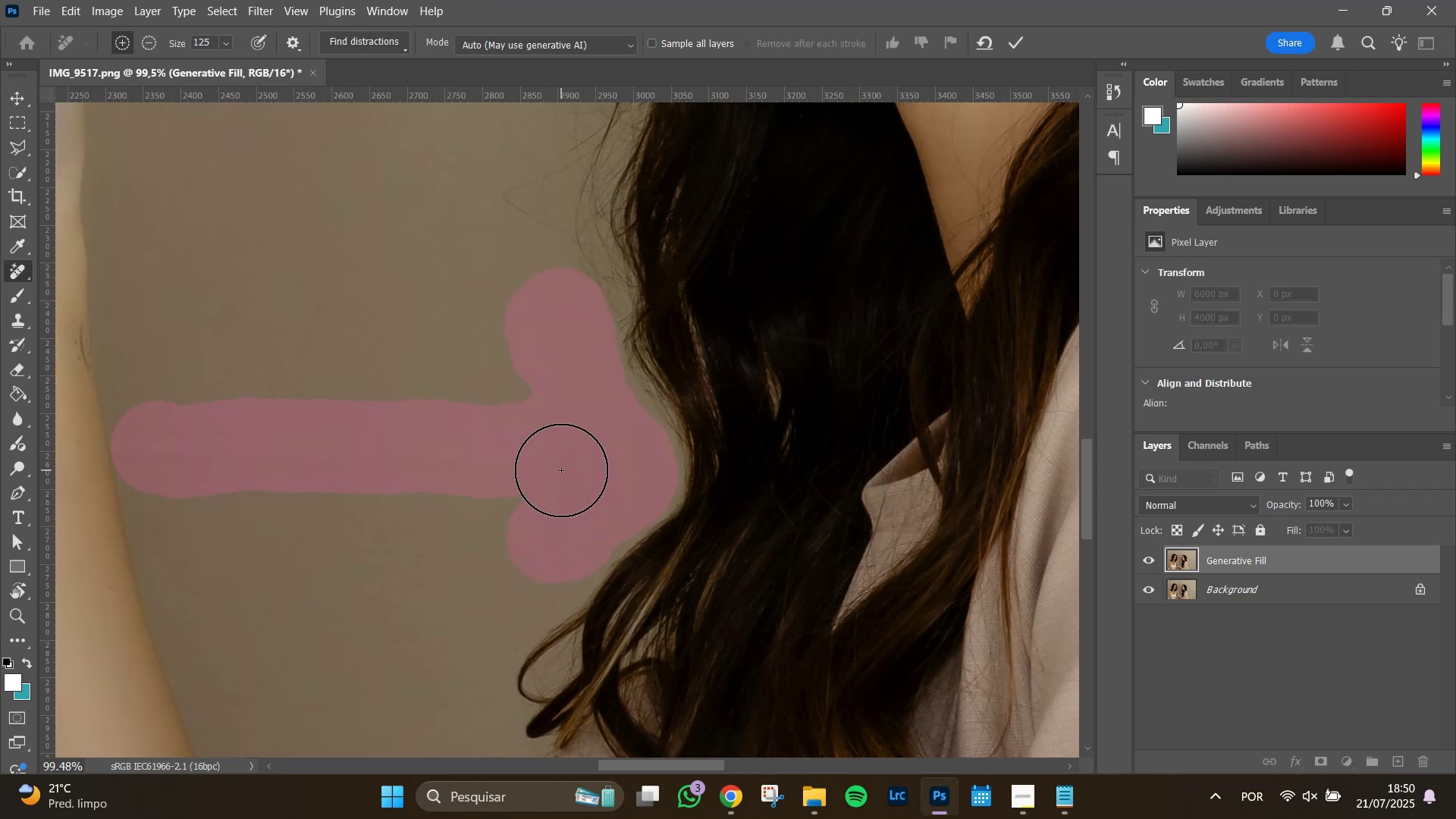 
left_click([566, 466])
 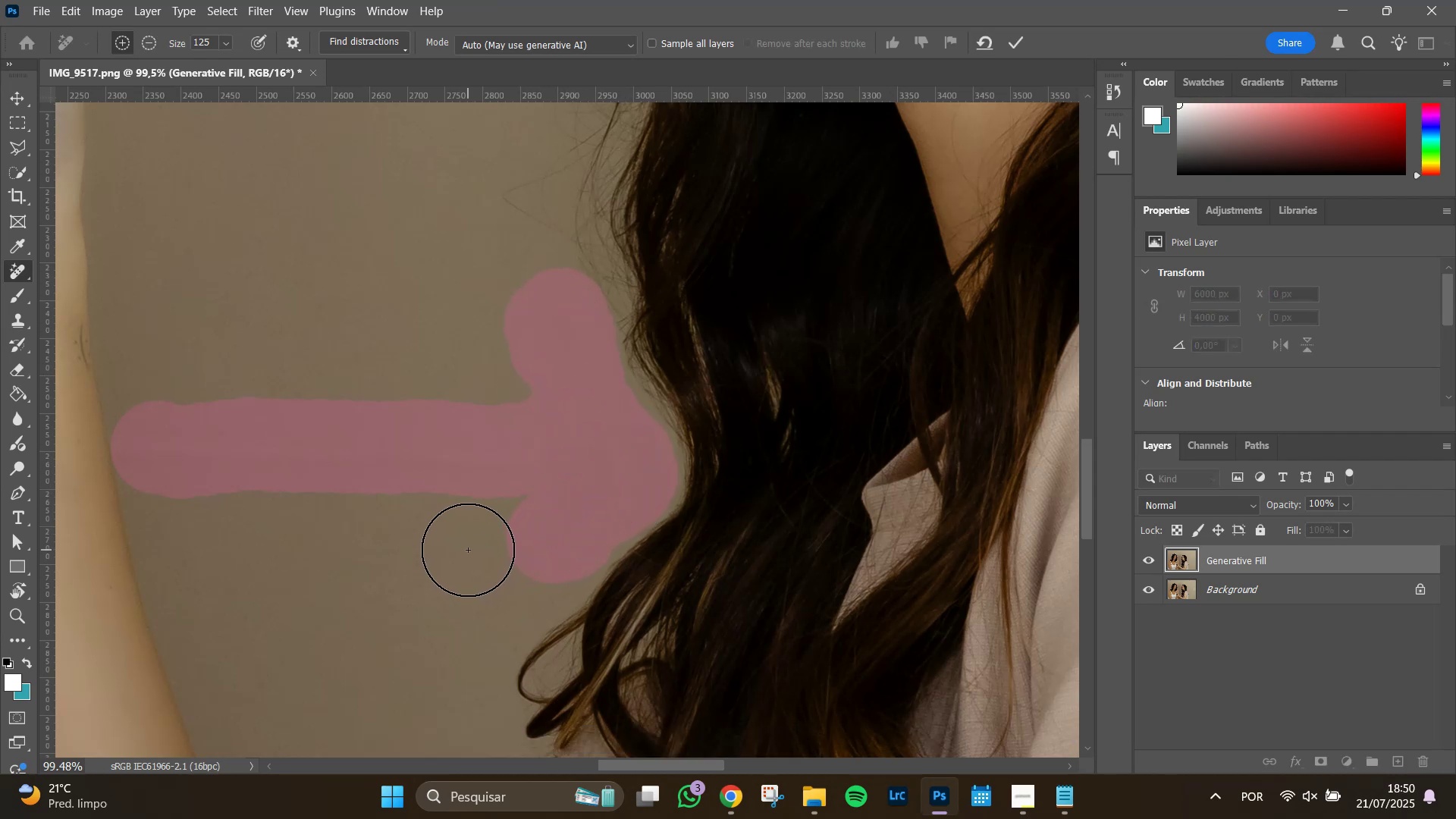 
key(Enter)
 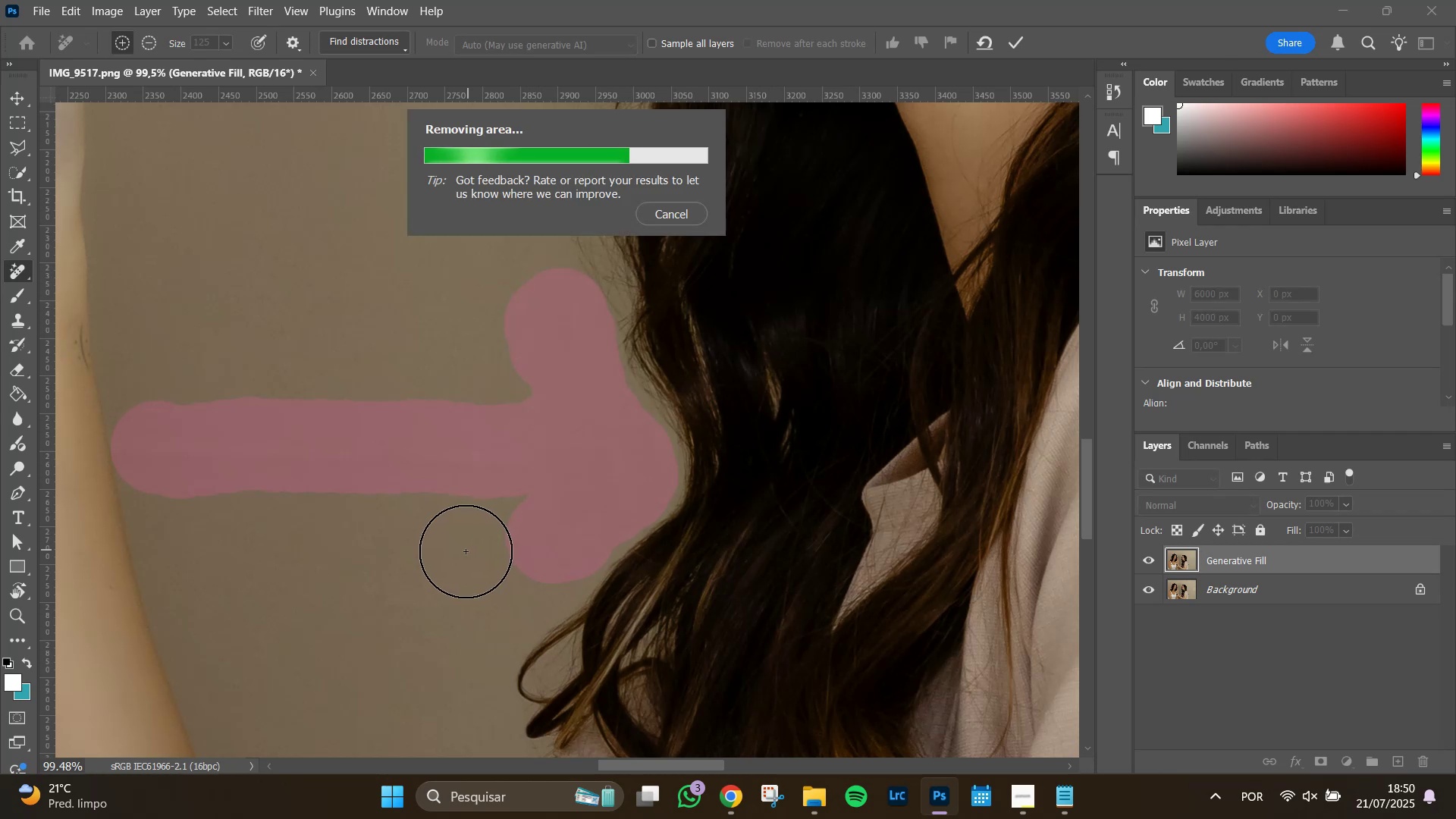 
wait(13.32)
 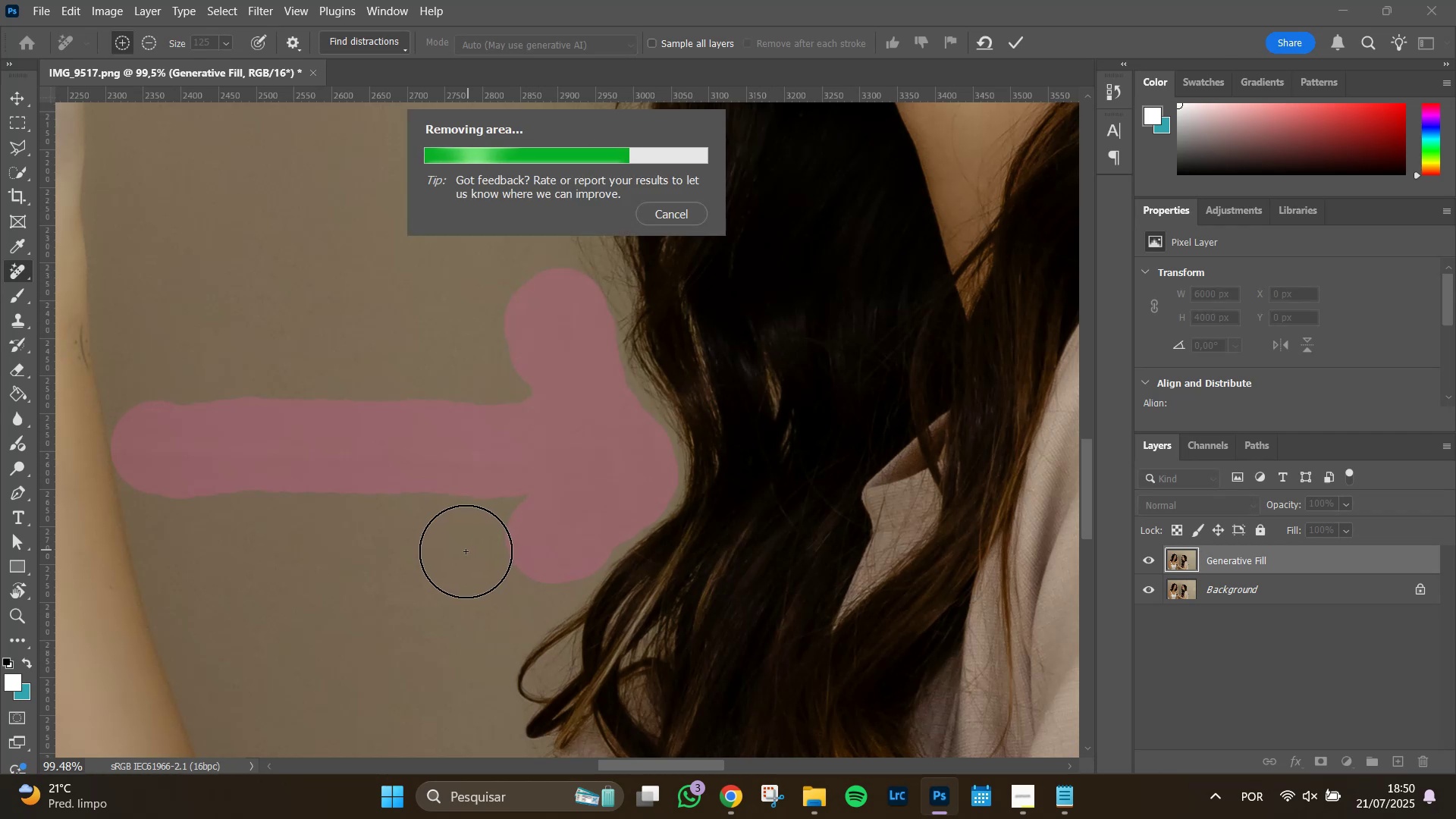 
hold_key(key=Space, duration=1.51)
 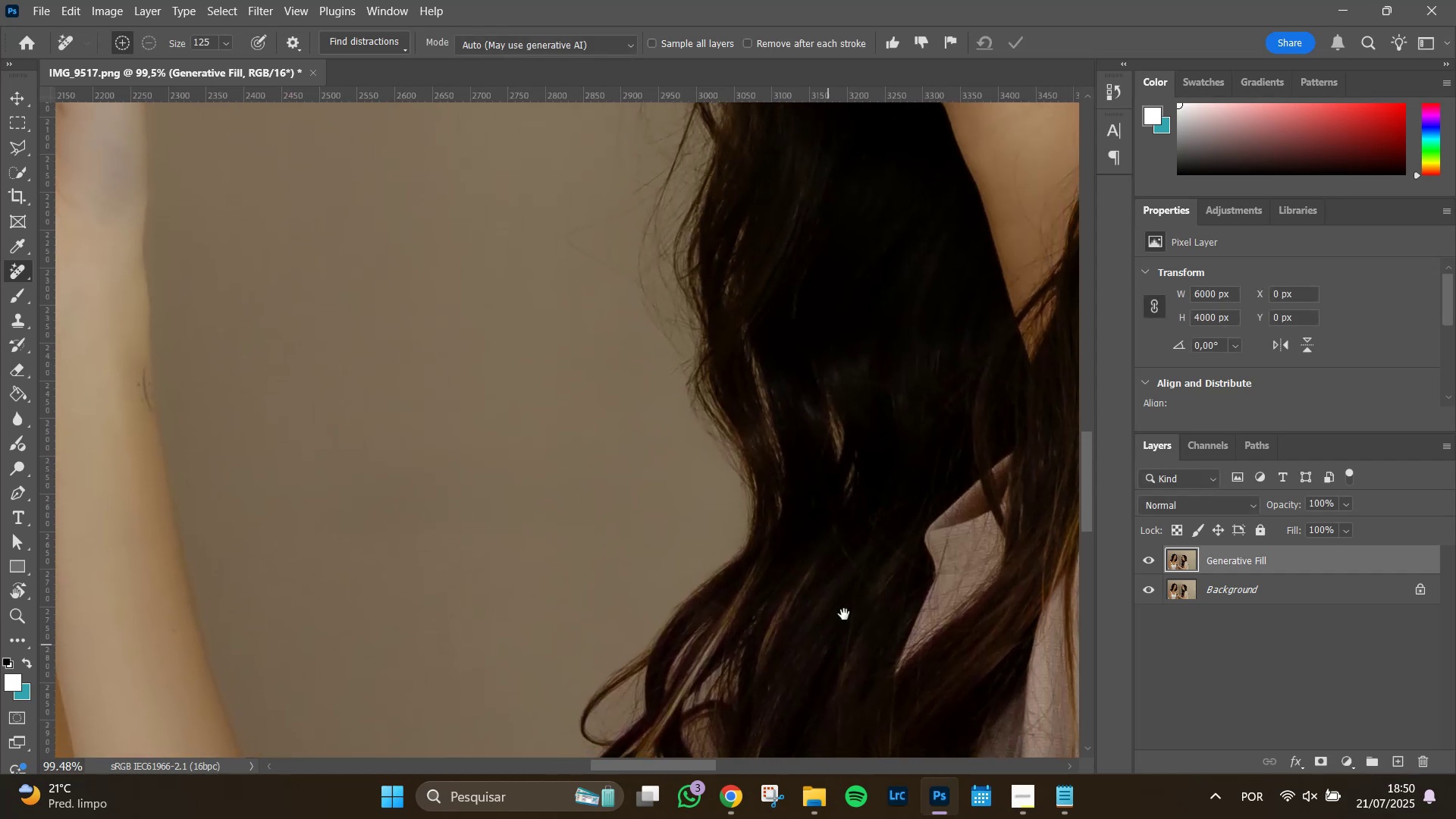 
left_click_drag(start_coordinate=[765, 611], to_coordinate=[839, 676])
 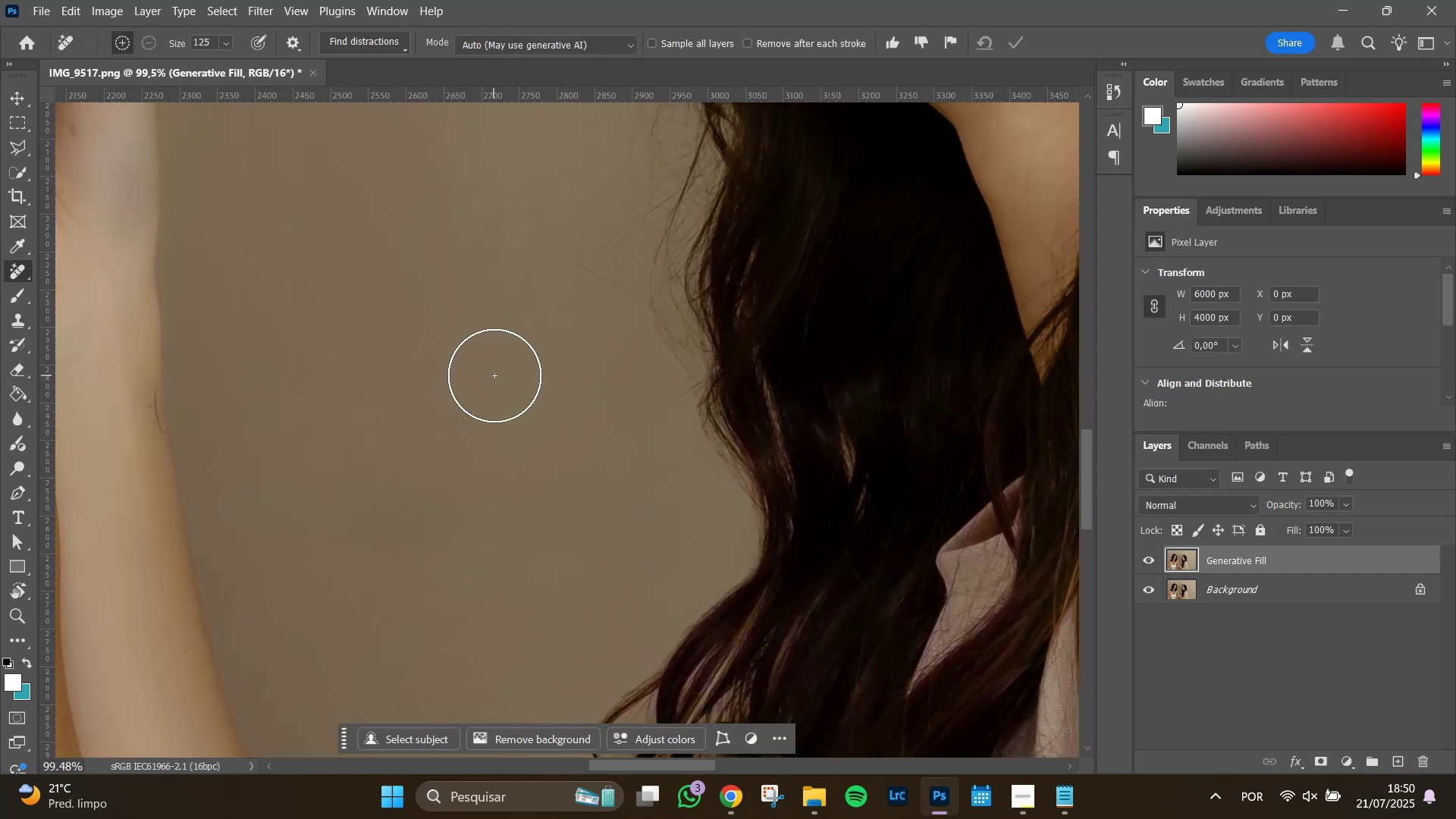 
hold_key(key=Space, duration=1.51)
 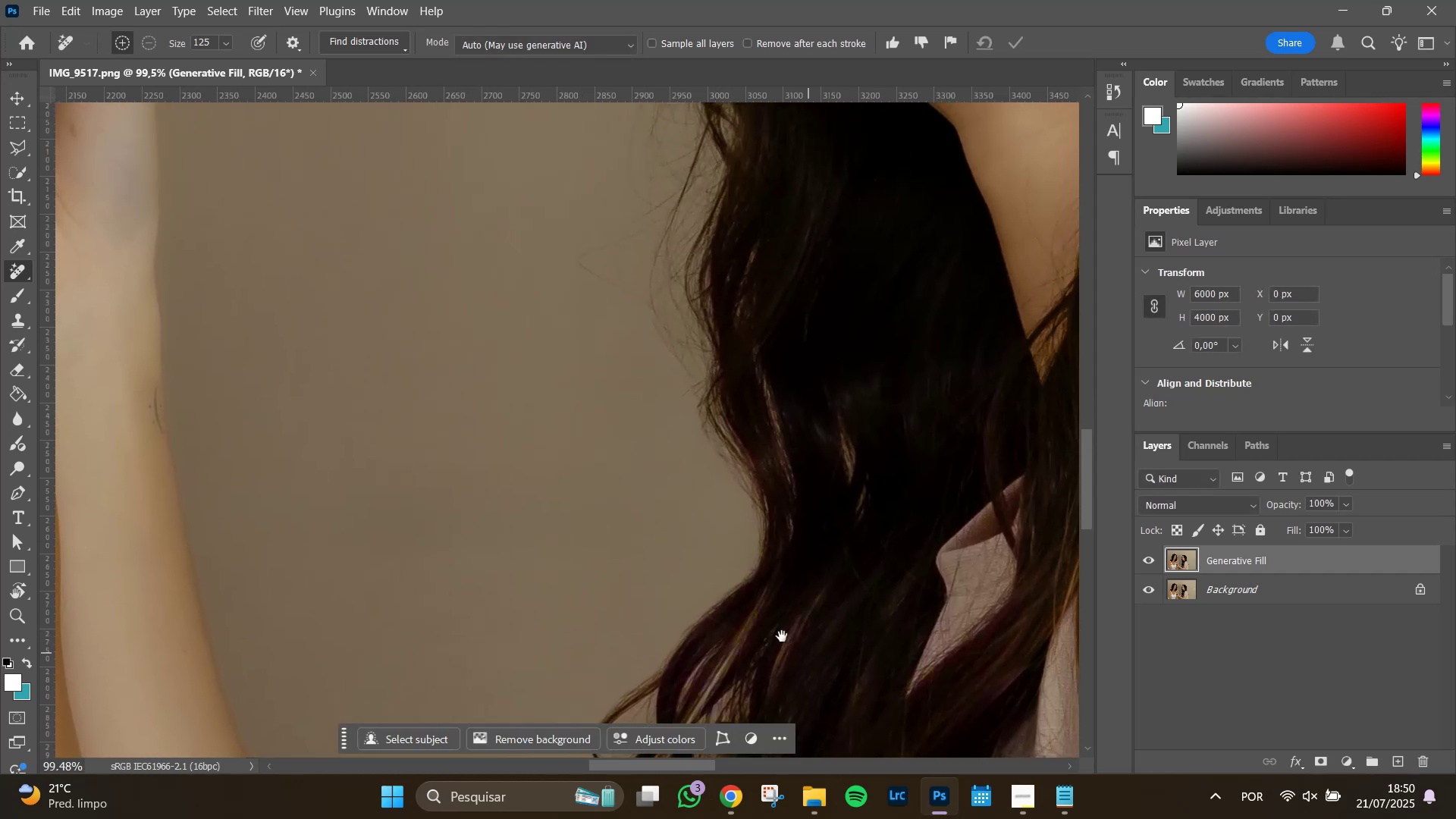 
key(Space)
 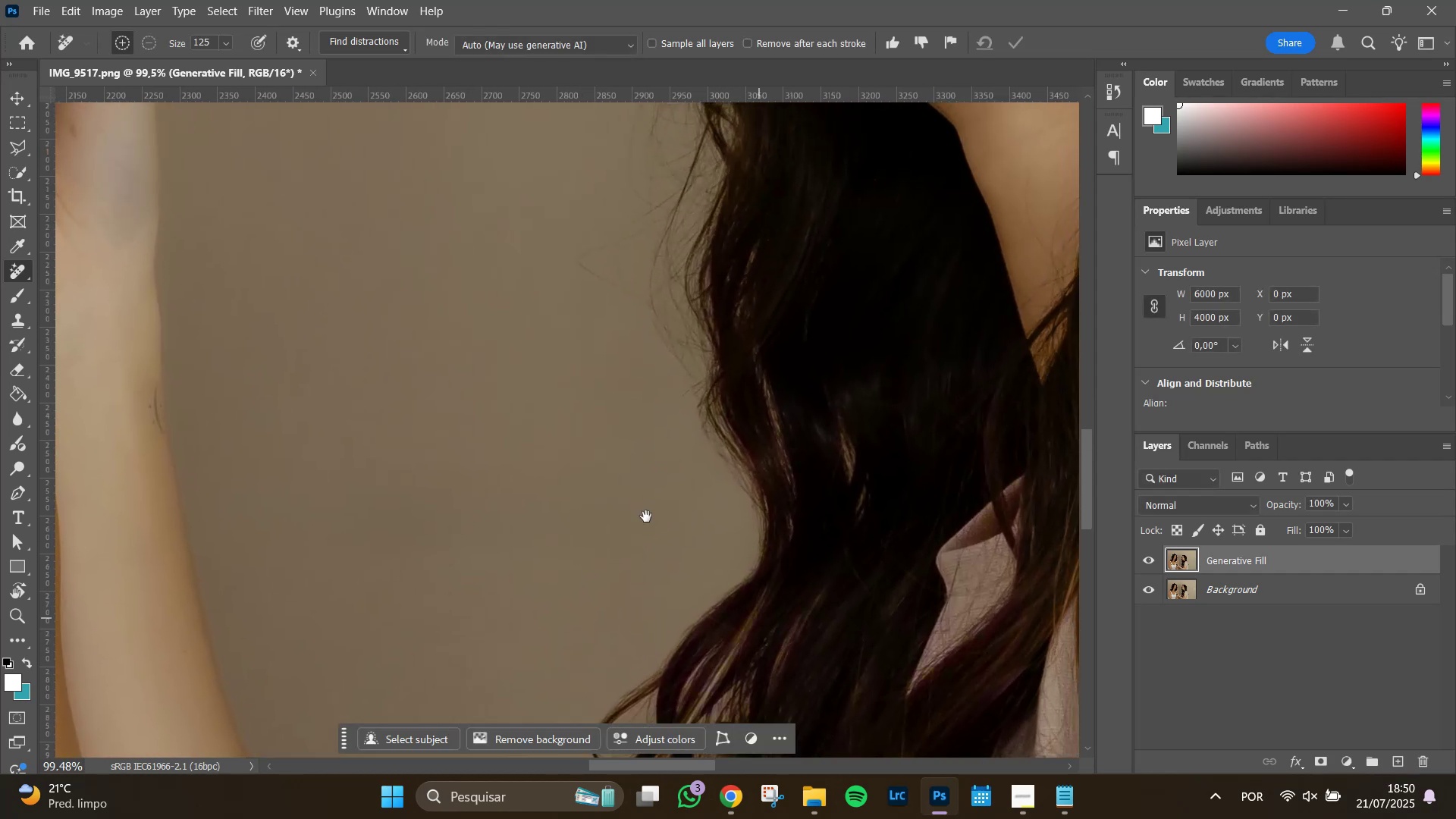 
key(Space)
 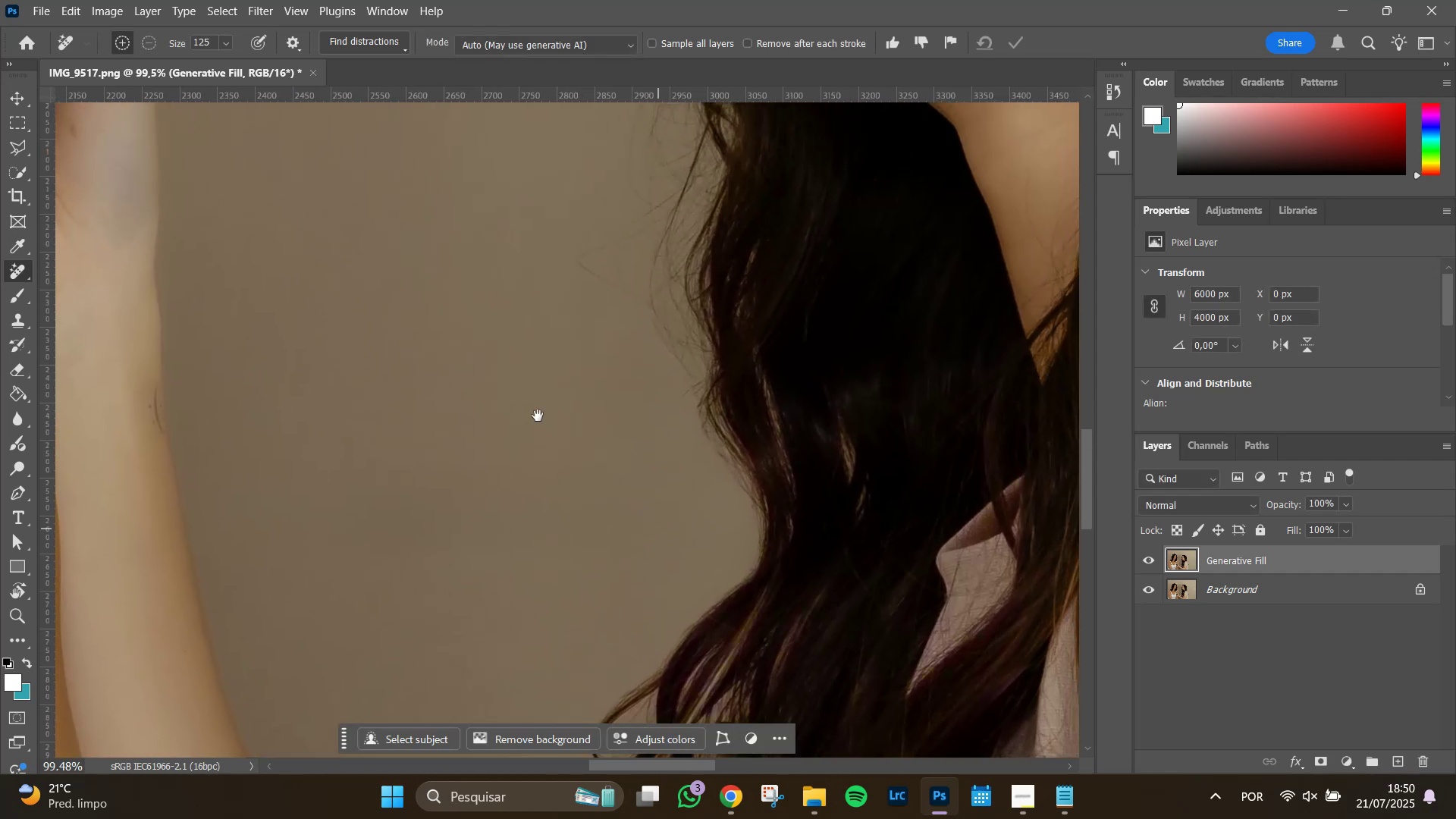 
key(Space)
 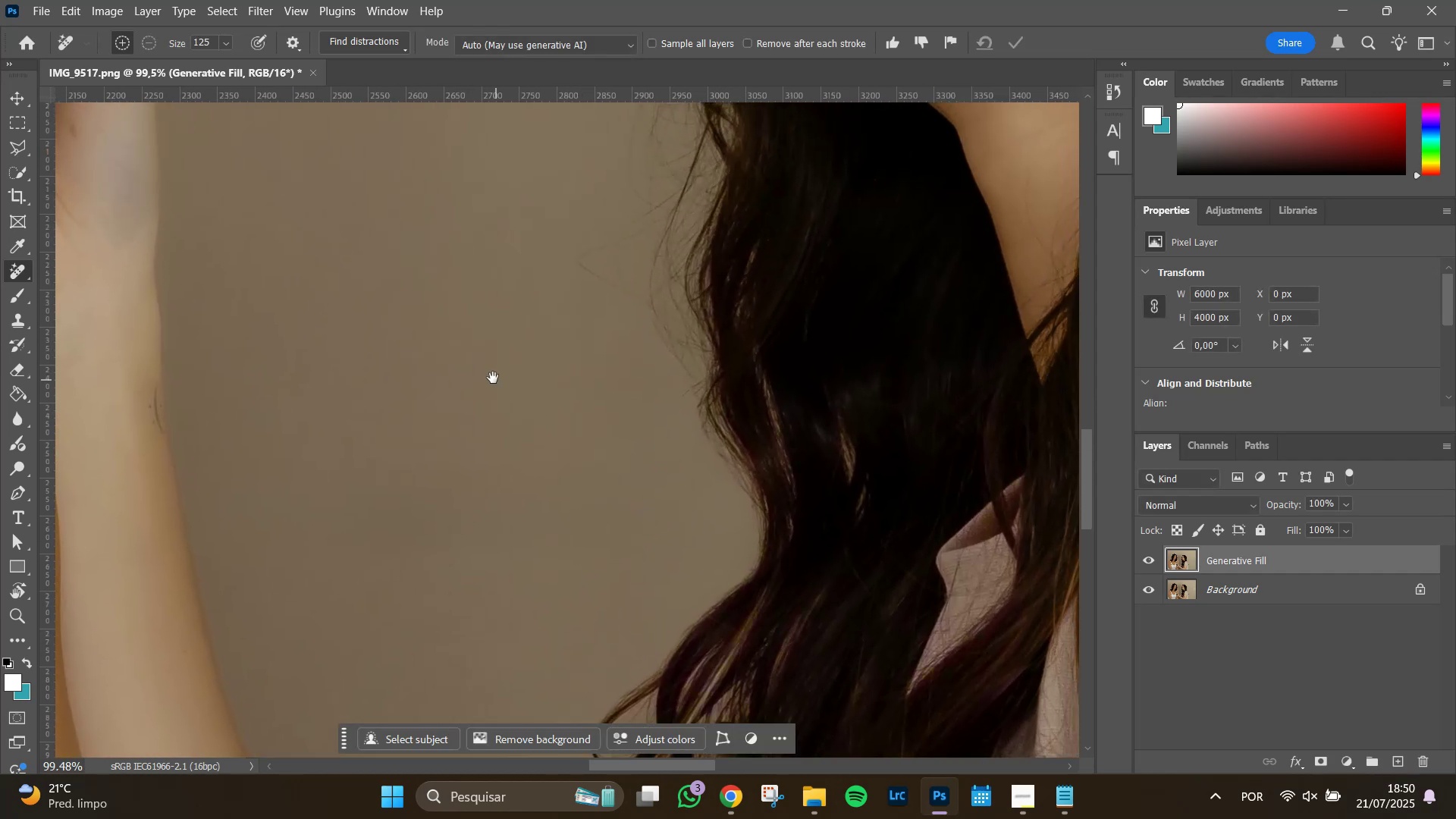 
key(Space)
 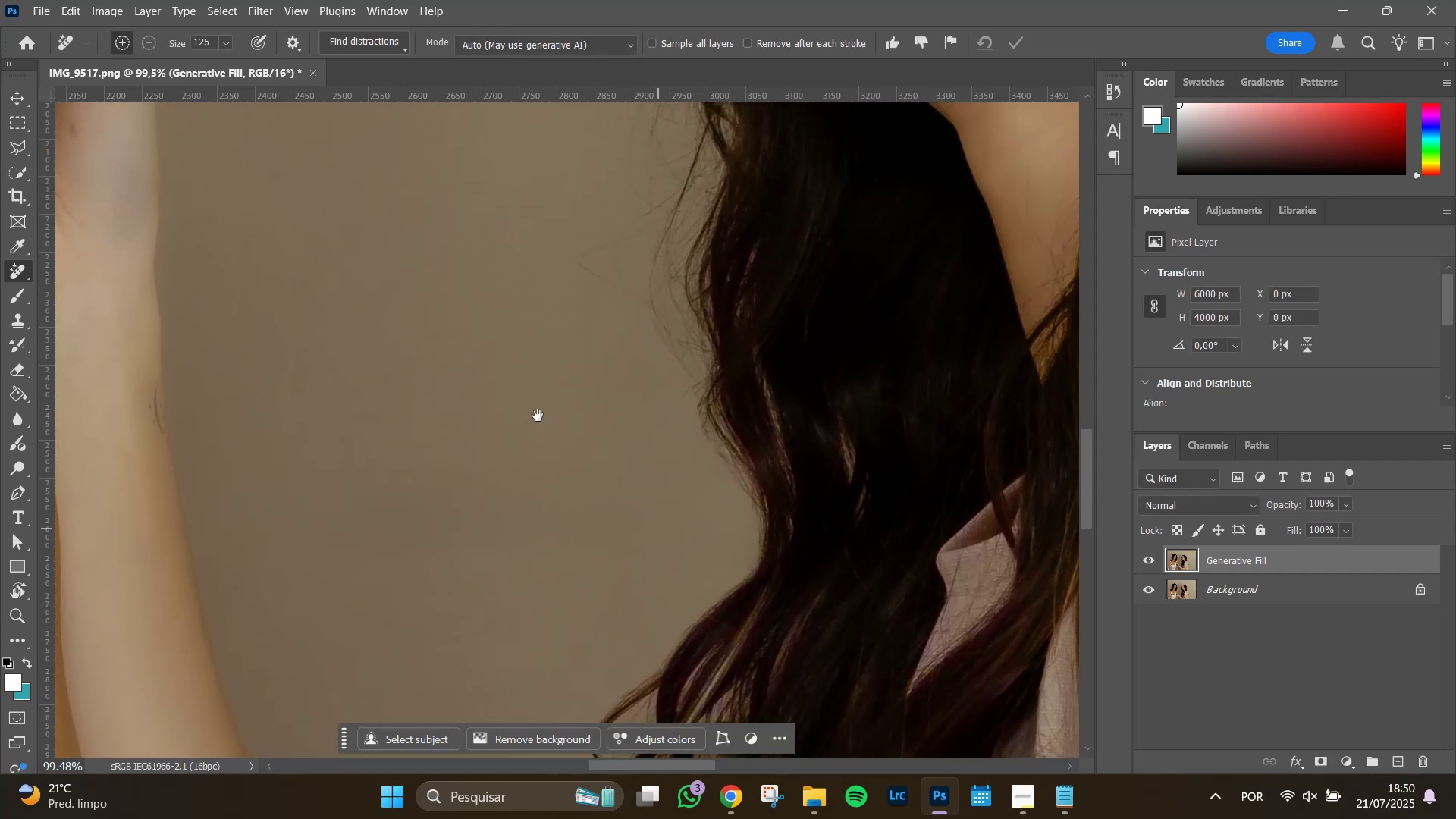 
key(Space)
 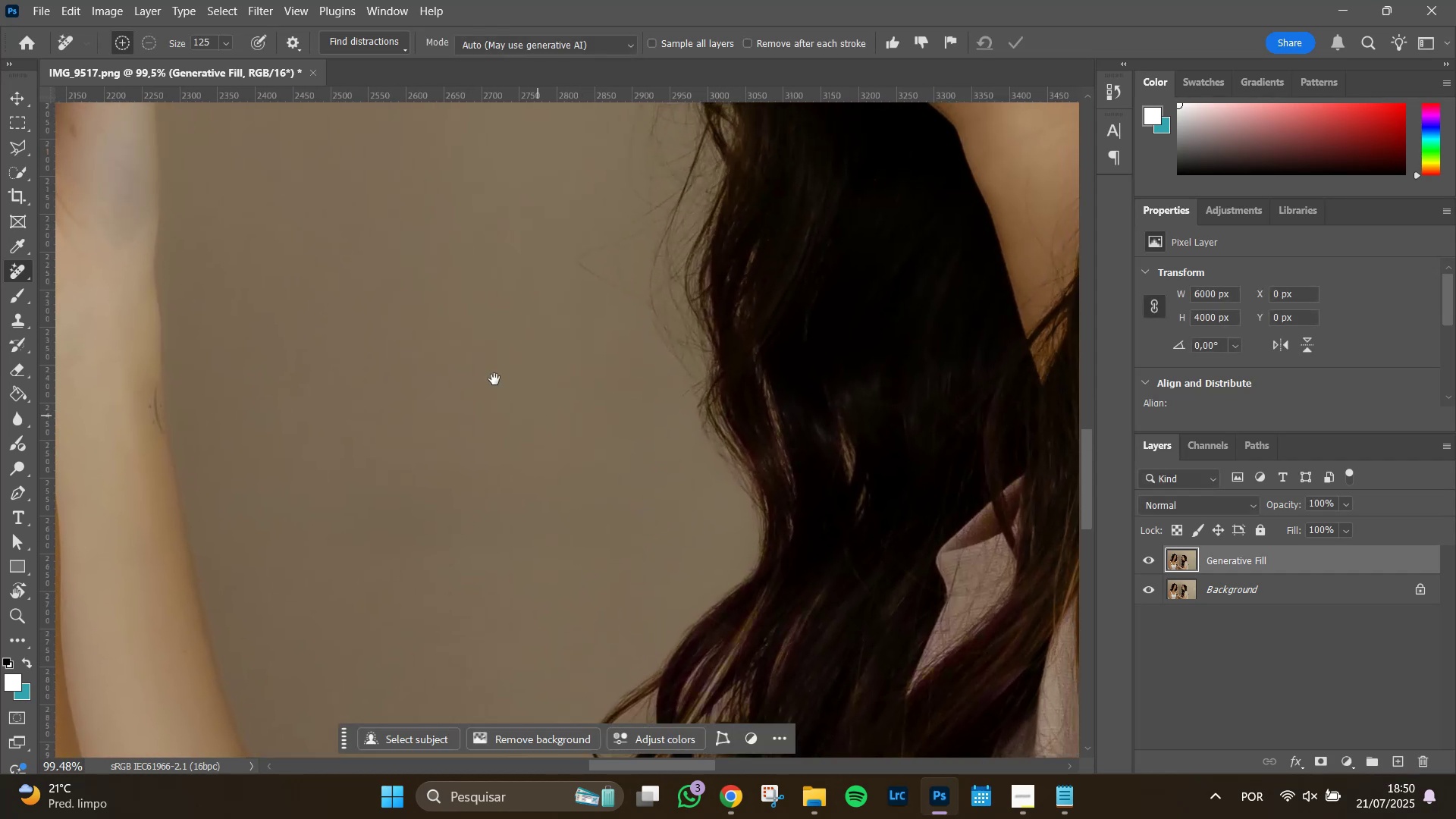 
key(Space)
 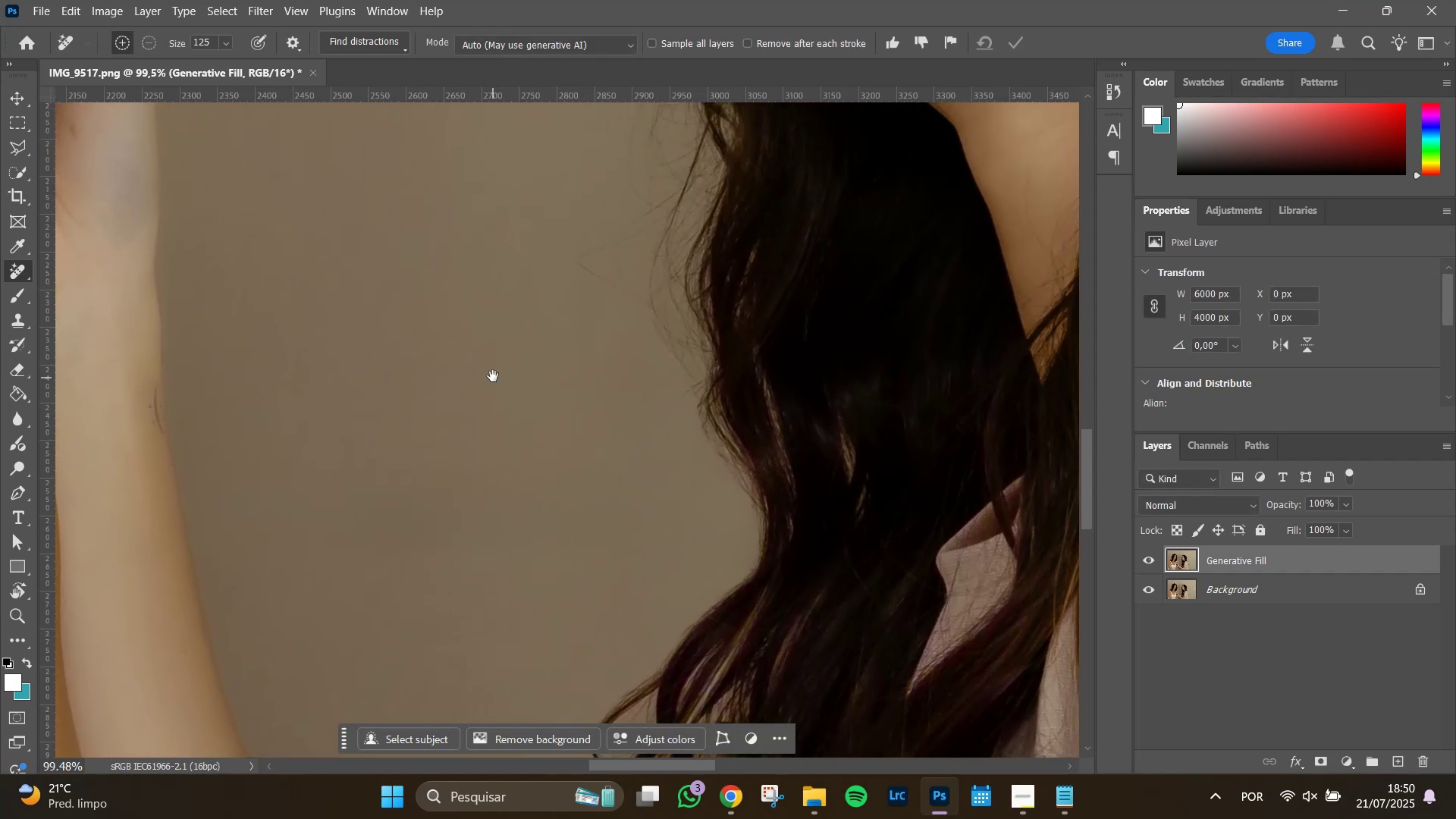 
key(Space)
 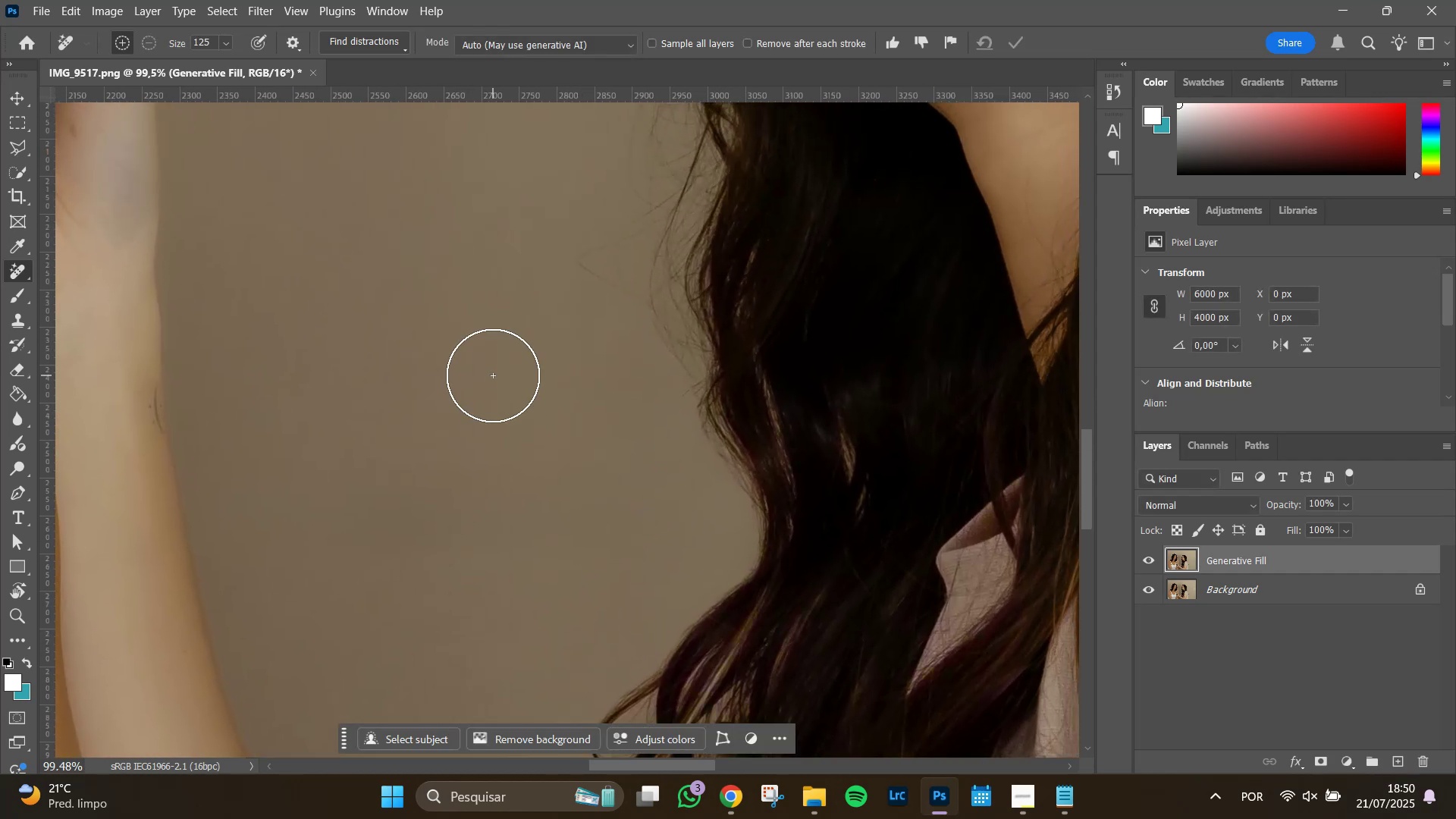 
key(Space)
 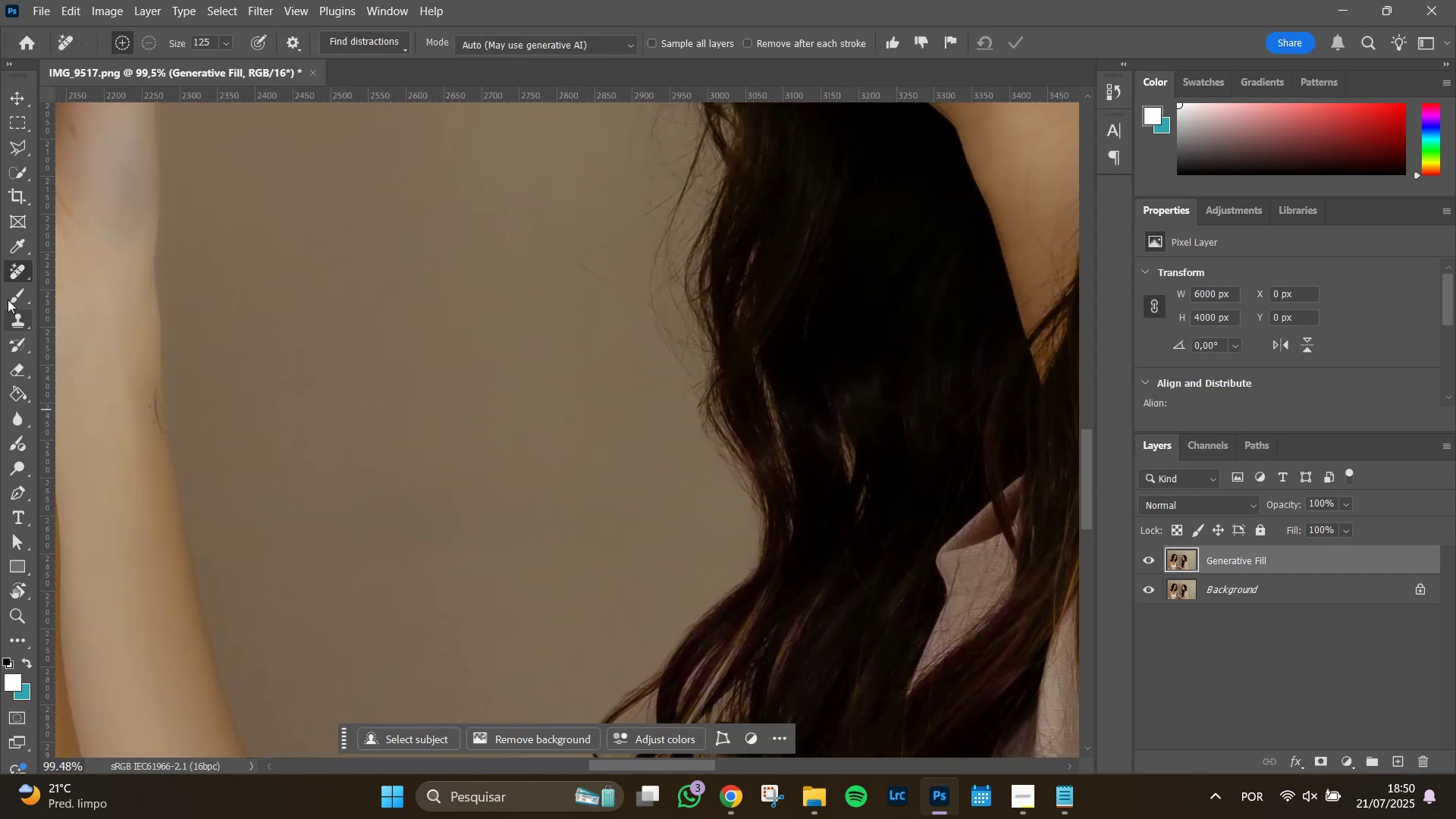 
left_click([14, 321])
 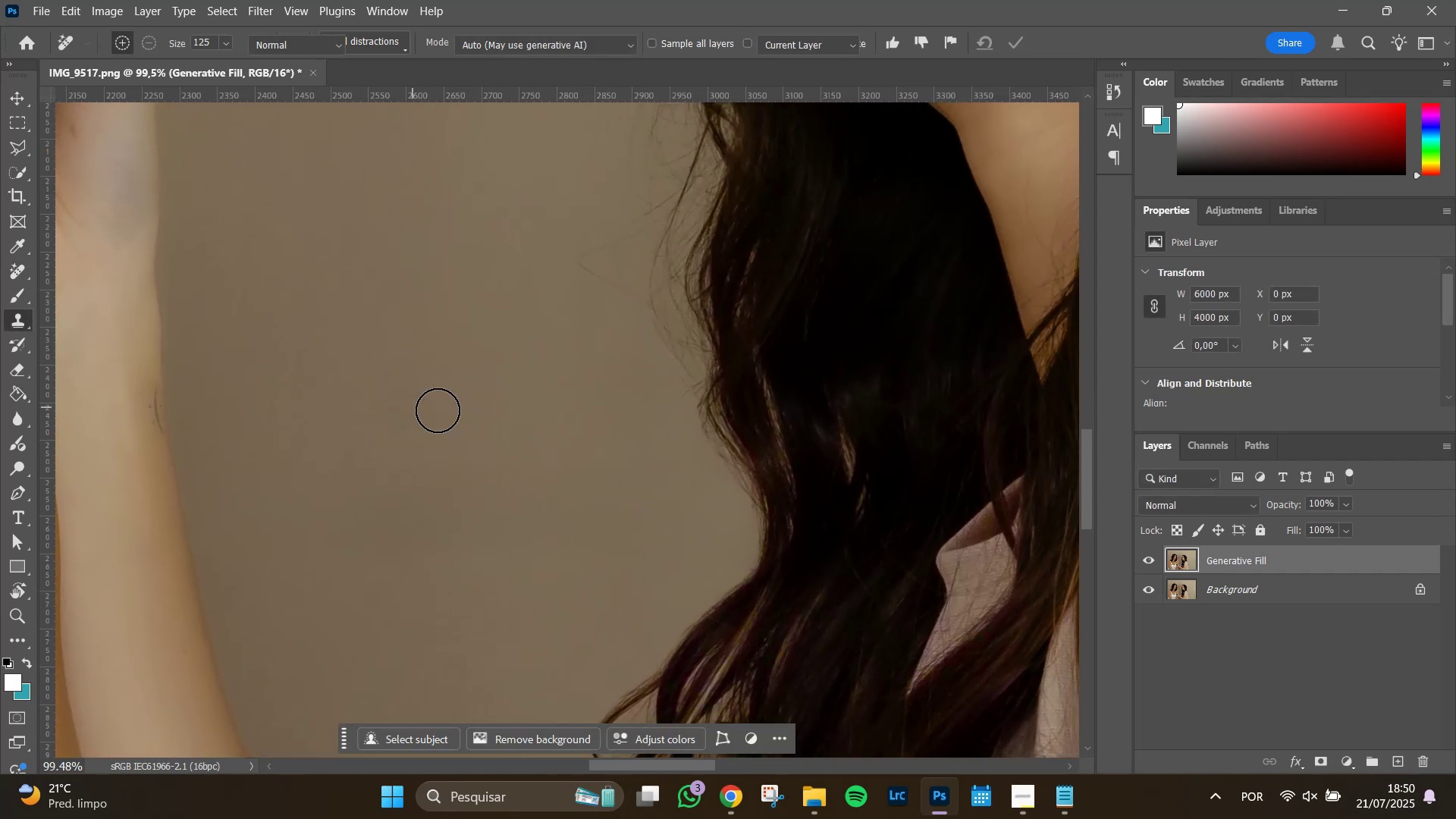 
hold_key(key=Space, duration=1.51)
 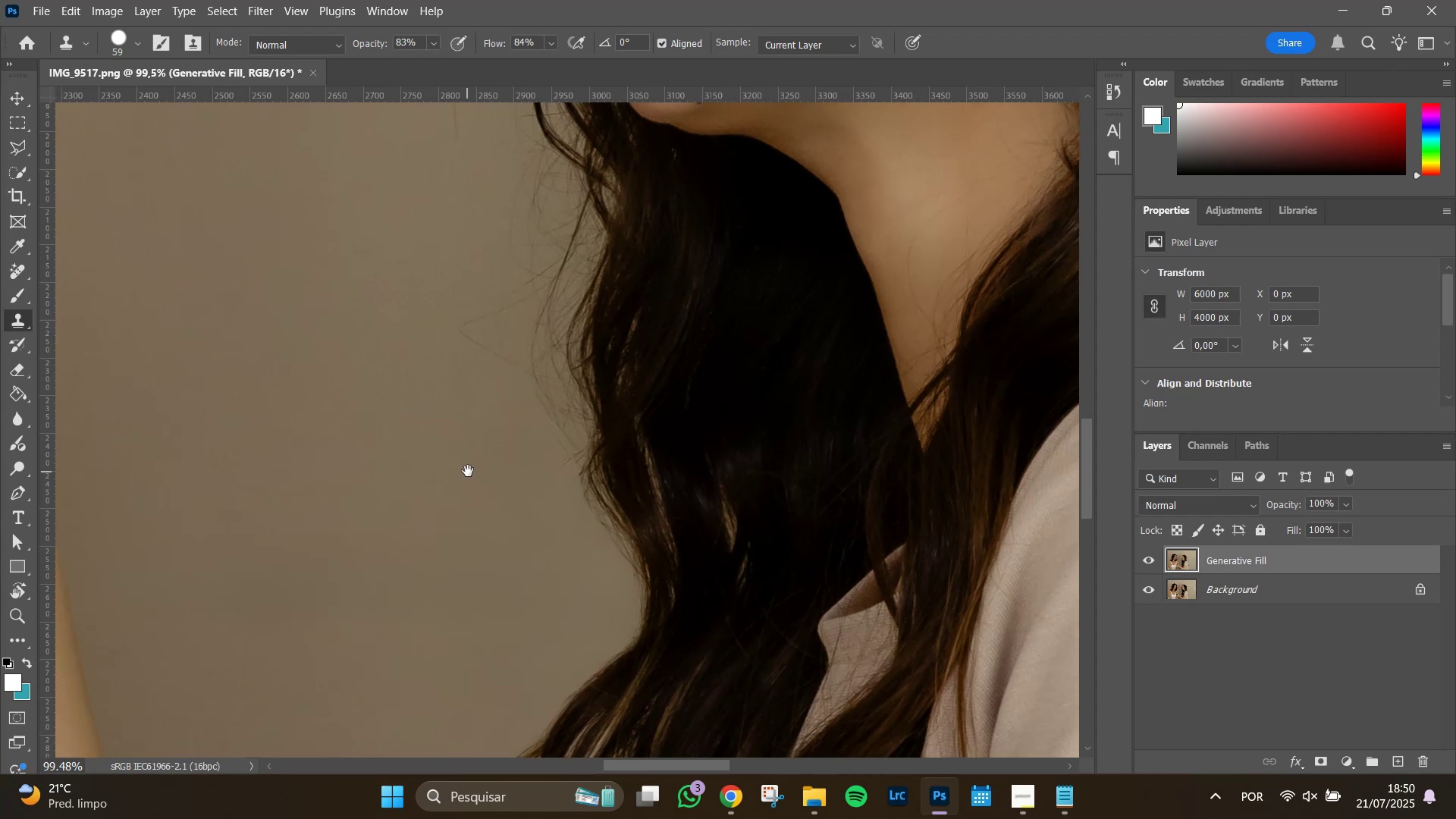 
left_click_drag(start_coordinate=[583, 403], to_coordinate=[468, 471])
 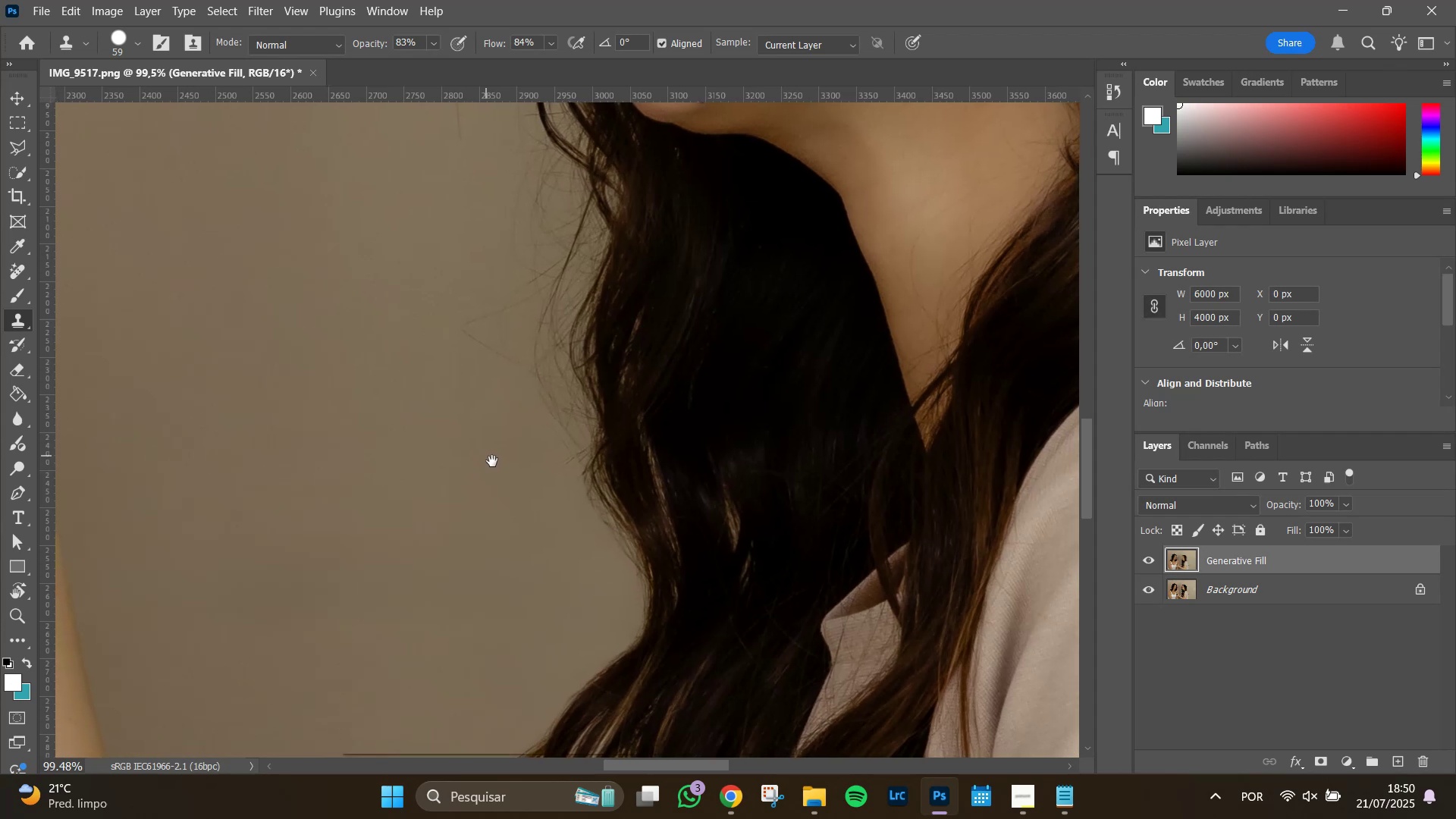 
hold_key(key=Space, duration=0.68)
 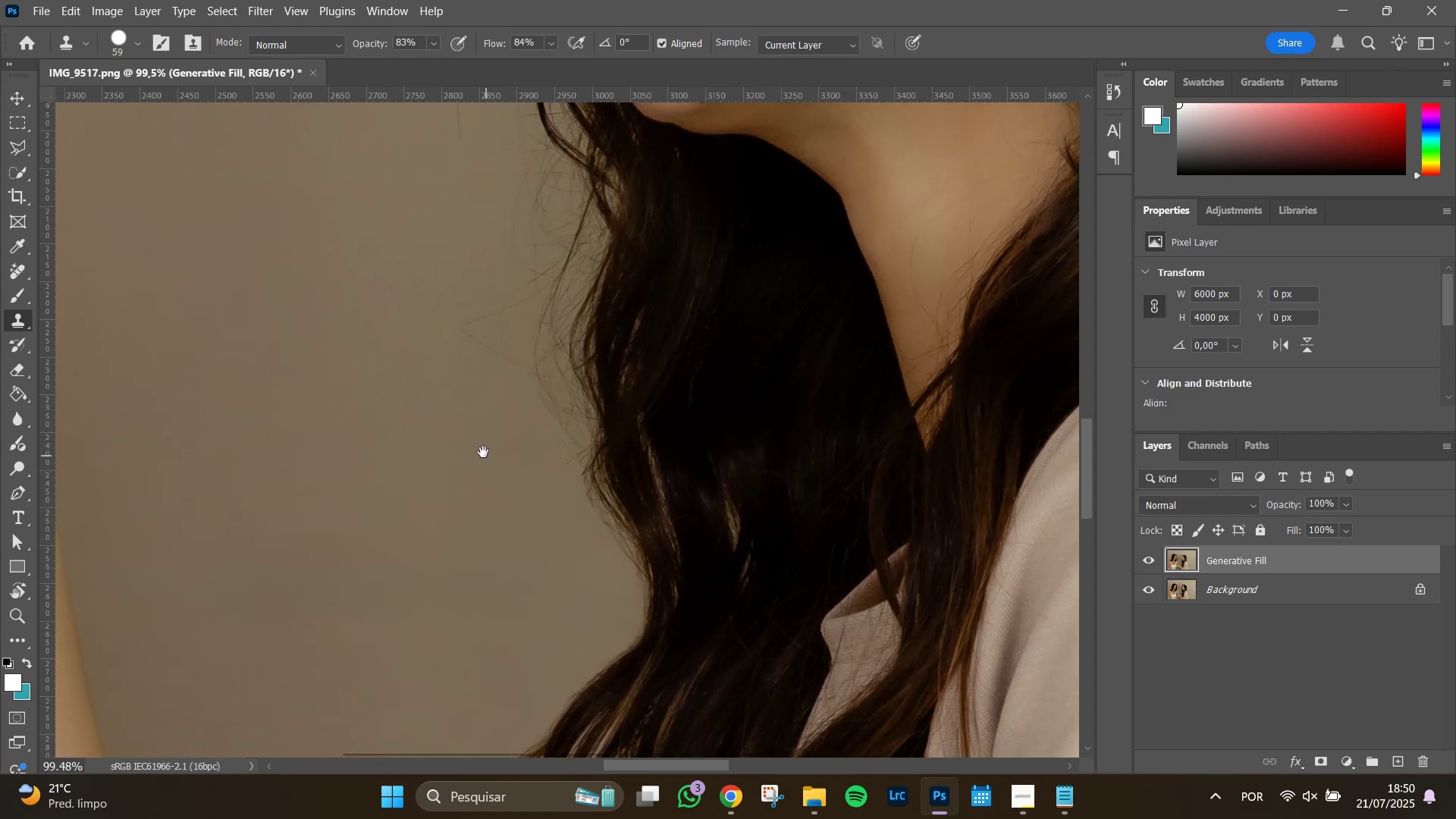 
hold_key(key=AltLeft, duration=1.51)
 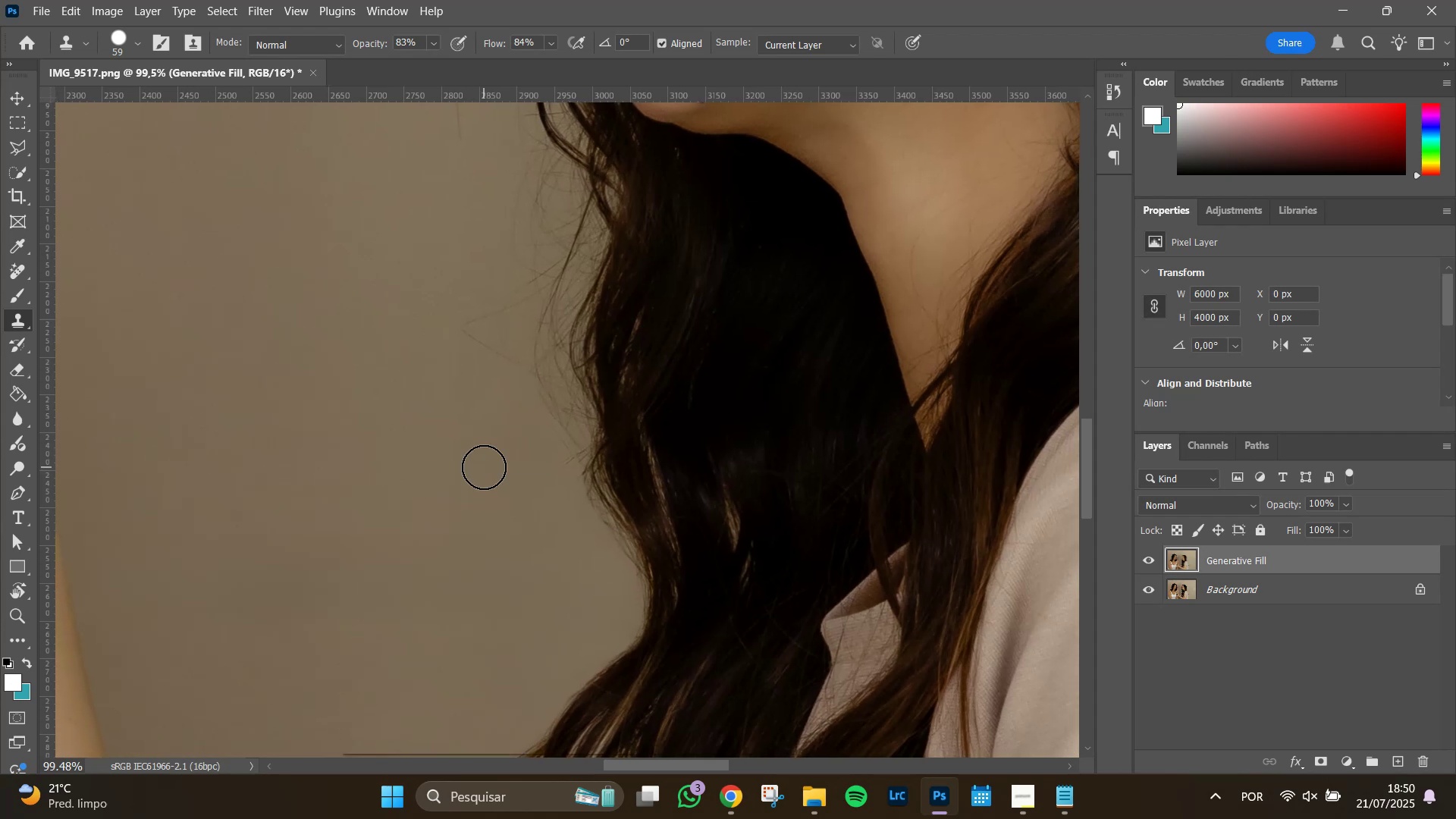 
hold_key(key=AltLeft, duration=0.42)
 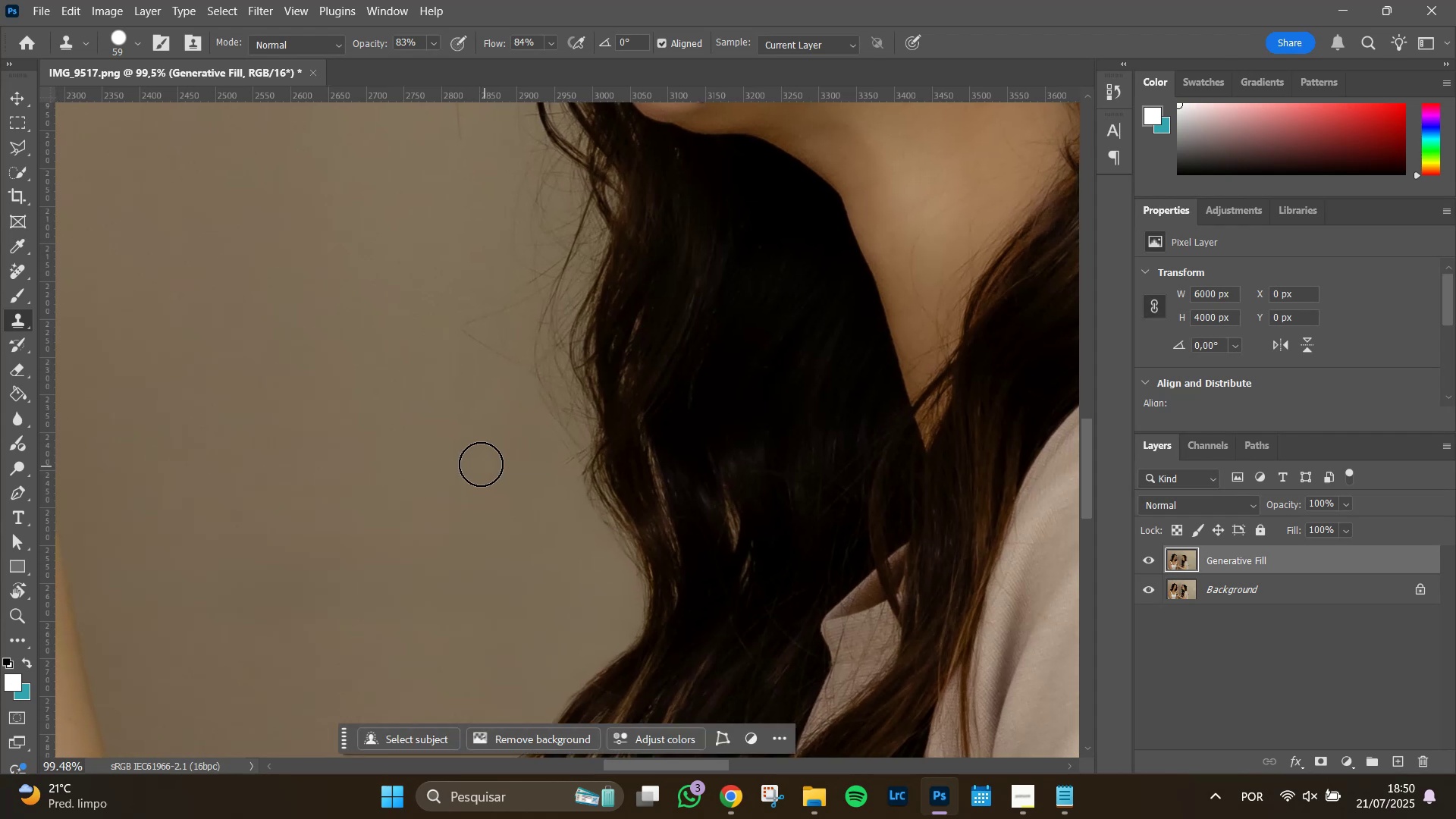 
hold_key(key=AltLeft, duration=1.51)
 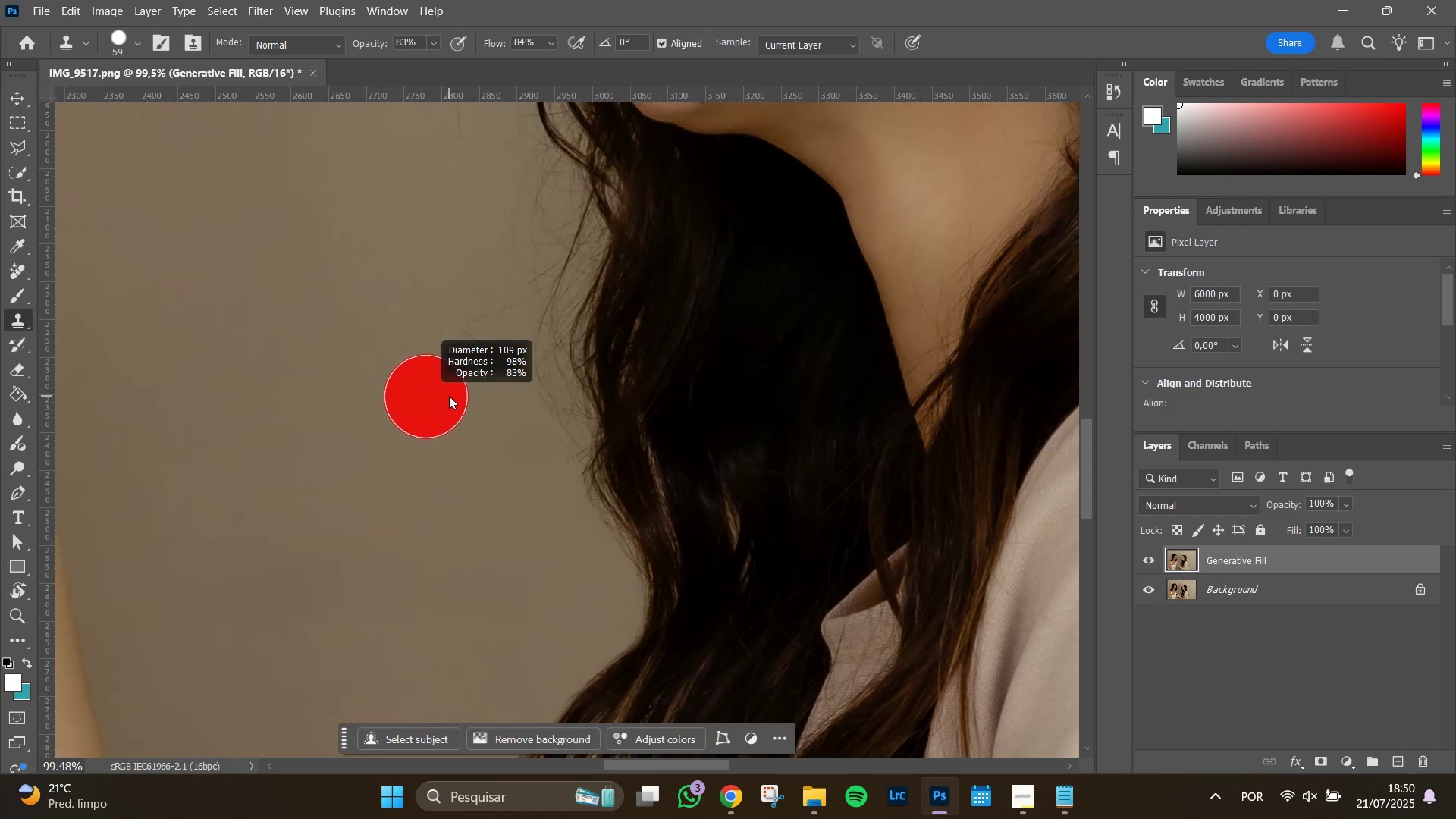 
hold_key(key=AltLeft, duration=0.94)
 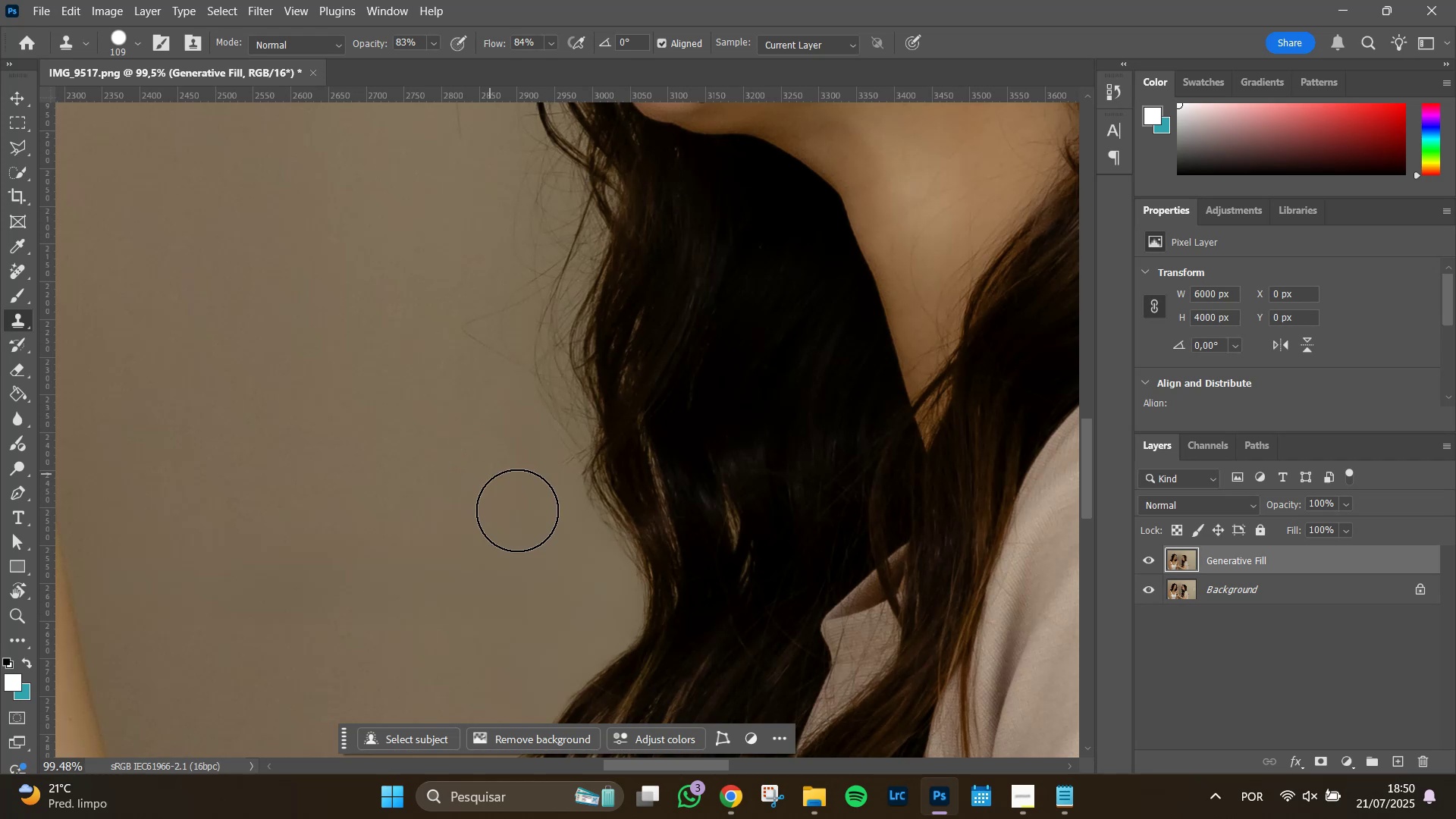 
hold_key(key=AltLeft, duration=1.51)
 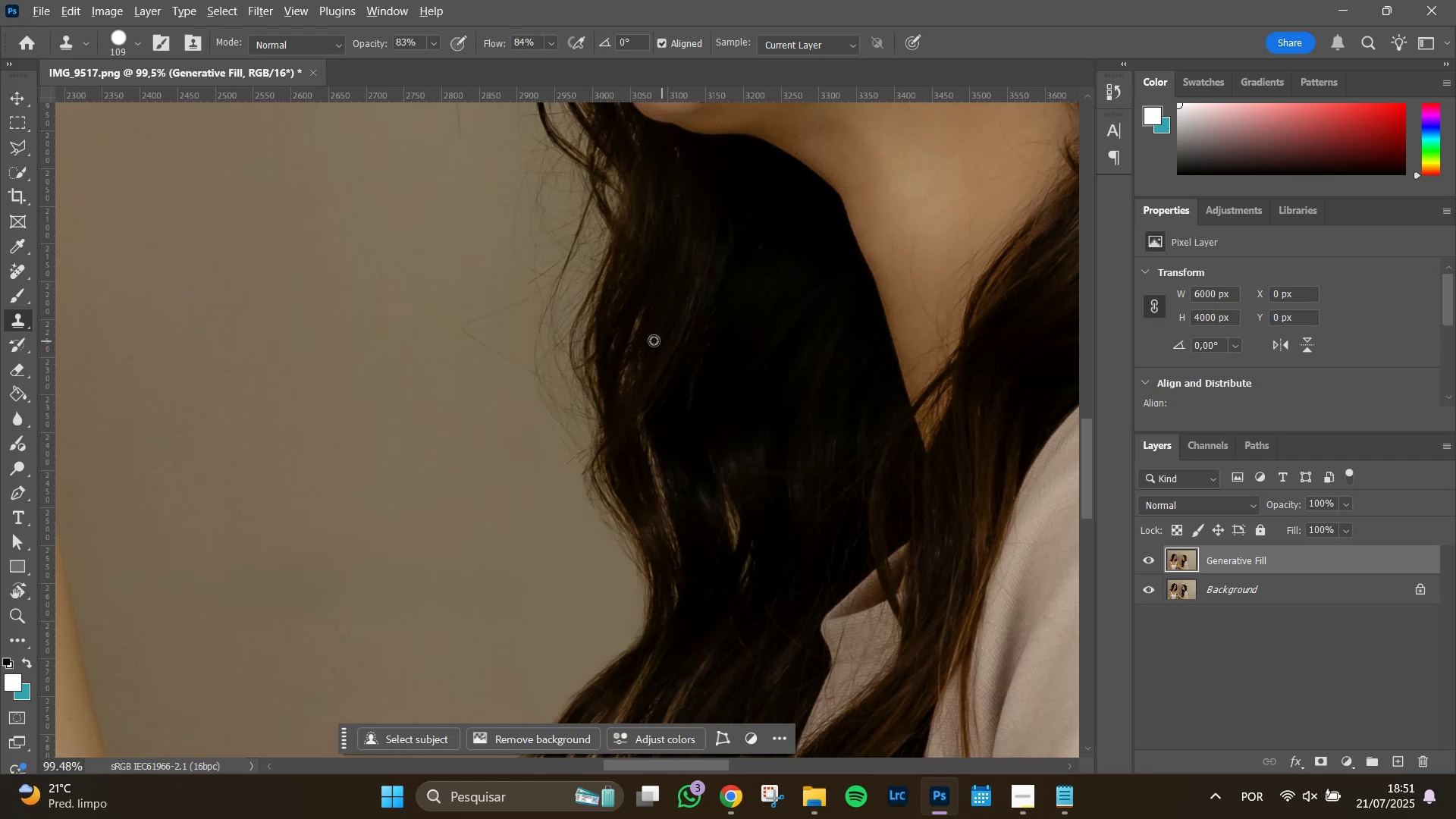 
hold_key(key=AltLeft, duration=1.07)
 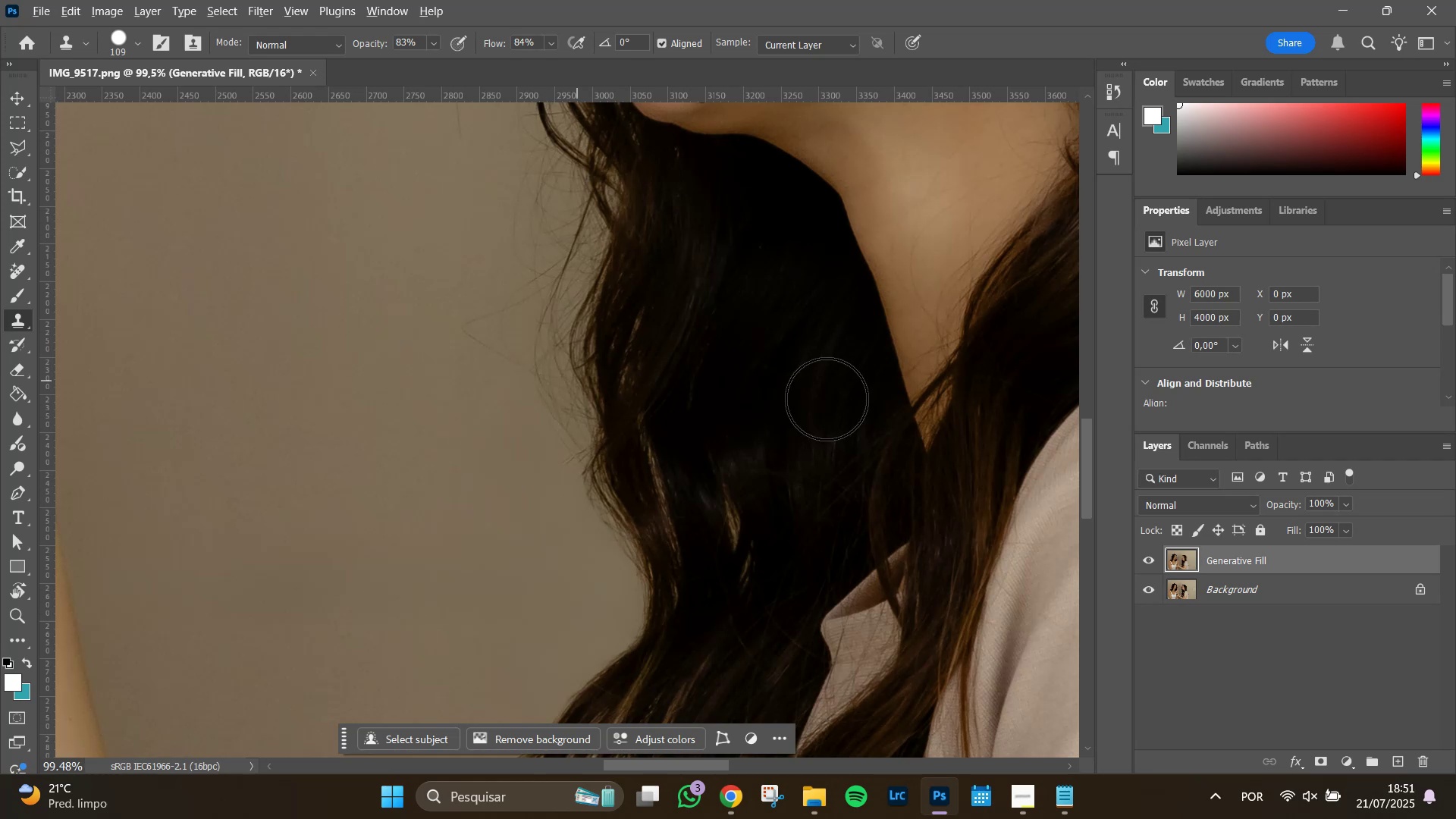 
hold_key(key=AltLeft, duration=2.32)
 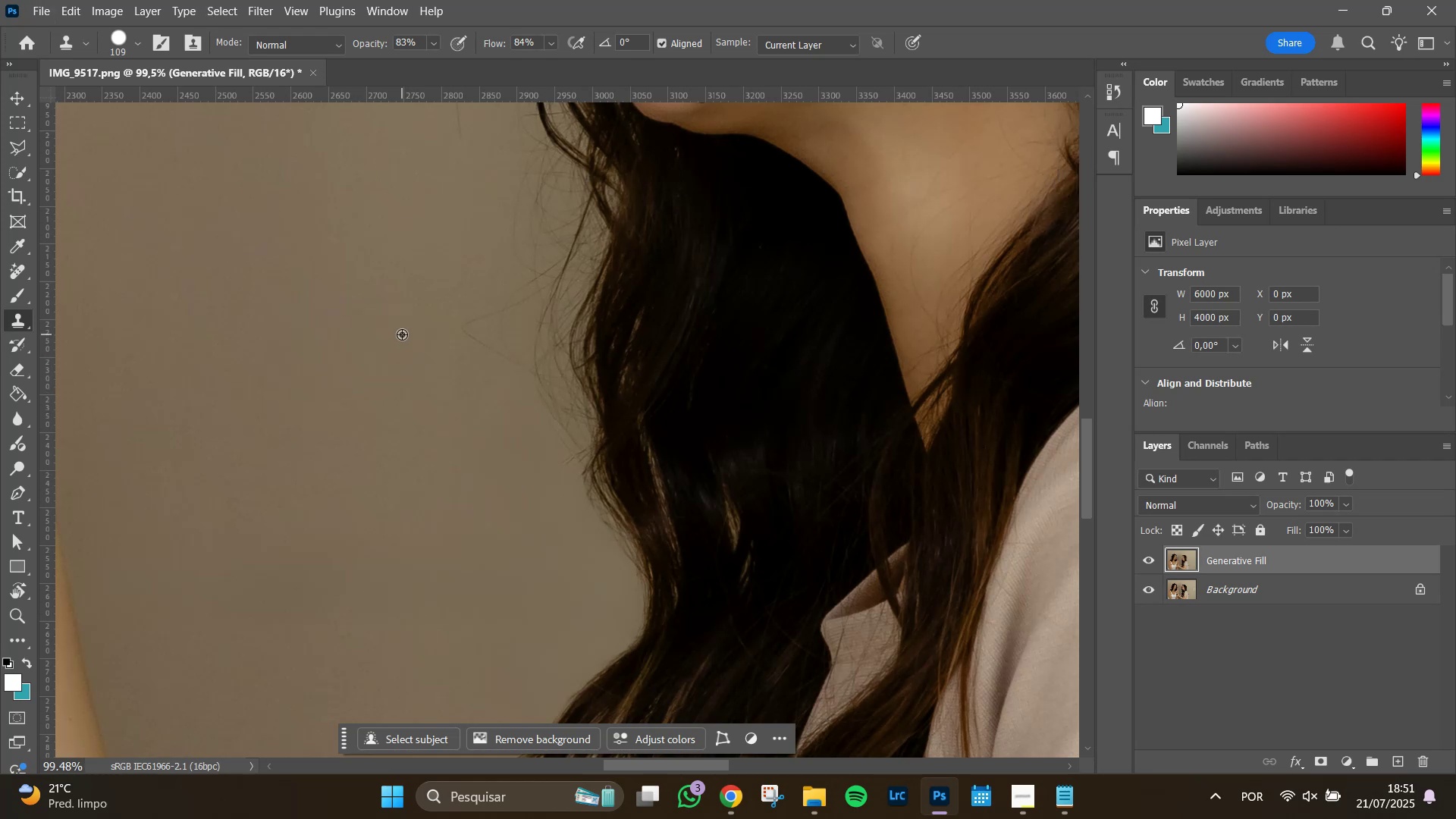 
hold_key(key=AltLeft, duration=0.73)
left_click([402, 334])
 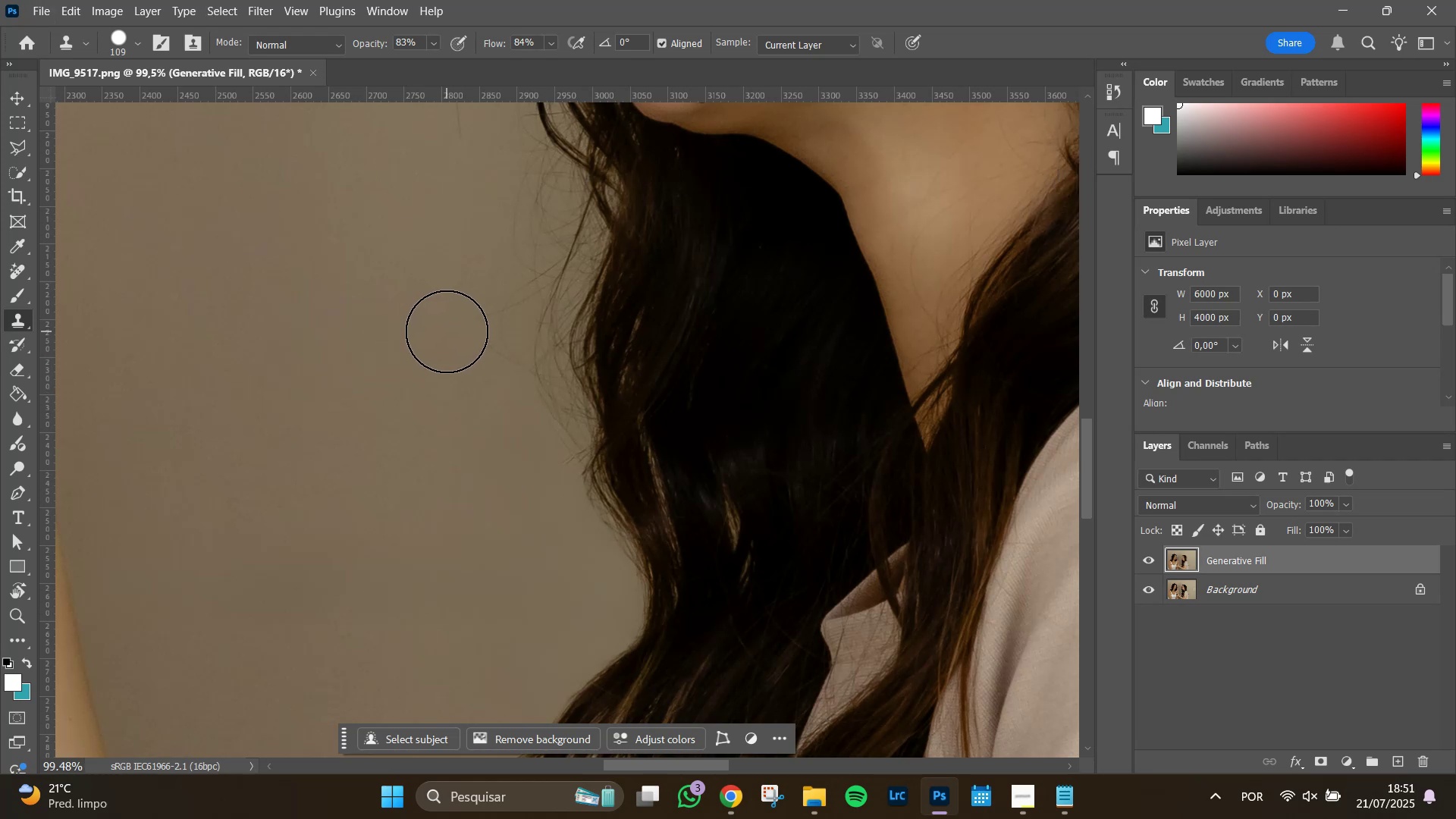 
left_click([447, 331])
 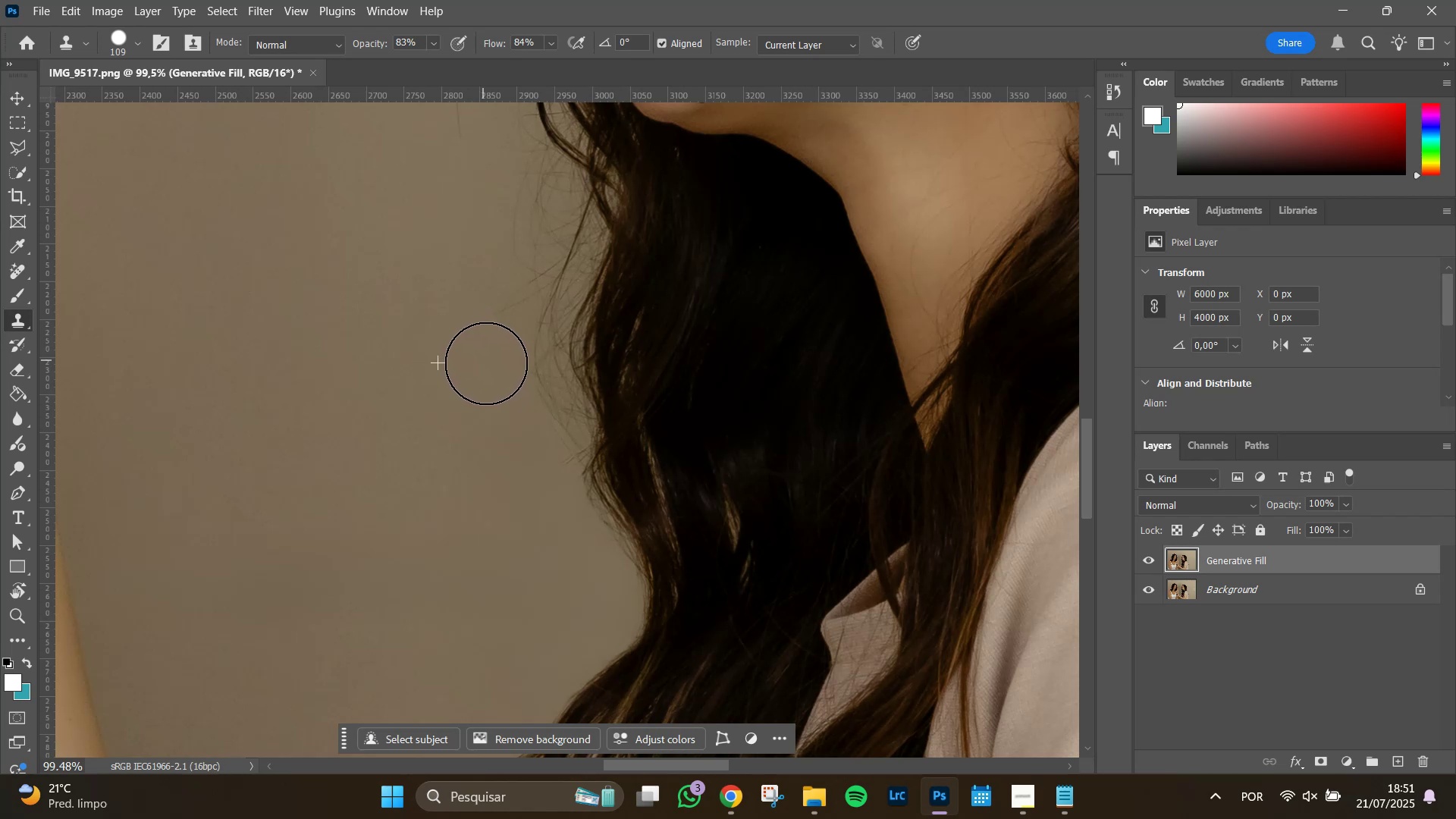 
left_click_drag(start_coordinate=[489, 362], to_coordinate=[496, 267])
 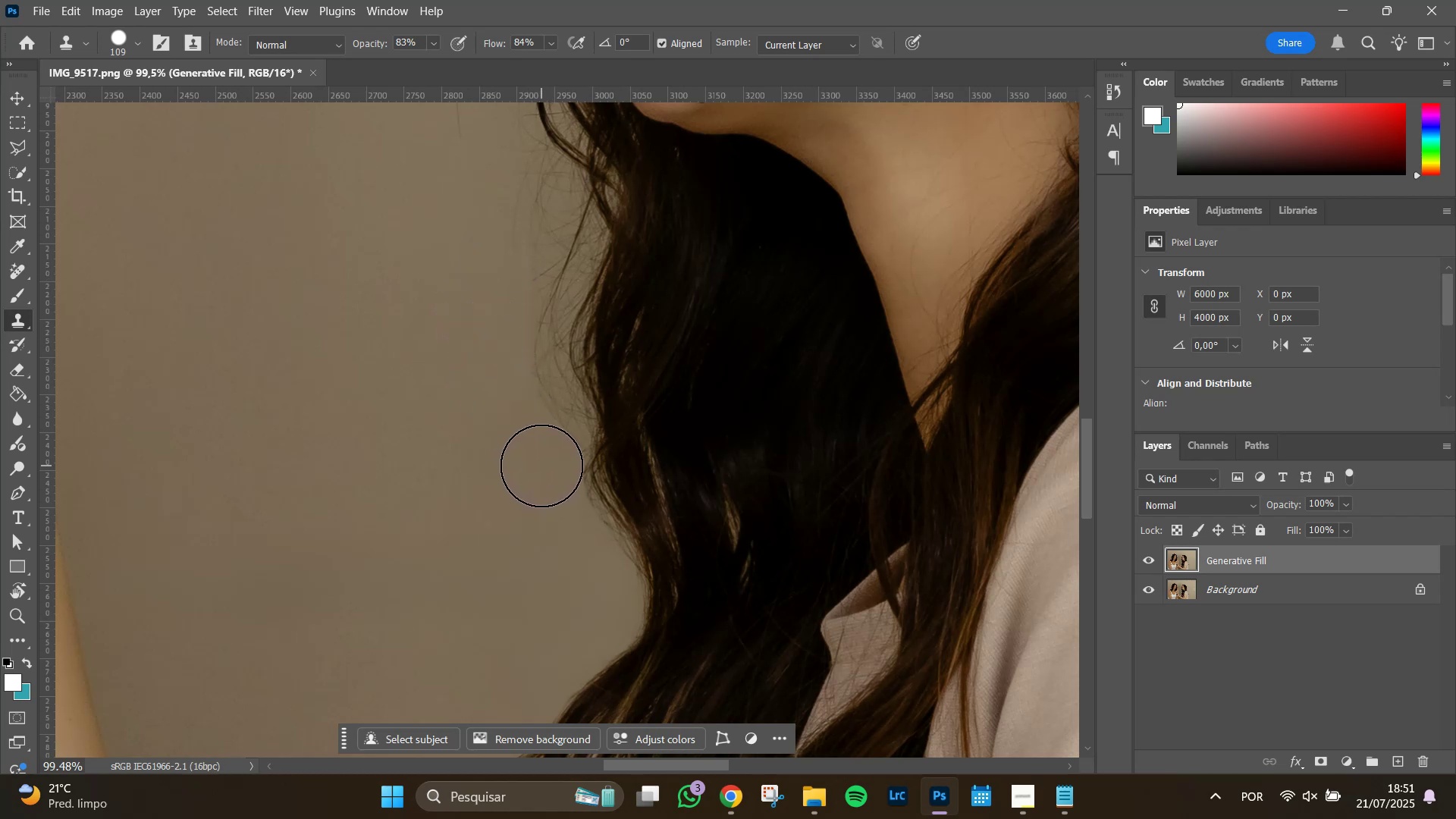 
left_click_drag(start_coordinate=[598, 570], to_coordinate=[544, 455])
 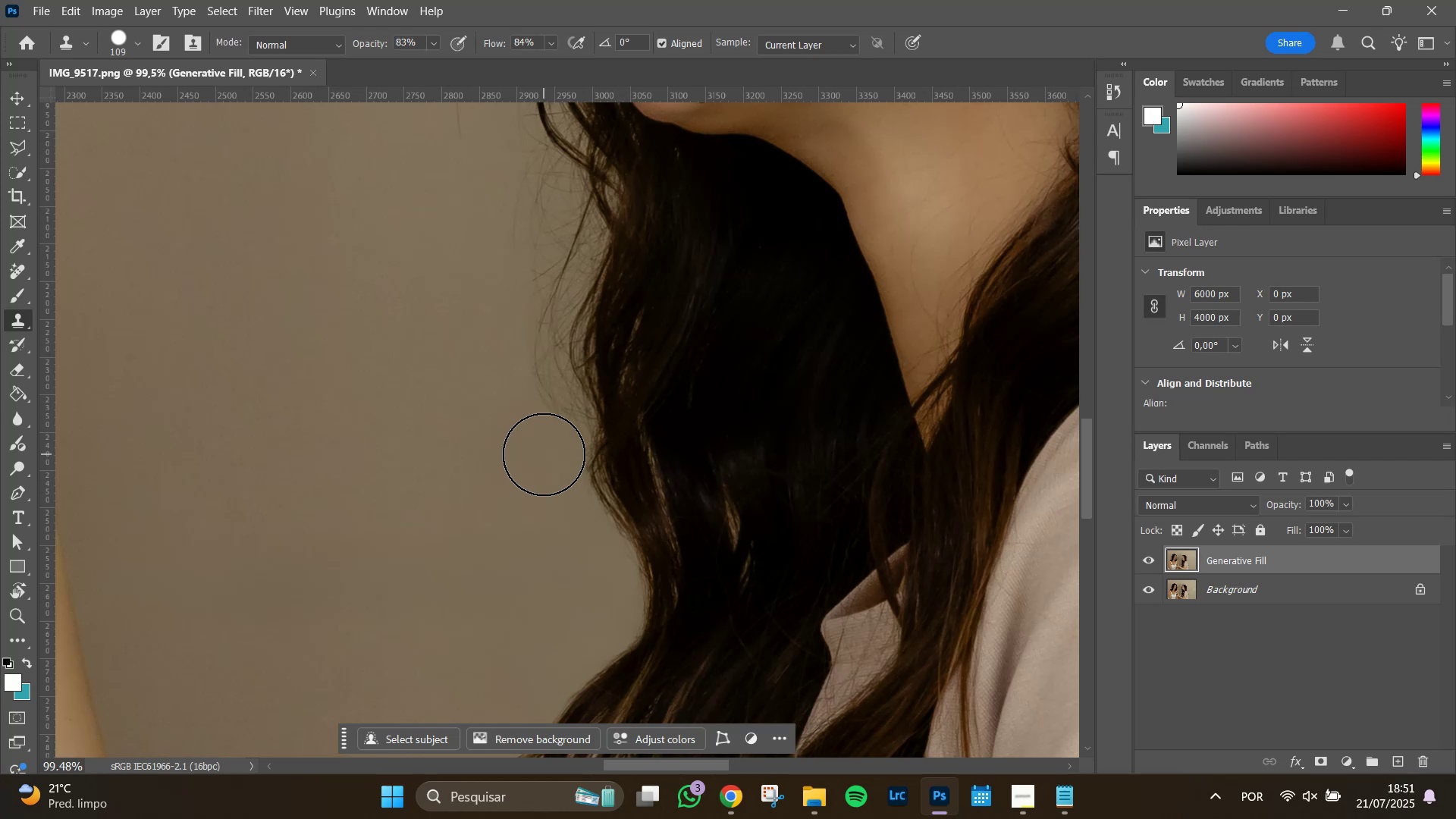 
left_click([544, 454])
 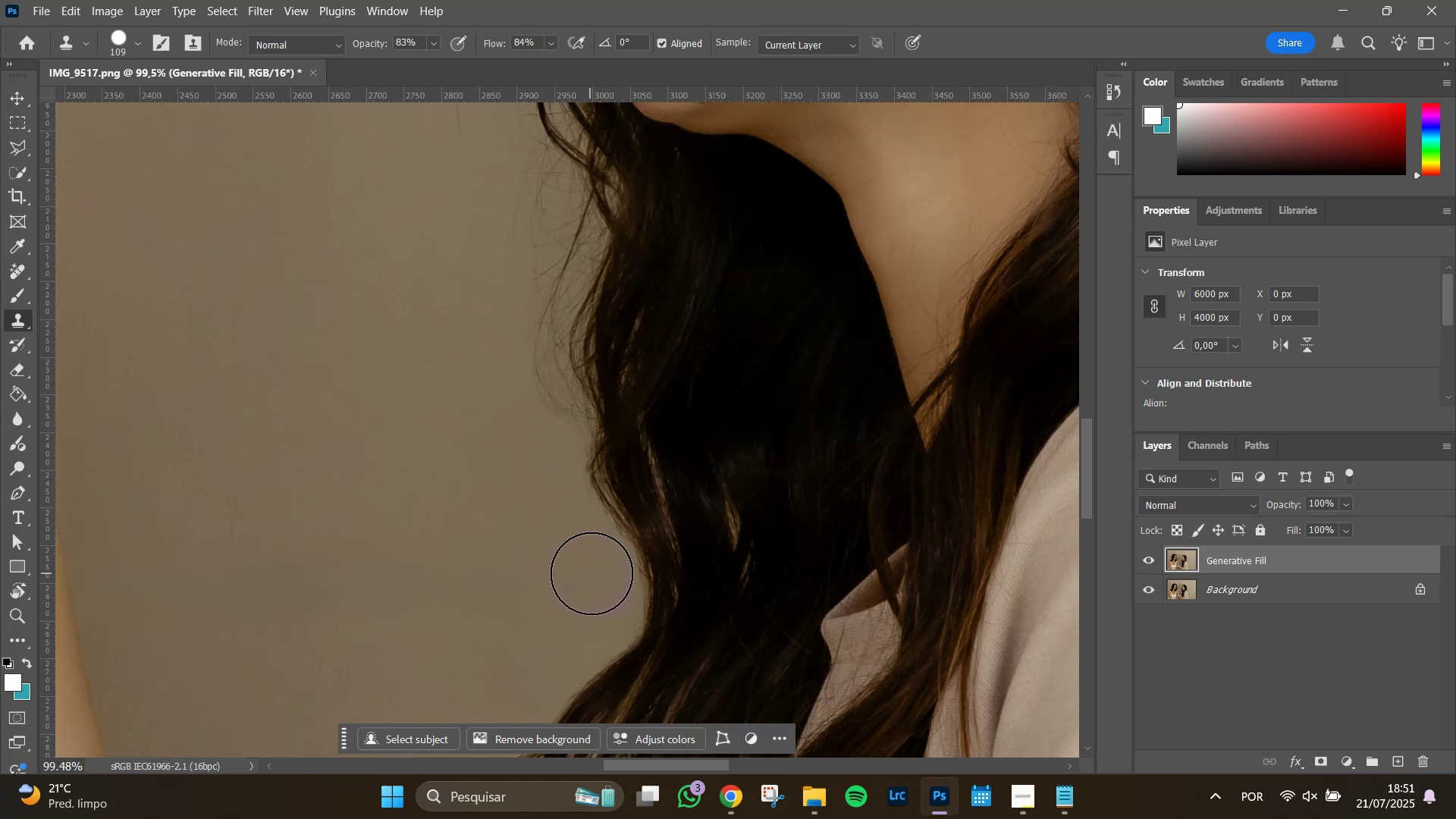 
left_click_drag(start_coordinate=[592, 572], to_coordinate=[582, 564])
 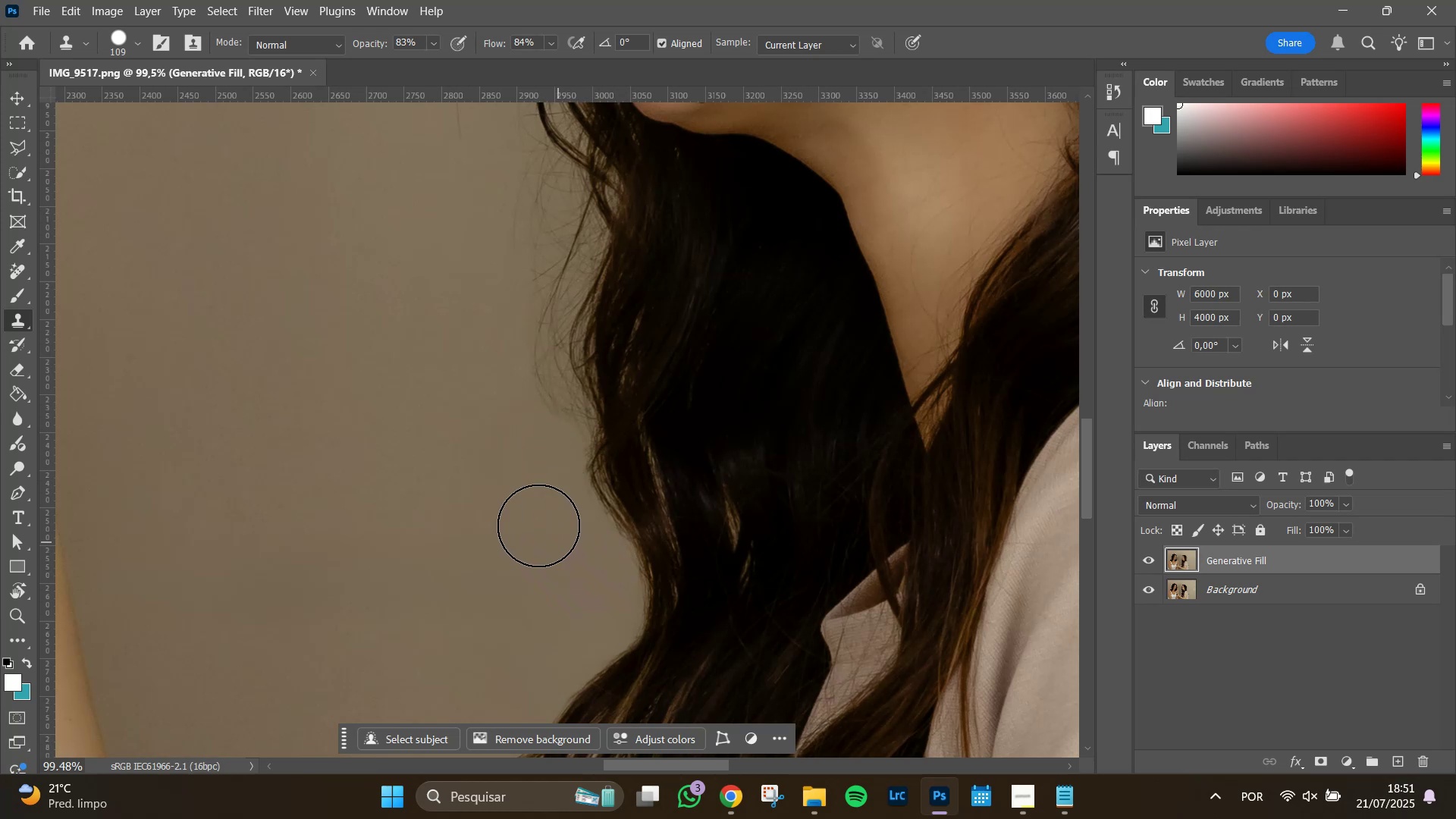 
hold_key(key=Space, duration=0.71)
 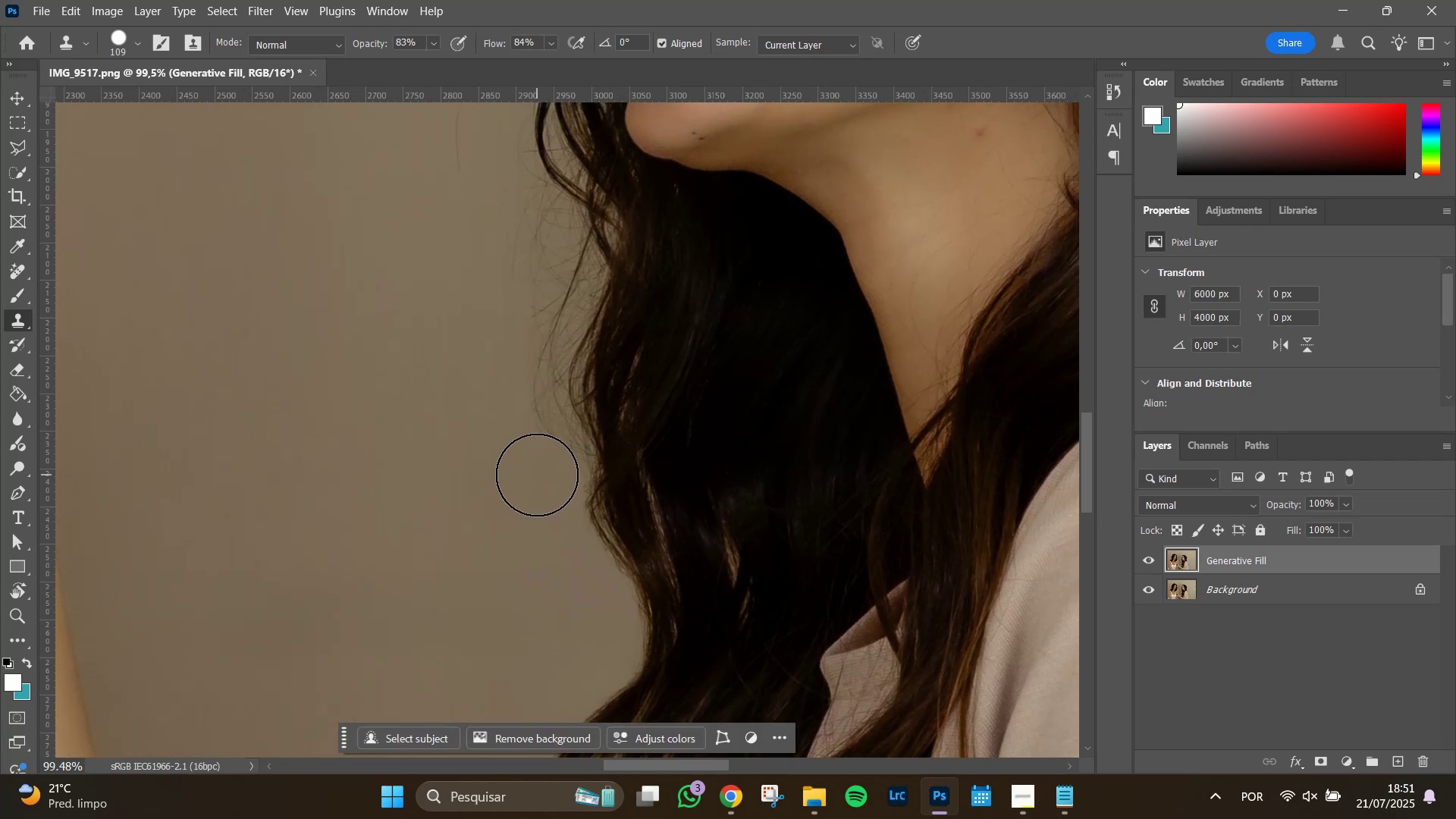 
left_click_drag(start_coordinate=[492, 482], to_coordinate=[491, 519])
 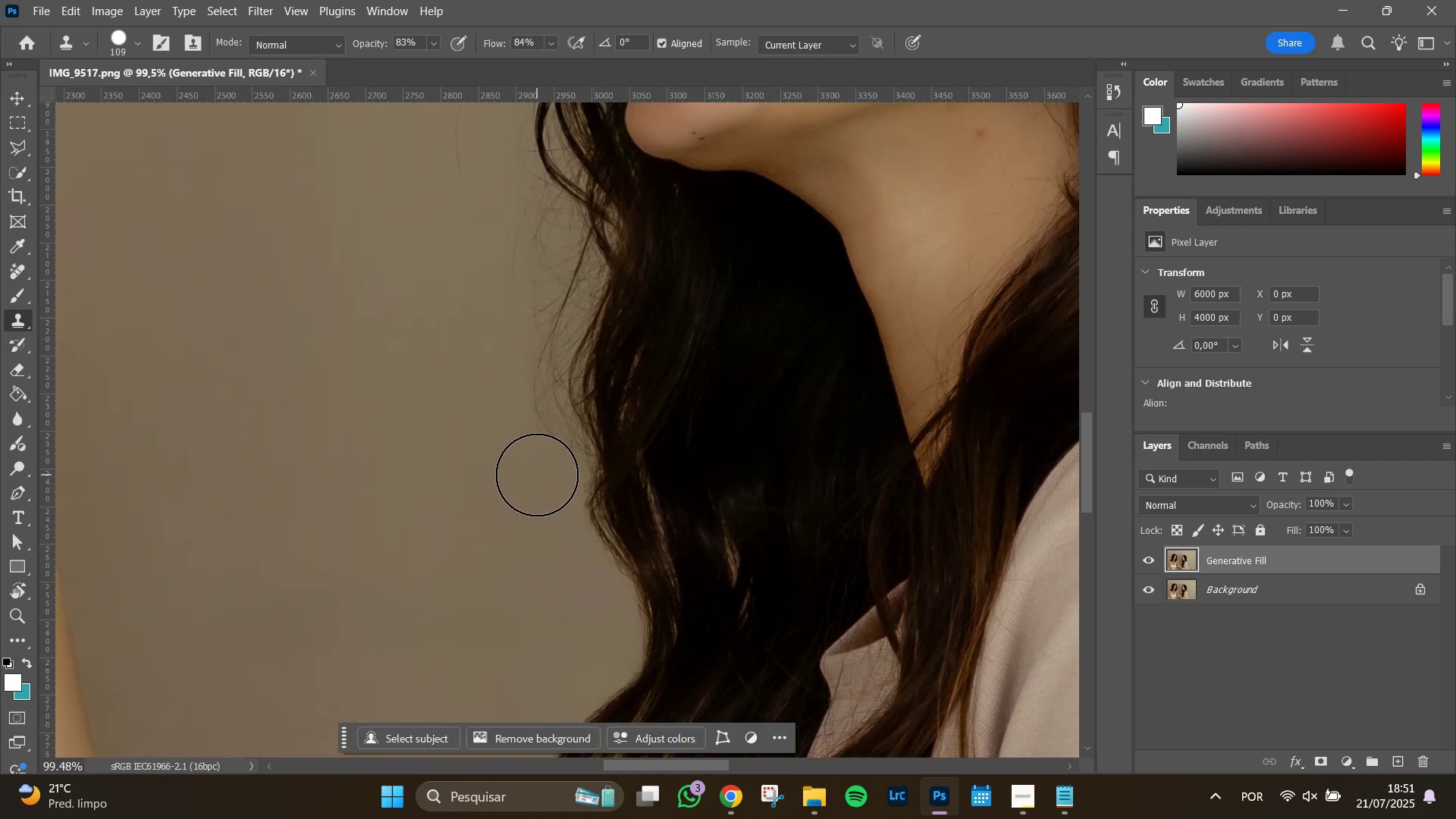 
left_click_drag(start_coordinate=[537, 464], to_coordinate=[526, 396])
 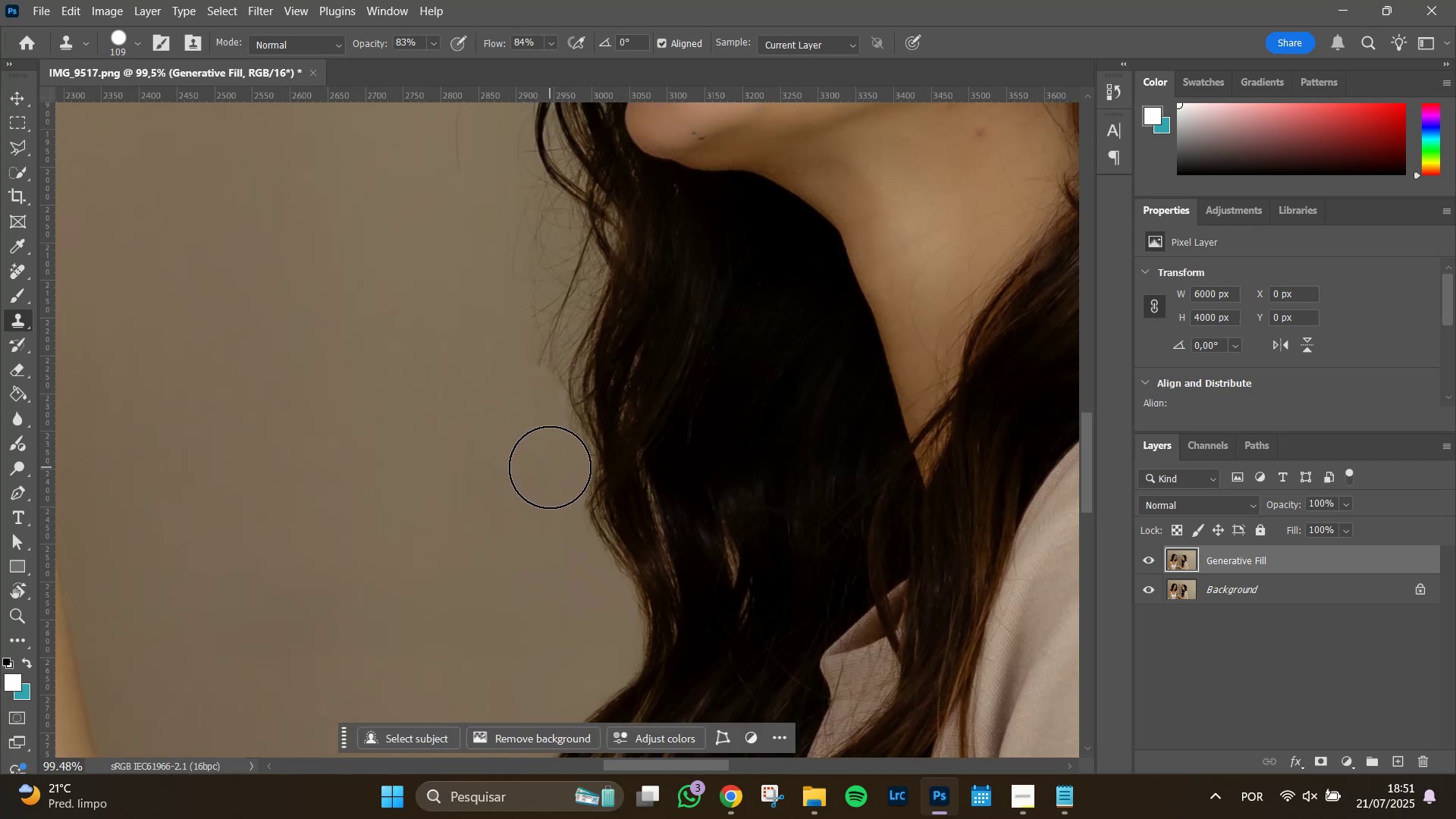 
left_click([550, 467])
 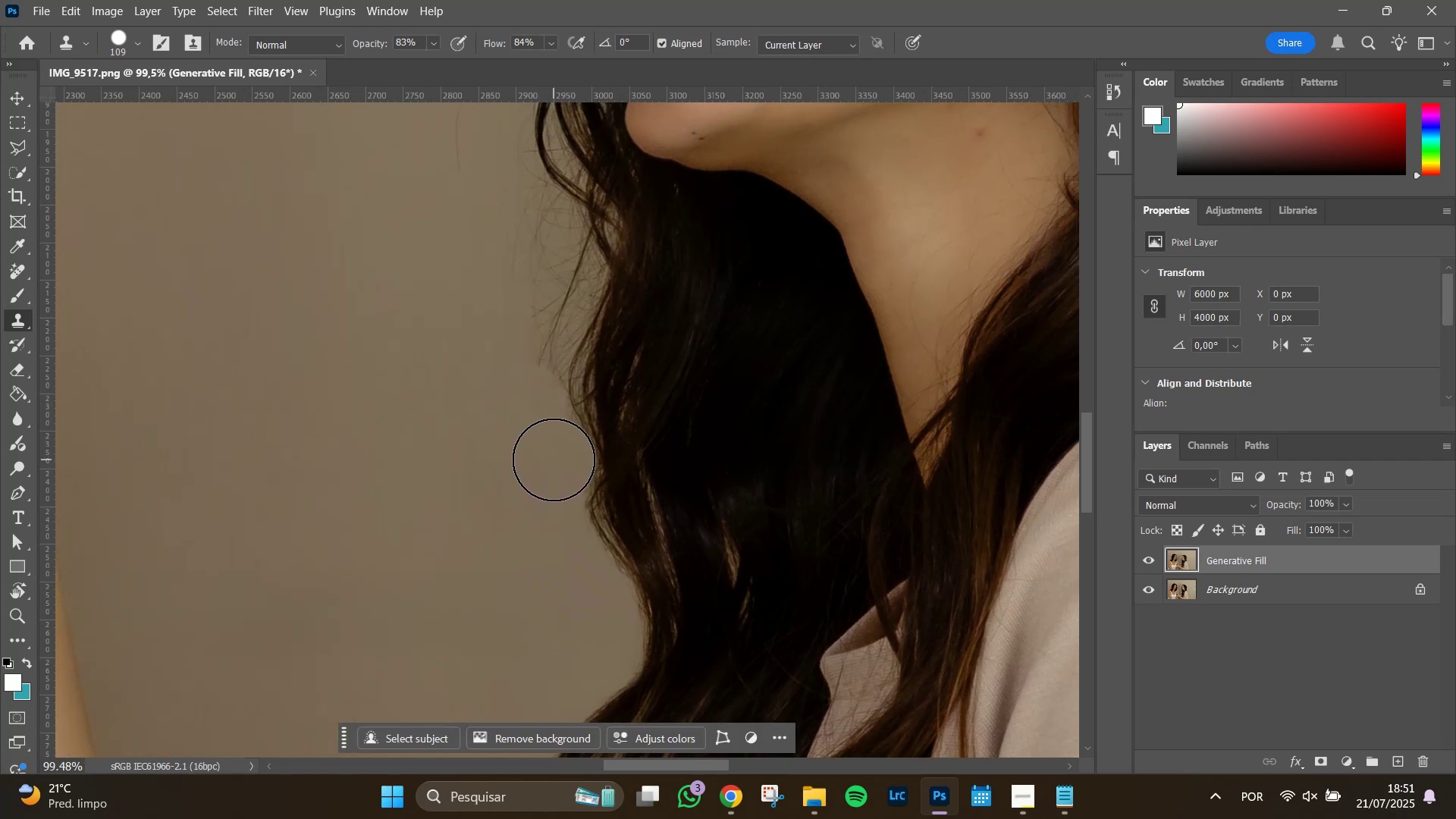 
left_click([553, 460])
 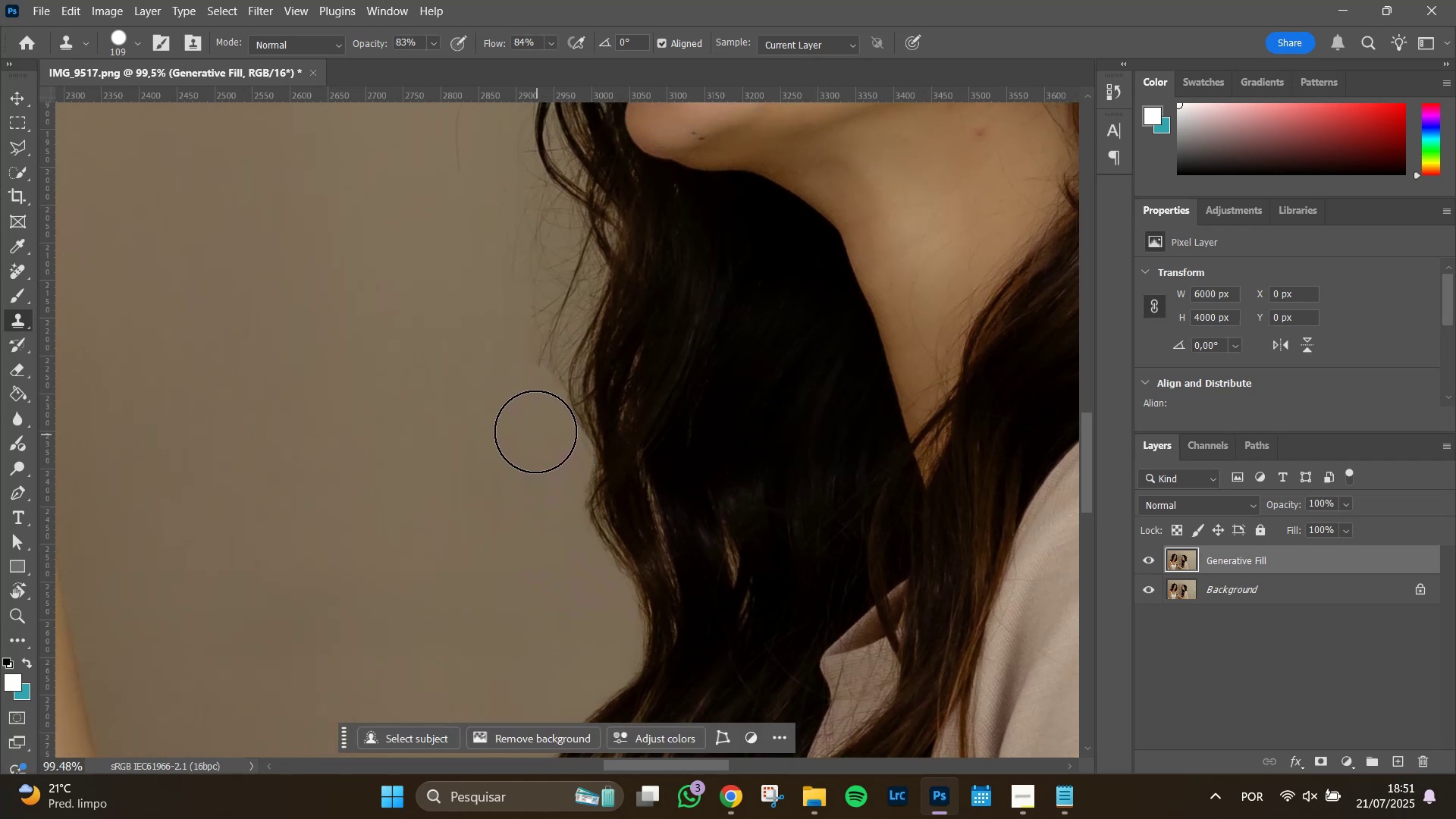 
left_click_drag(start_coordinate=[530, 413], to_coordinate=[525, 340])
 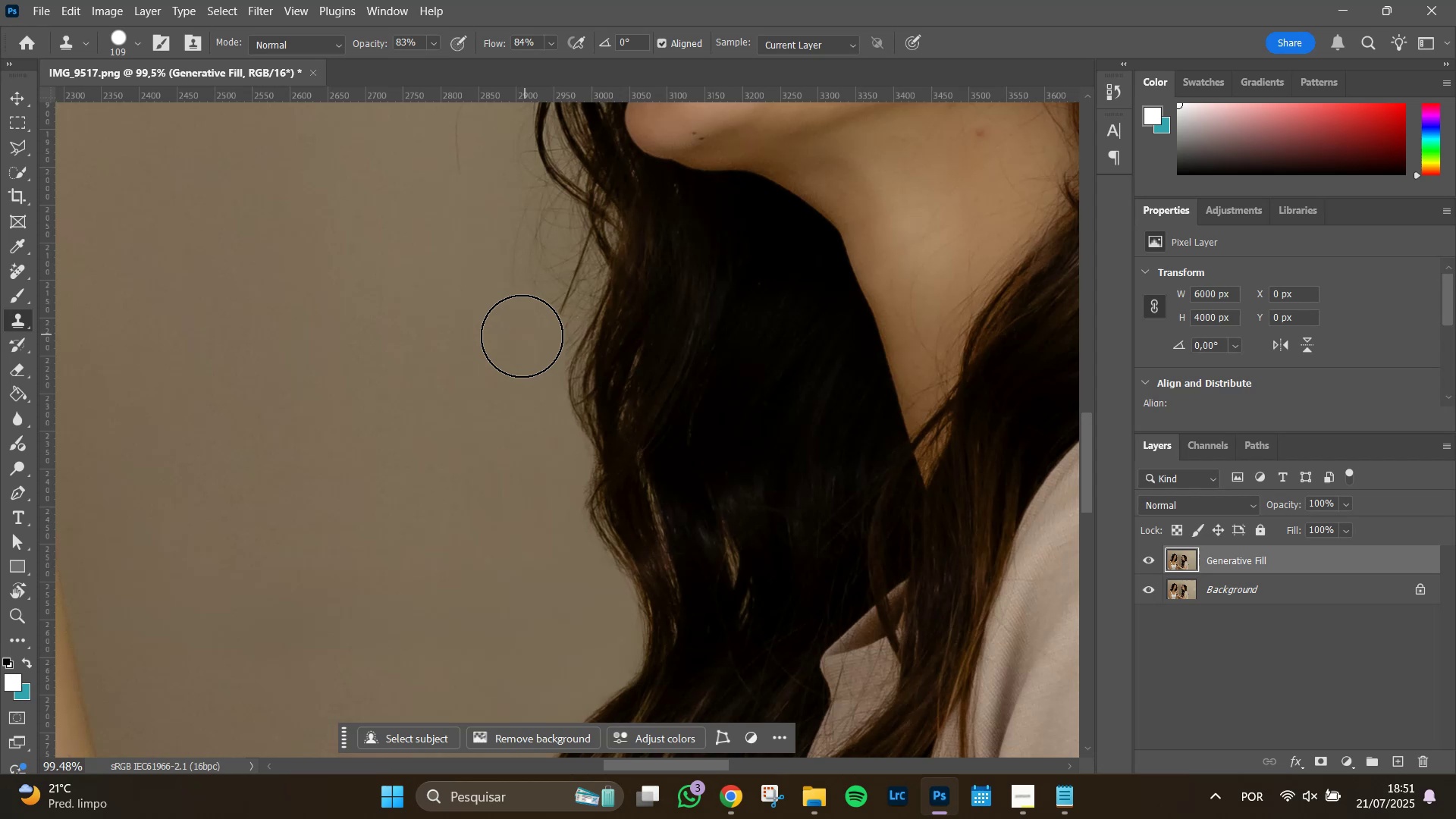 
hold_key(key=Space, duration=0.87)
 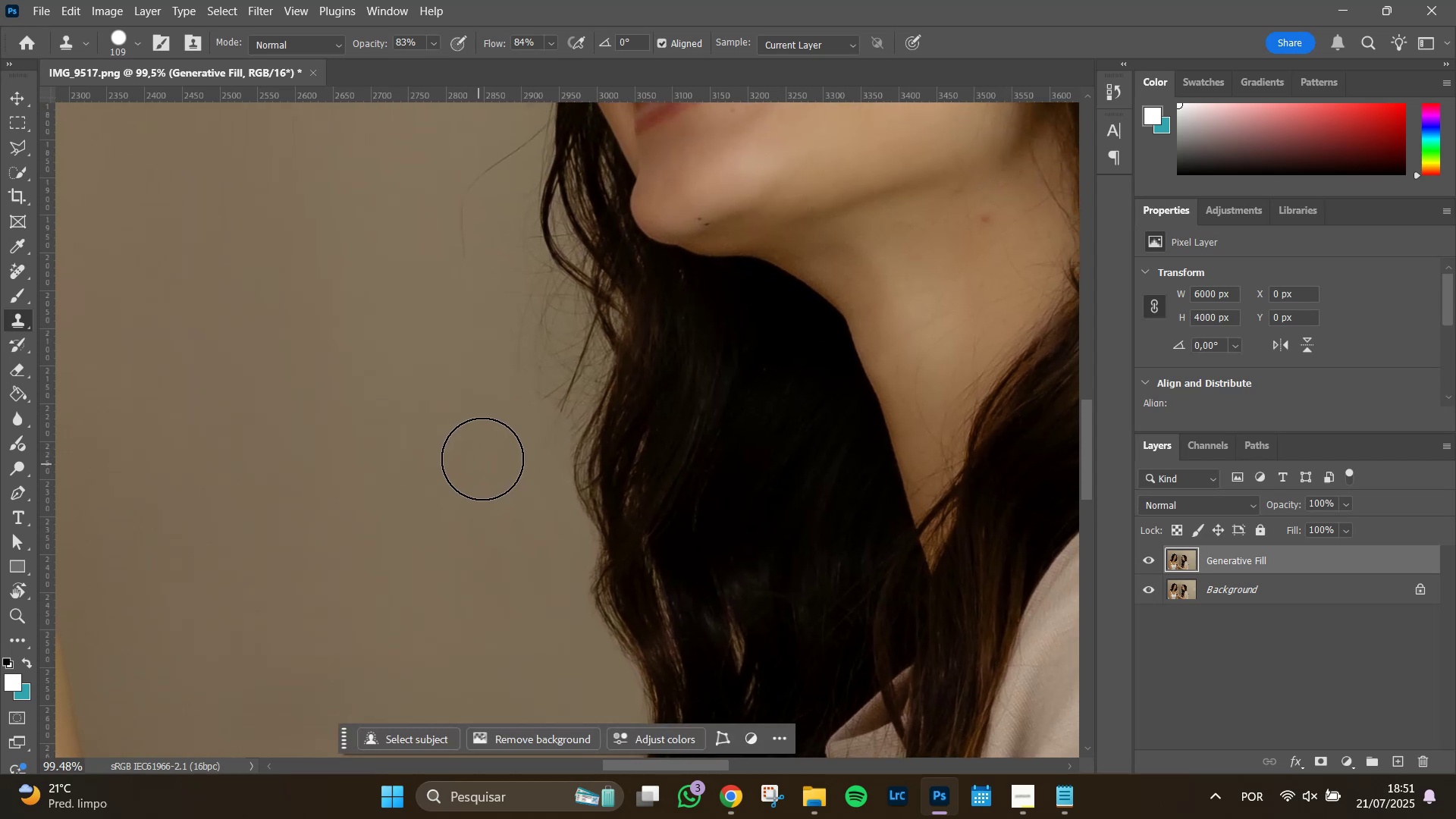 
left_click_drag(start_coordinate=[457, 359], to_coordinate=[463, 444])
 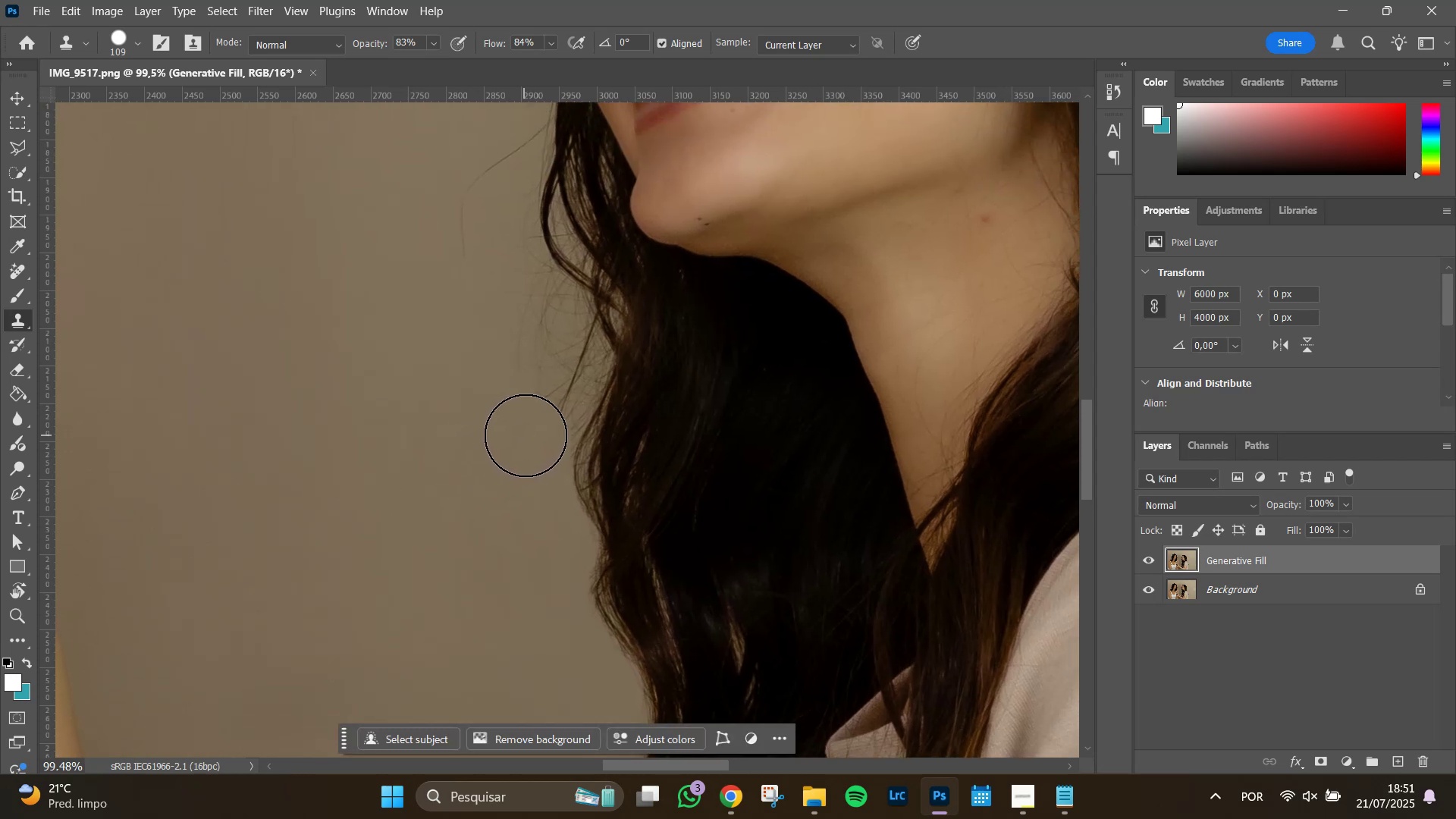 
left_click_drag(start_coordinate=[537, 428], to_coordinate=[548, 414])
 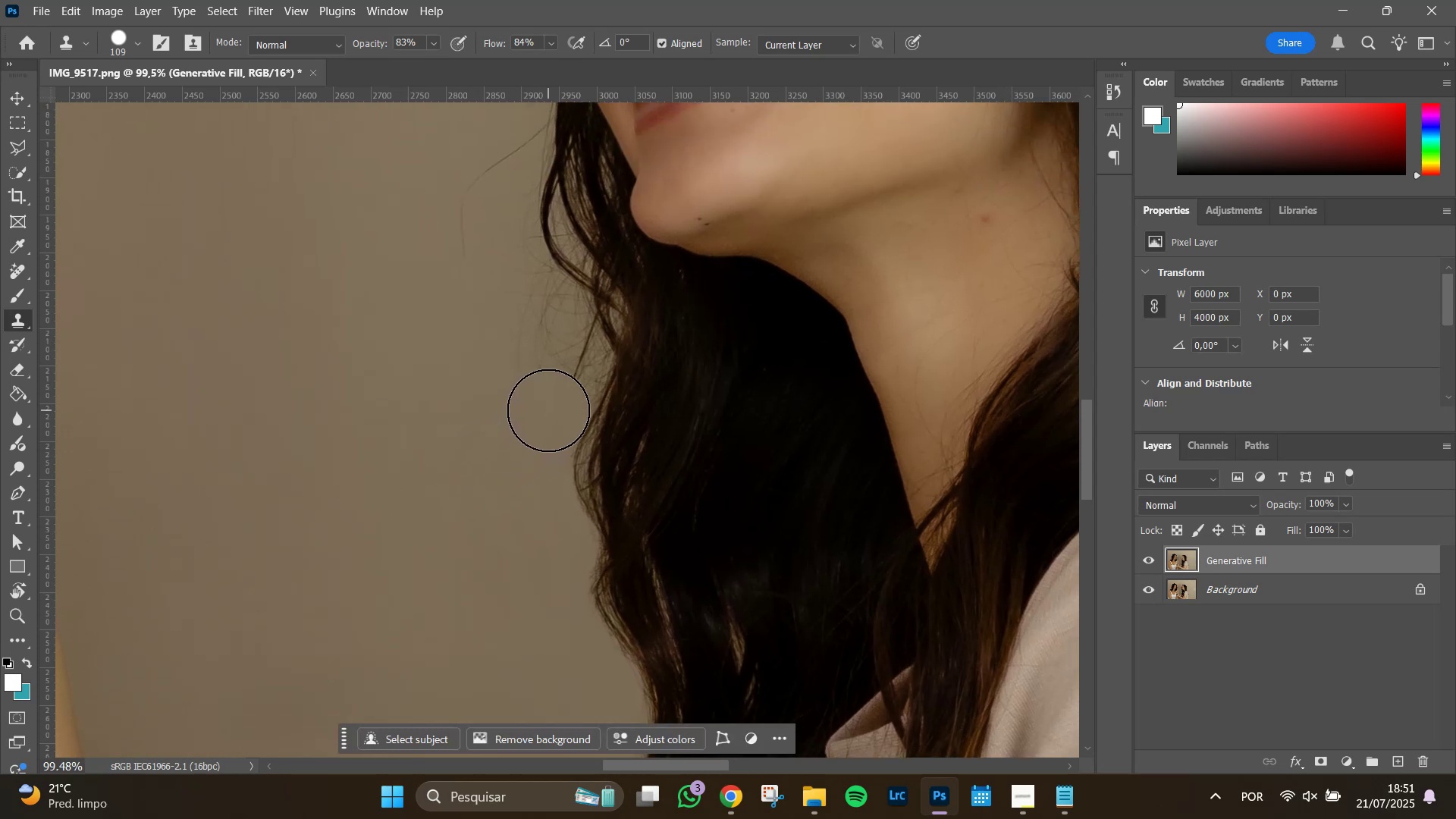 
left_click([551, 402])
 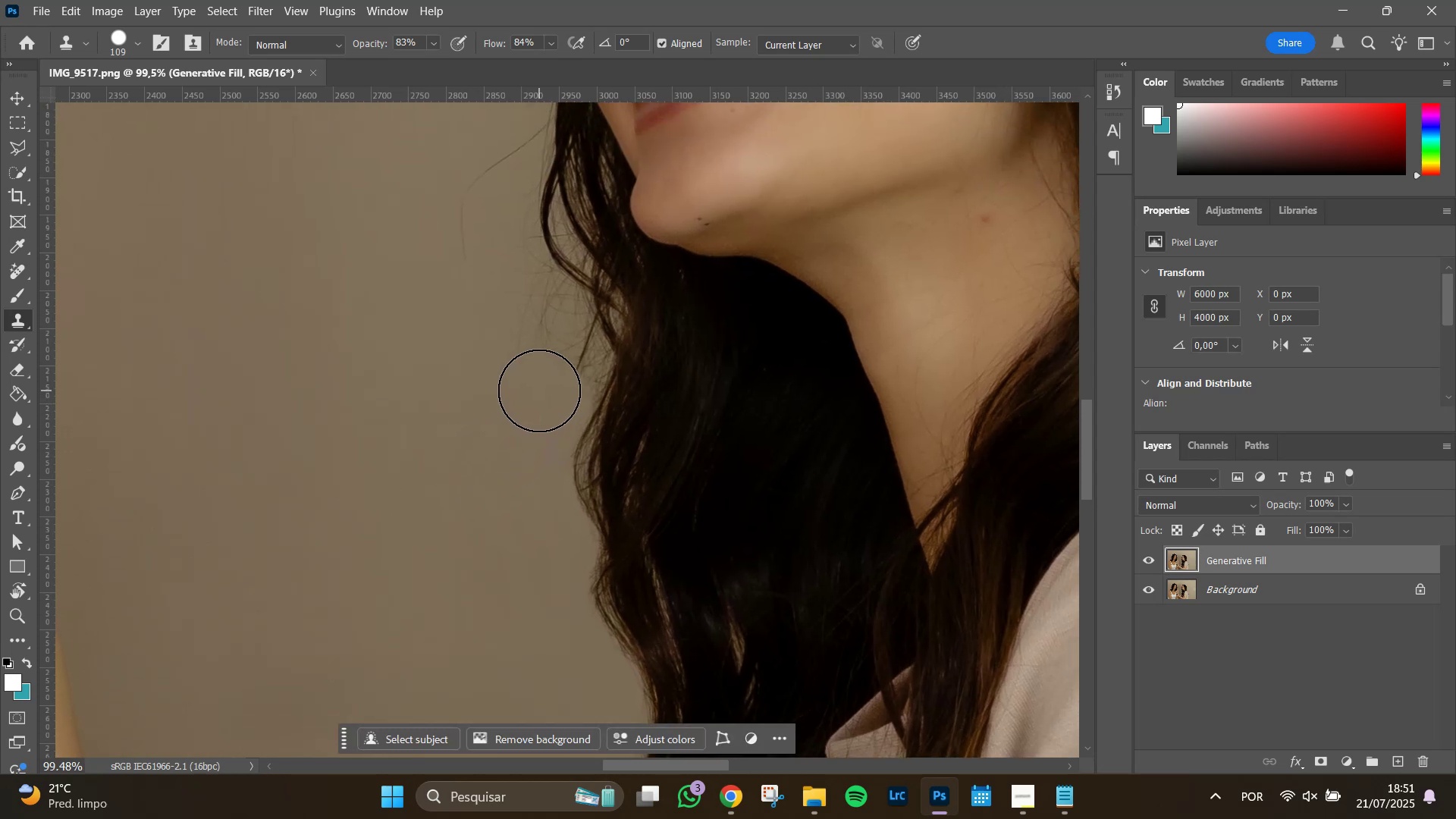 
left_click_drag(start_coordinate=[535, 393], to_coordinate=[530, 373])
 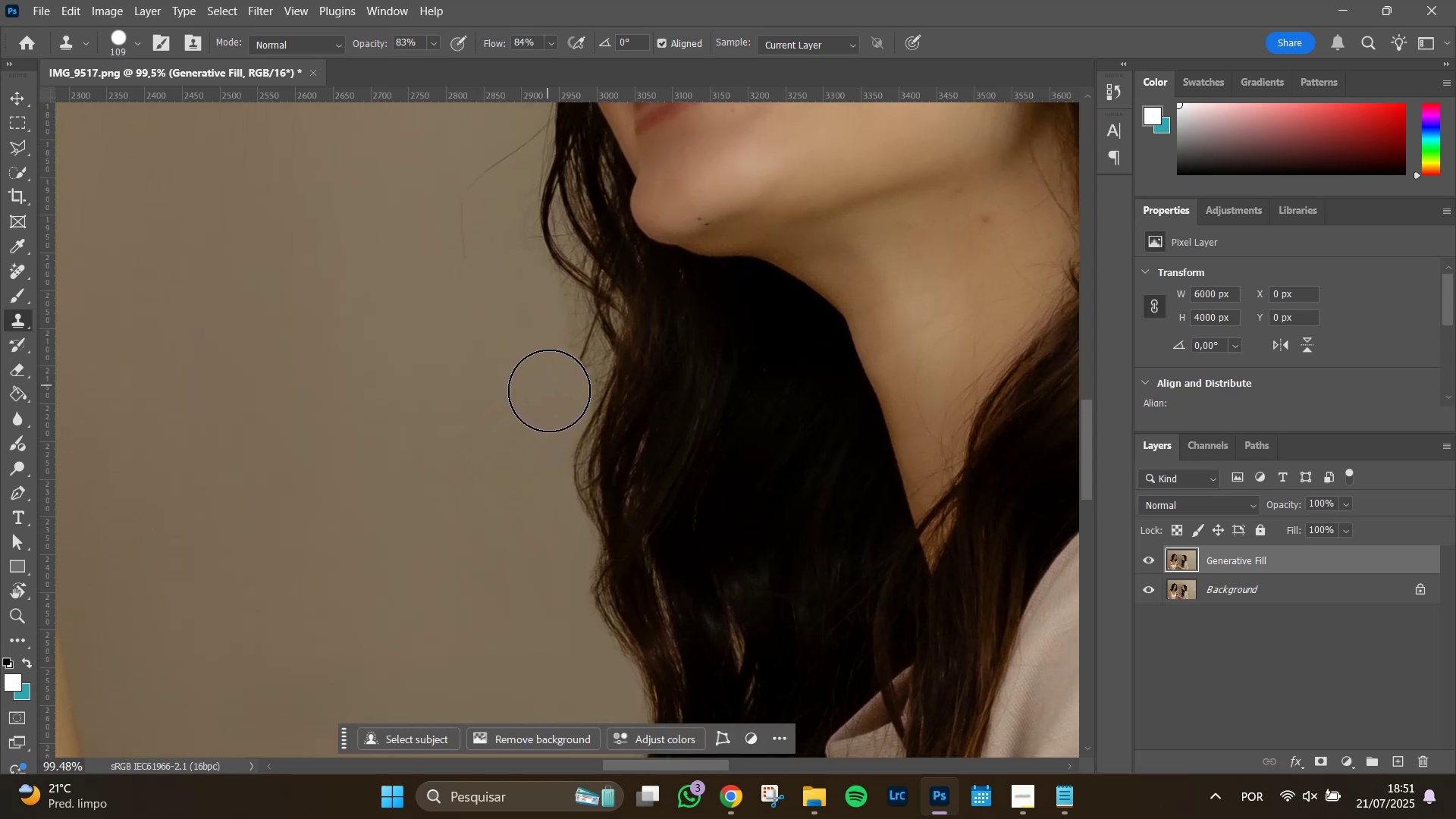 
left_click_drag(start_coordinate=[554, 389], to_coordinate=[562, 378])
 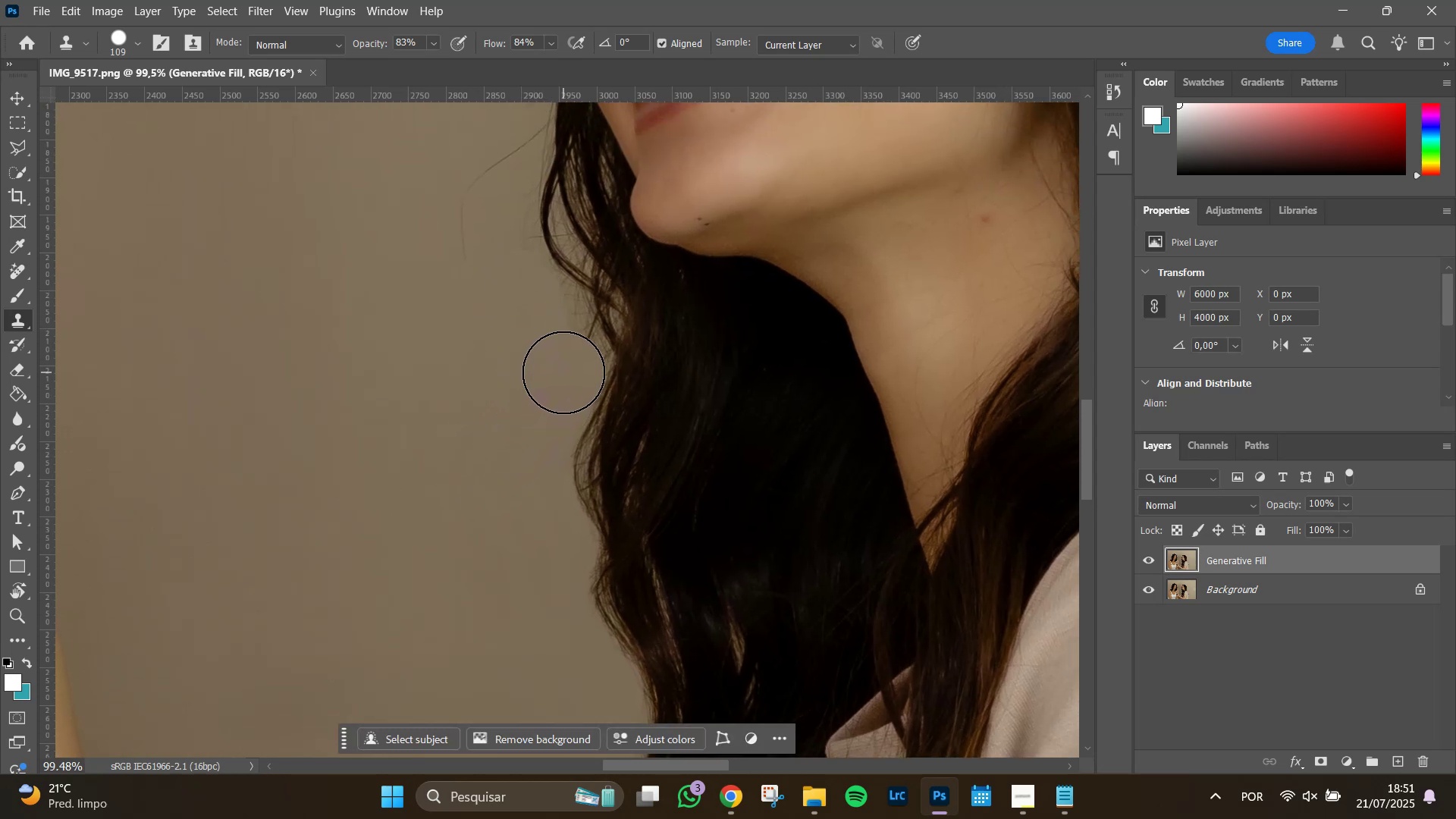 
left_click([563, 372])
 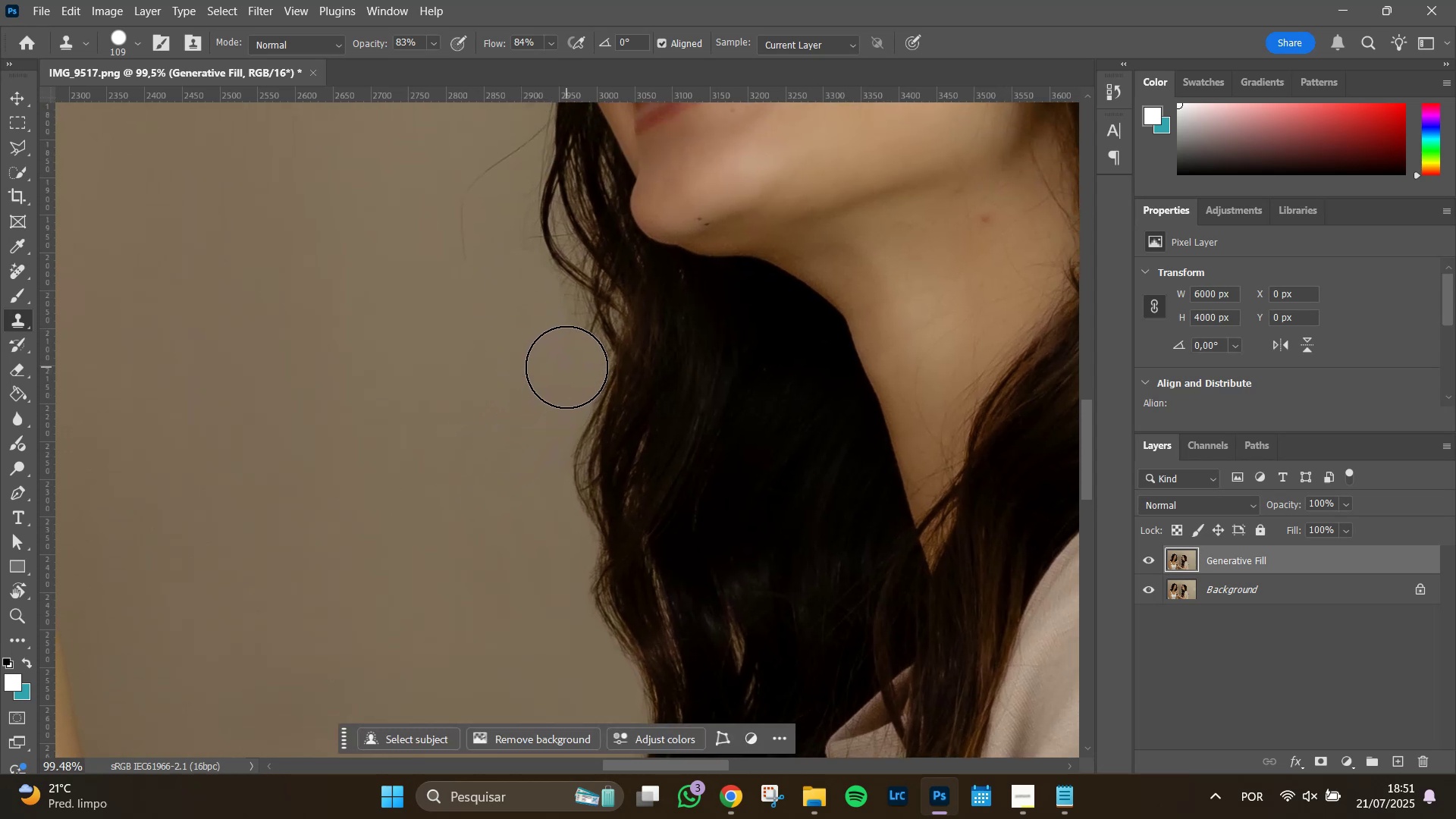 
left_click([566, 367])
 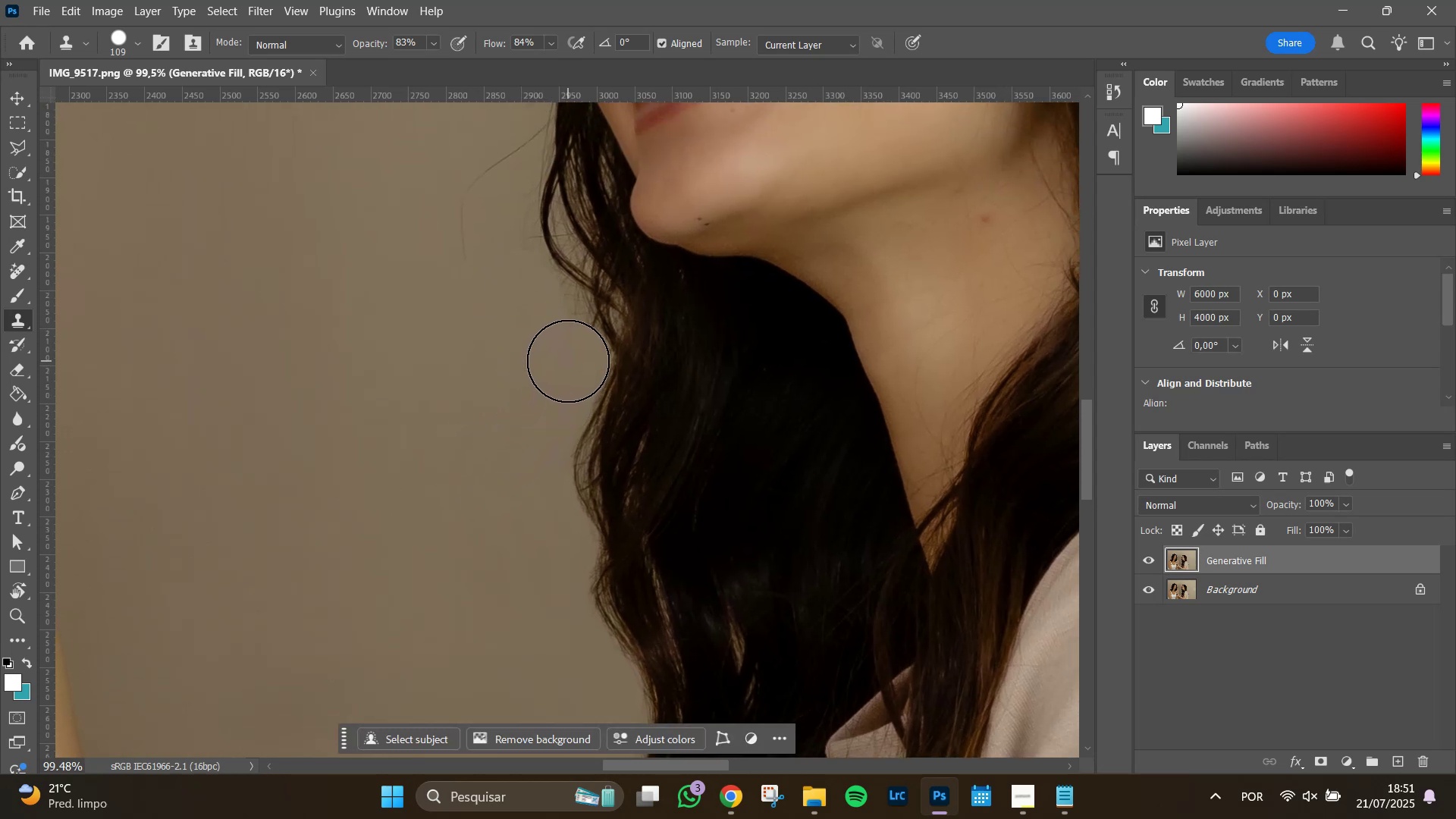 
double_click([568, 361])
 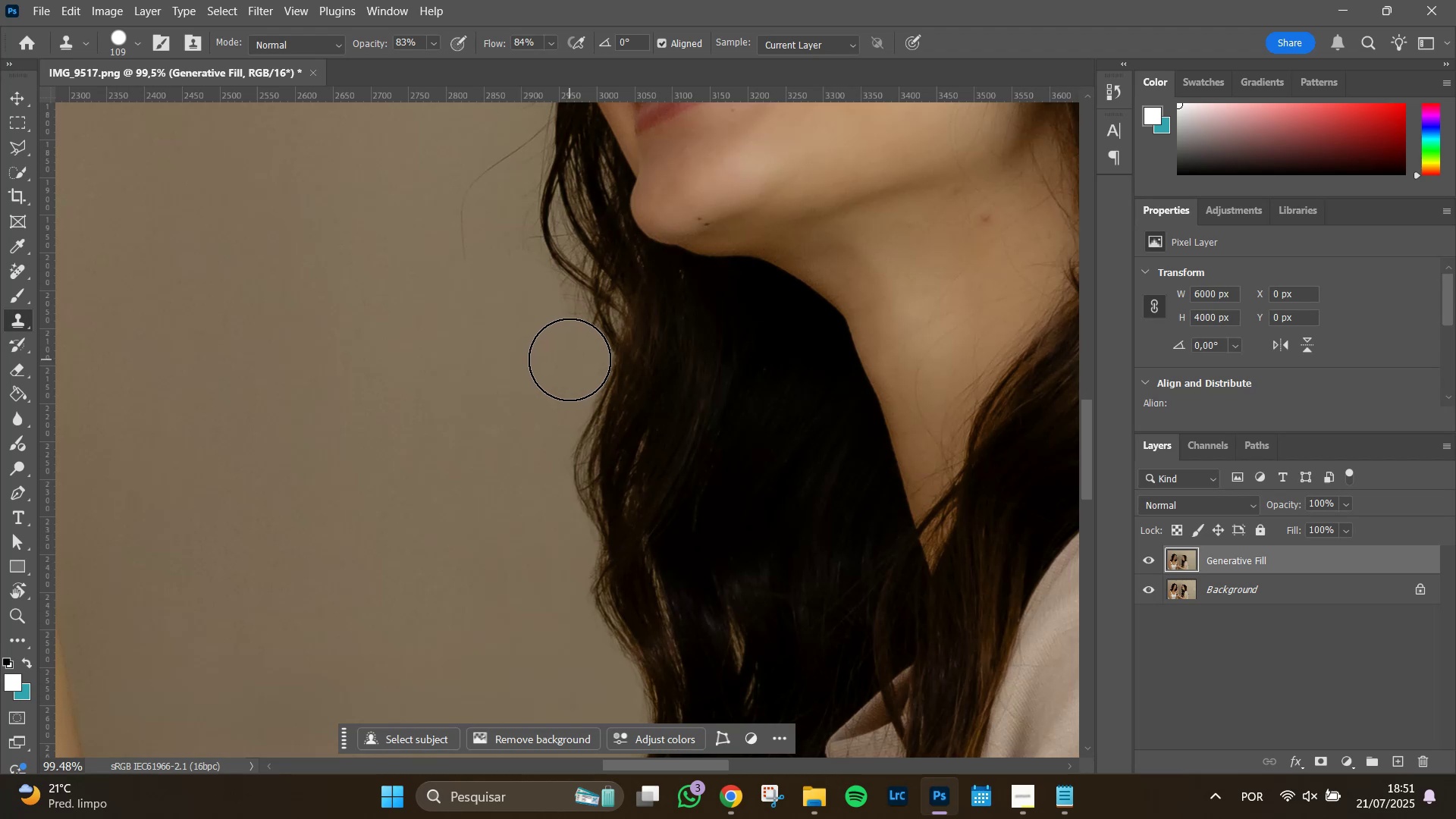 
left_click([570, 359])
 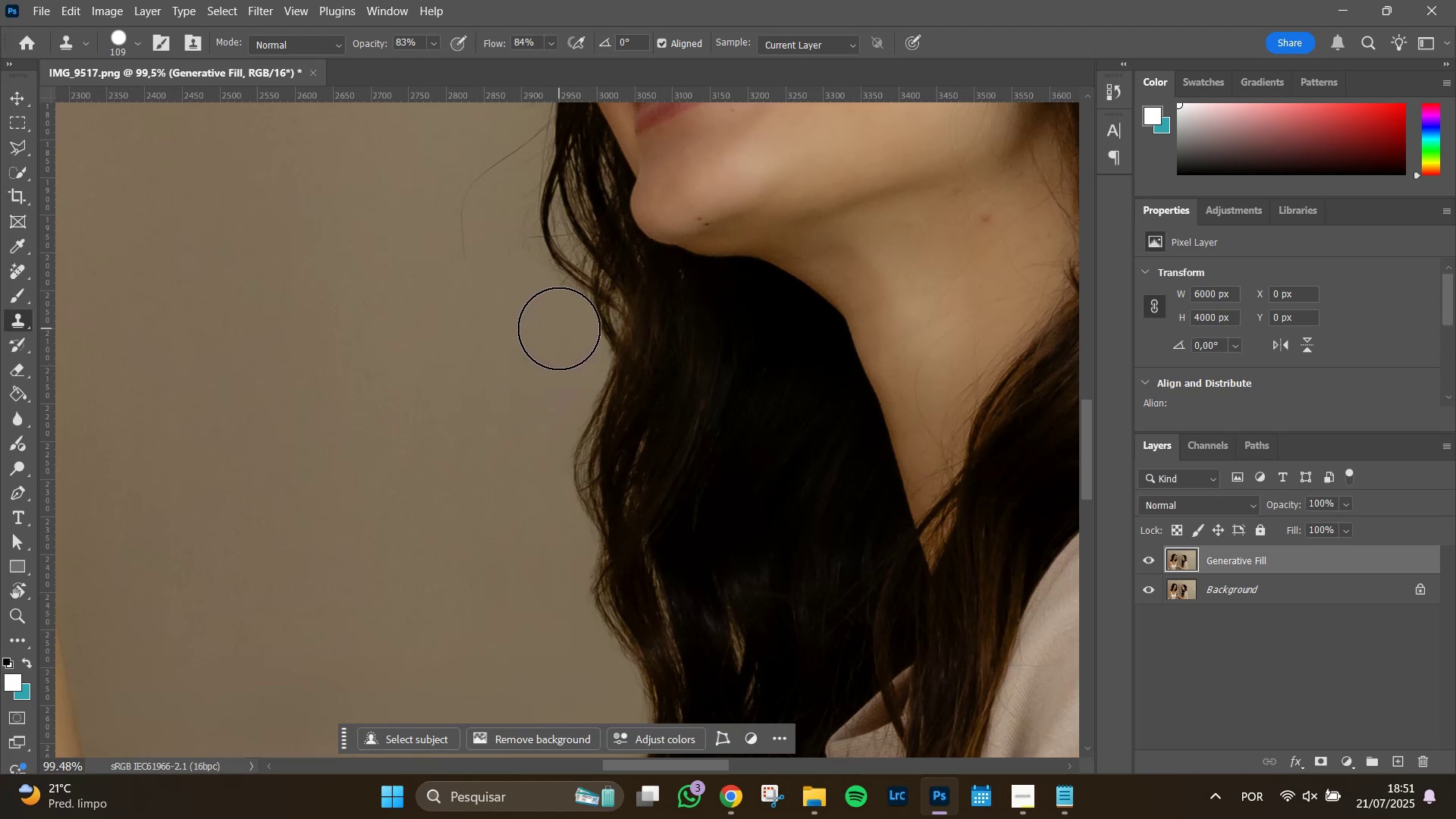 
left_click([559, 331])
 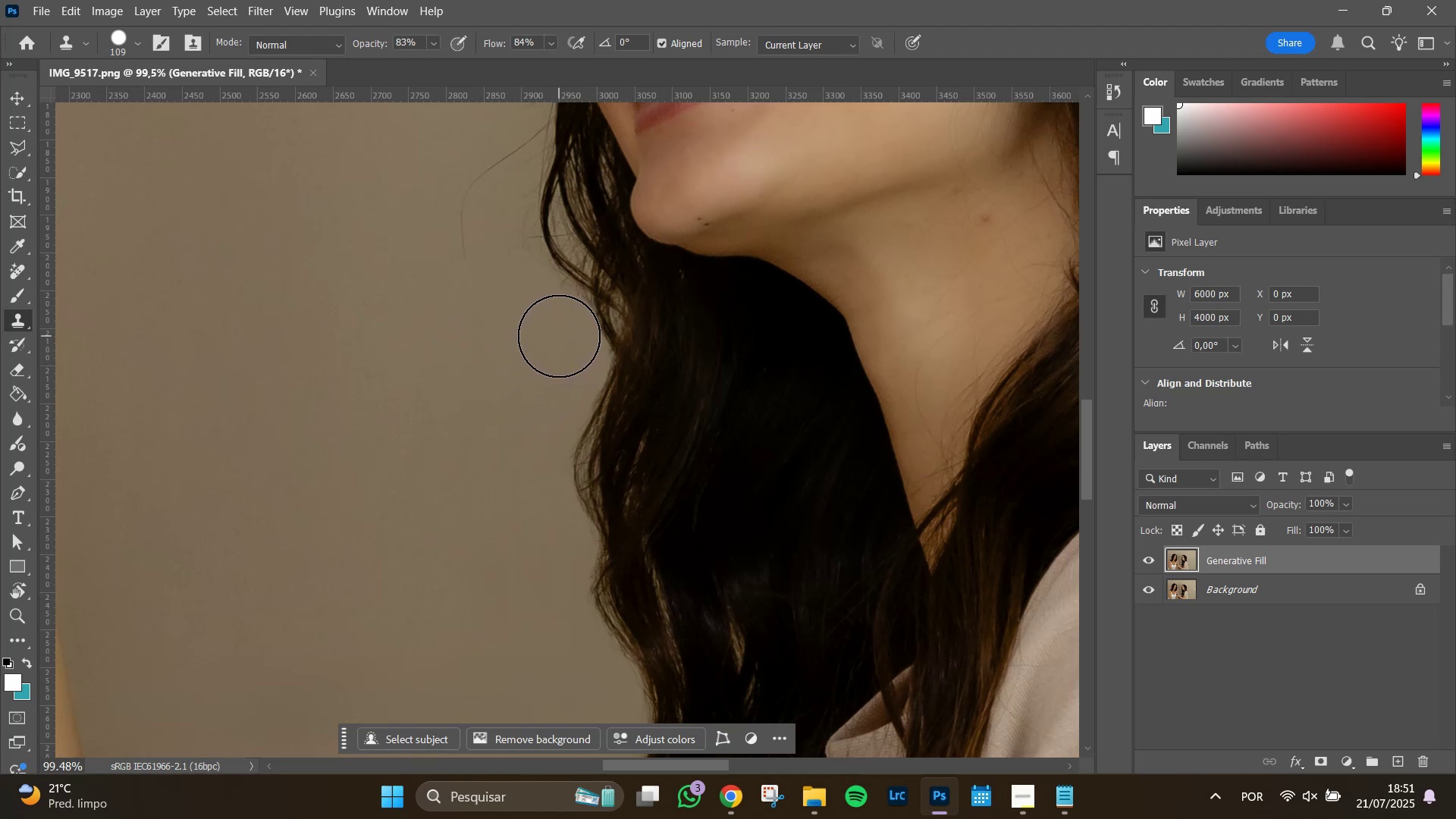 
double_click([559, 337])
 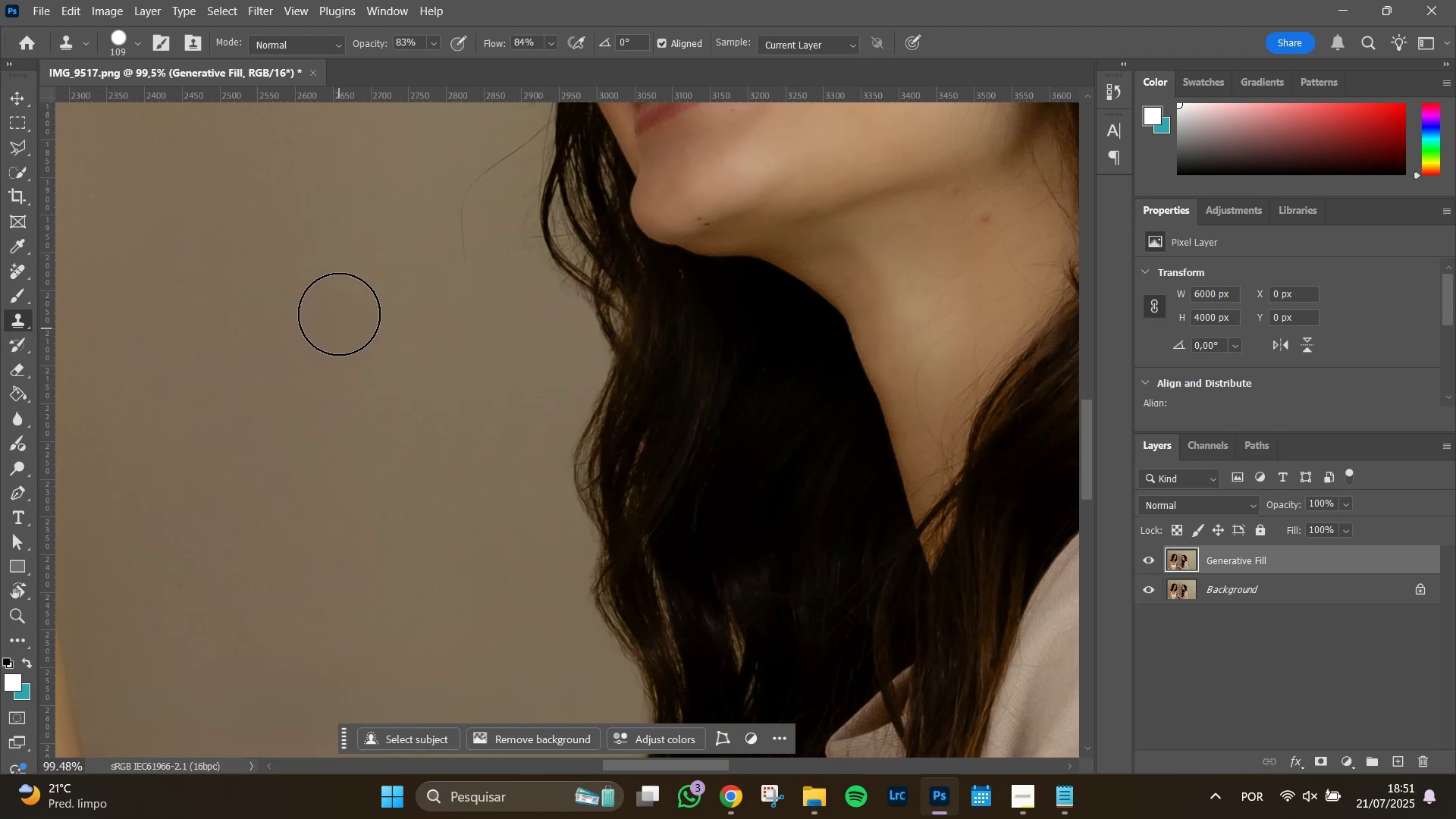 
hold_key(key=Space, duration=0.99)
 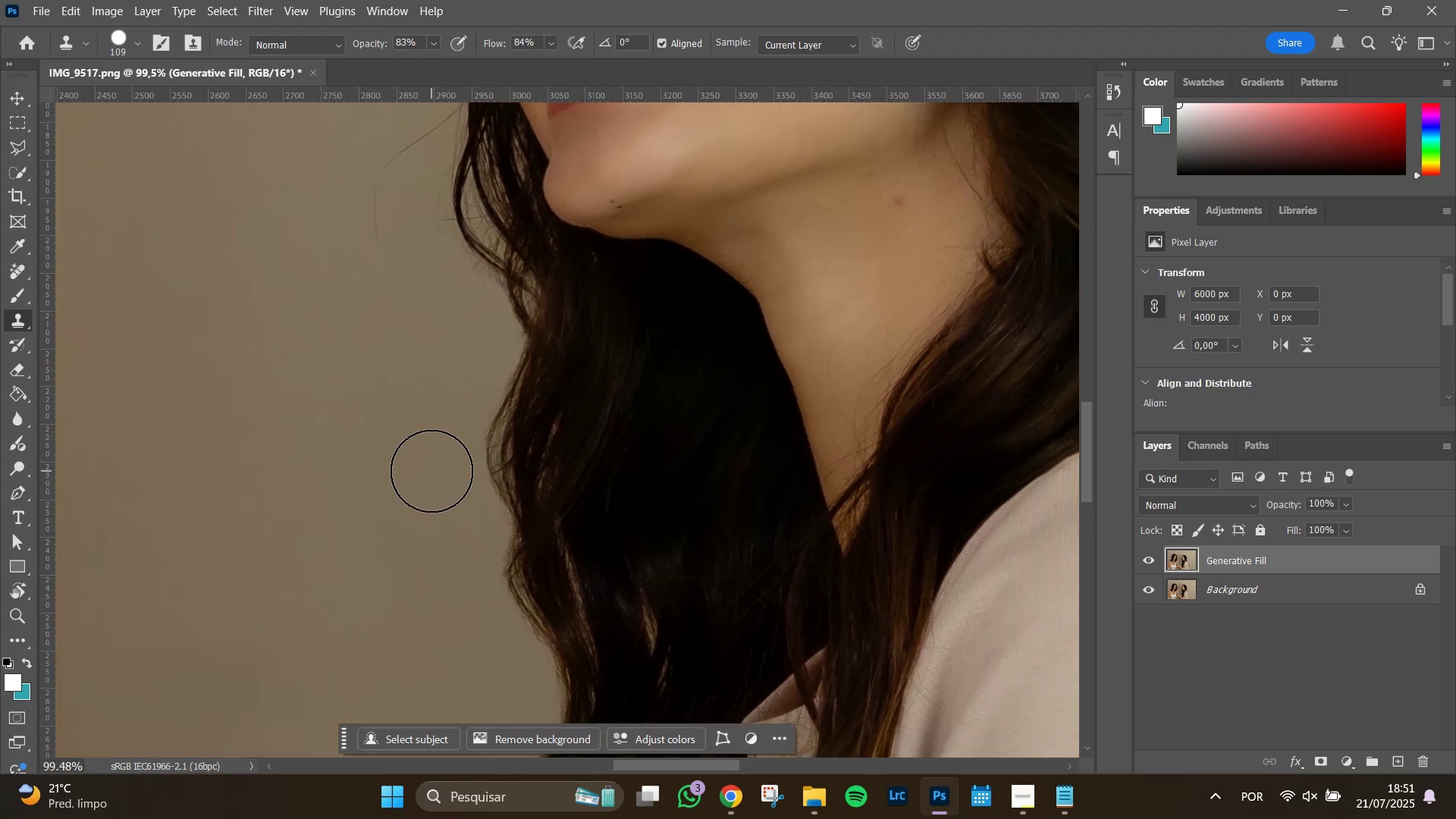 
left_click_drag(start_coordinate=[344, 300], to_coordinate=[309, 300])
 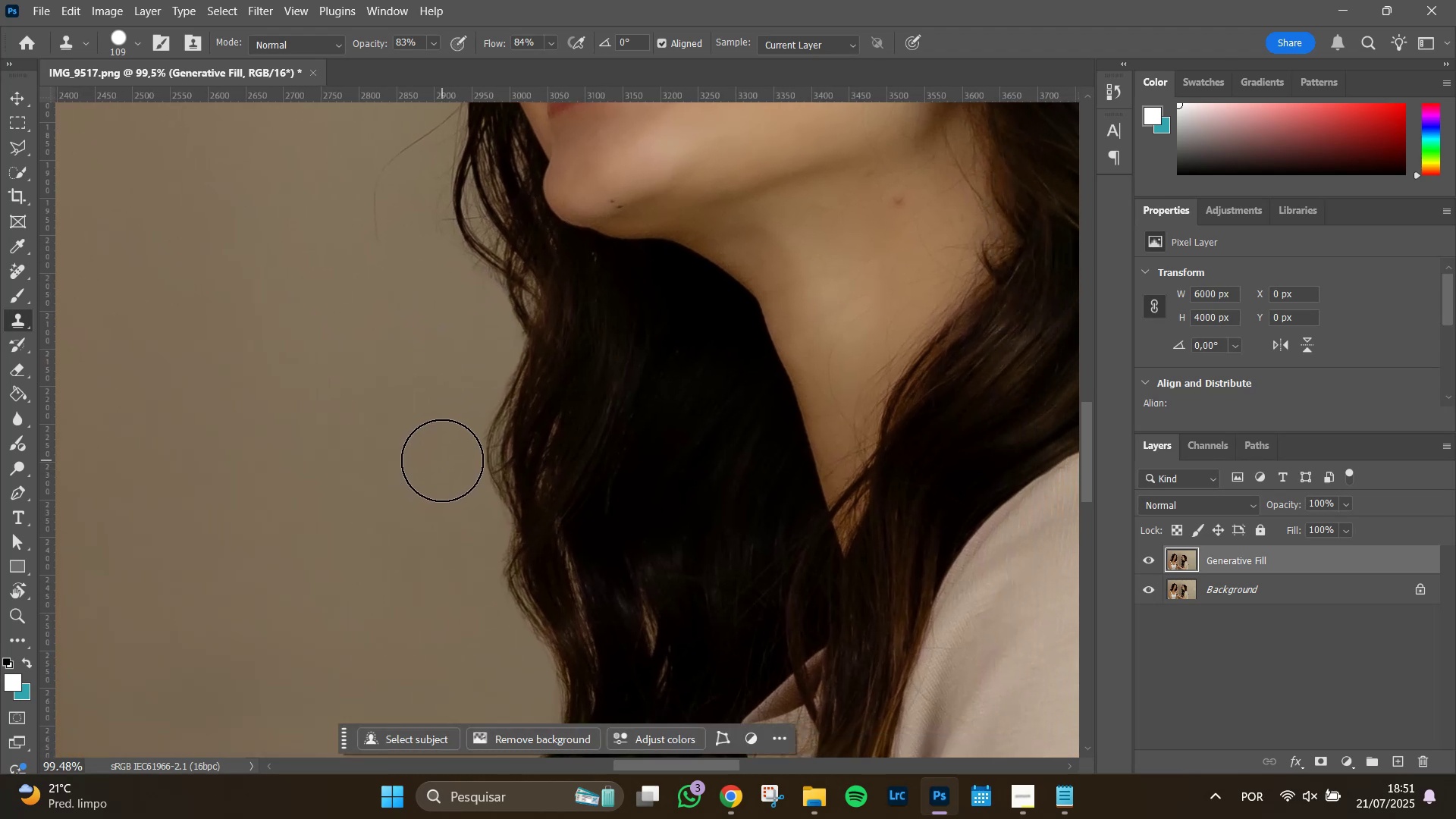 
left_click([444, 460])
 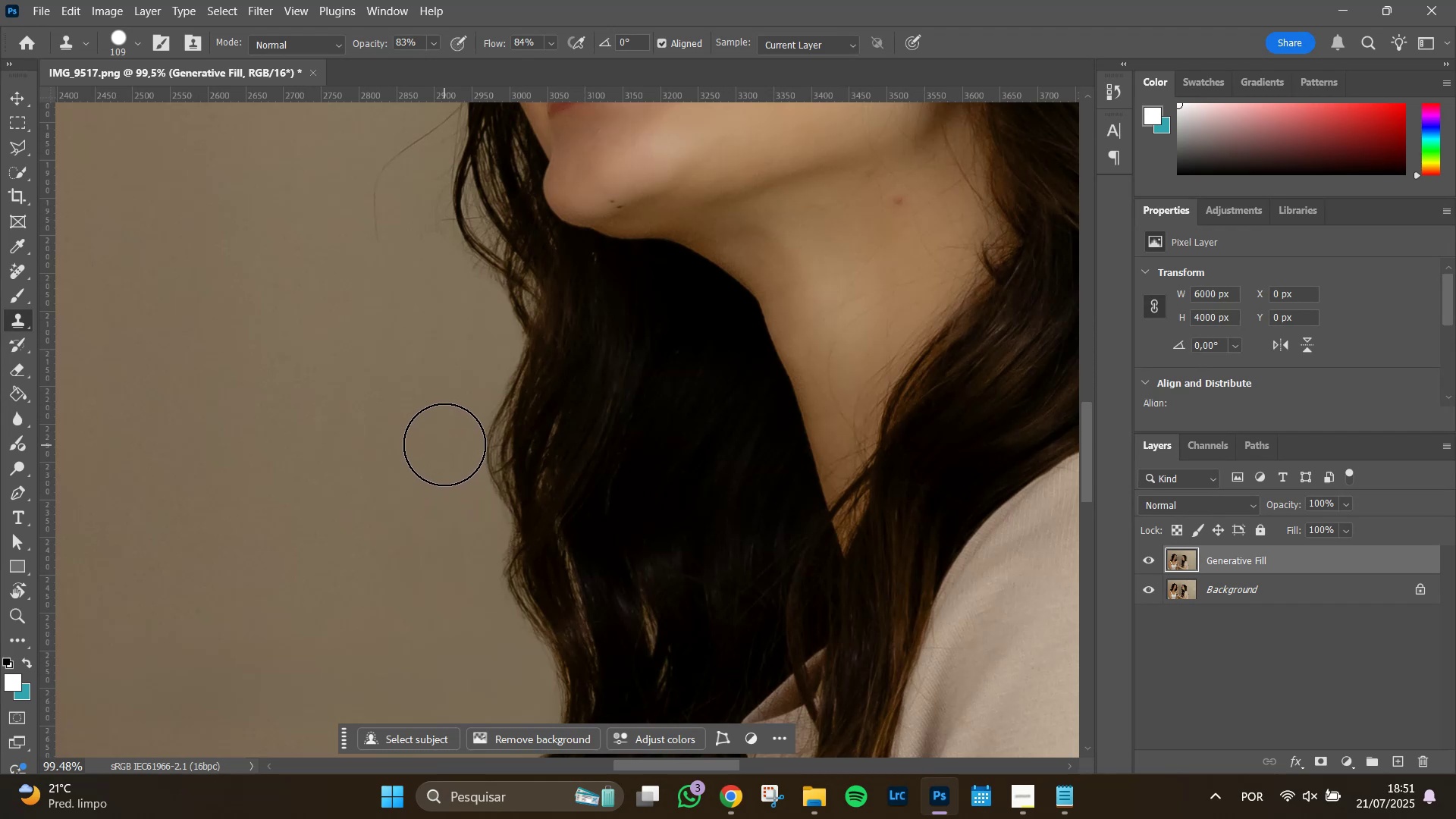 
left_click([444, 441])
 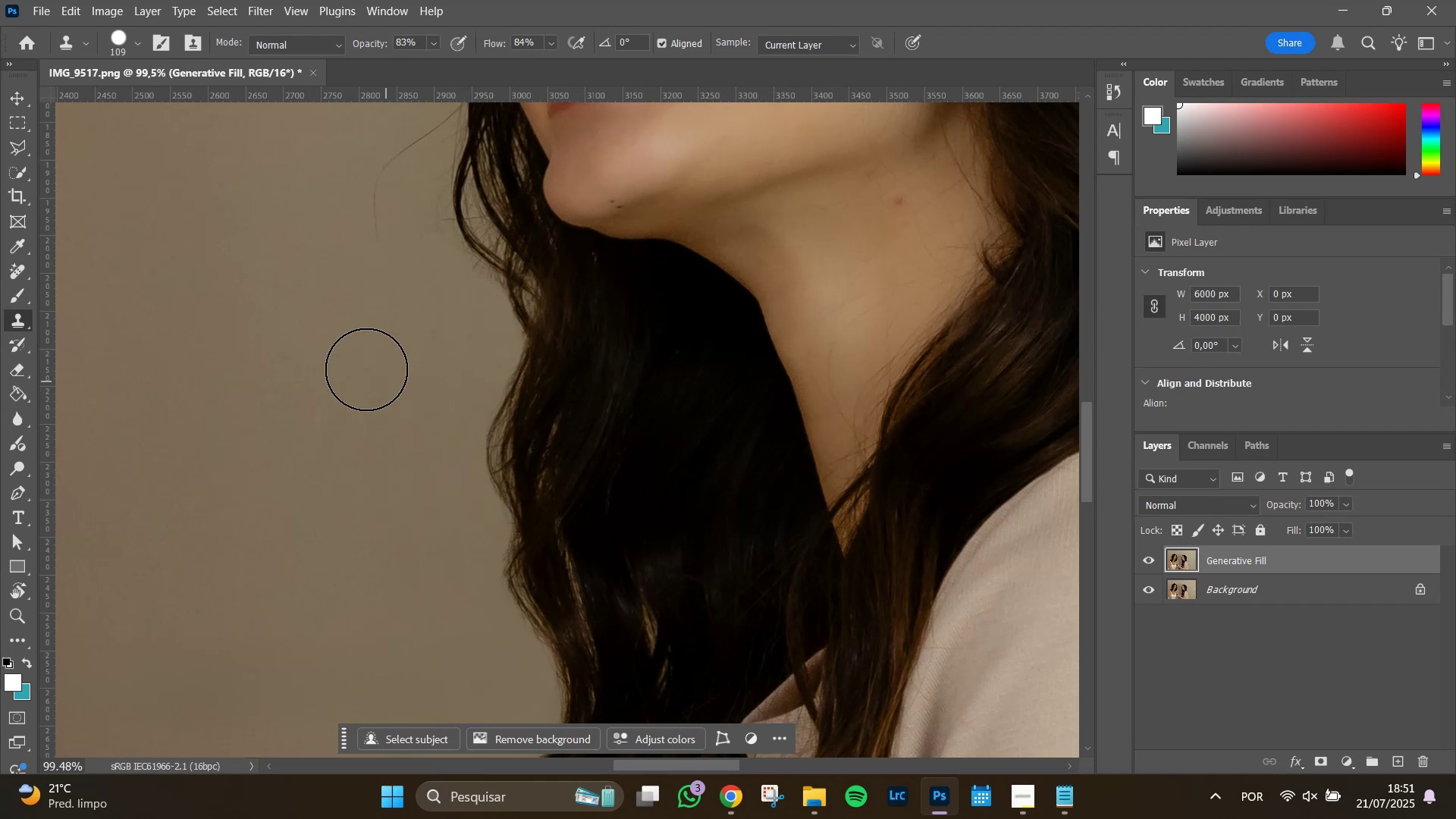 
hold_key(key=Space, duration=0.85)
 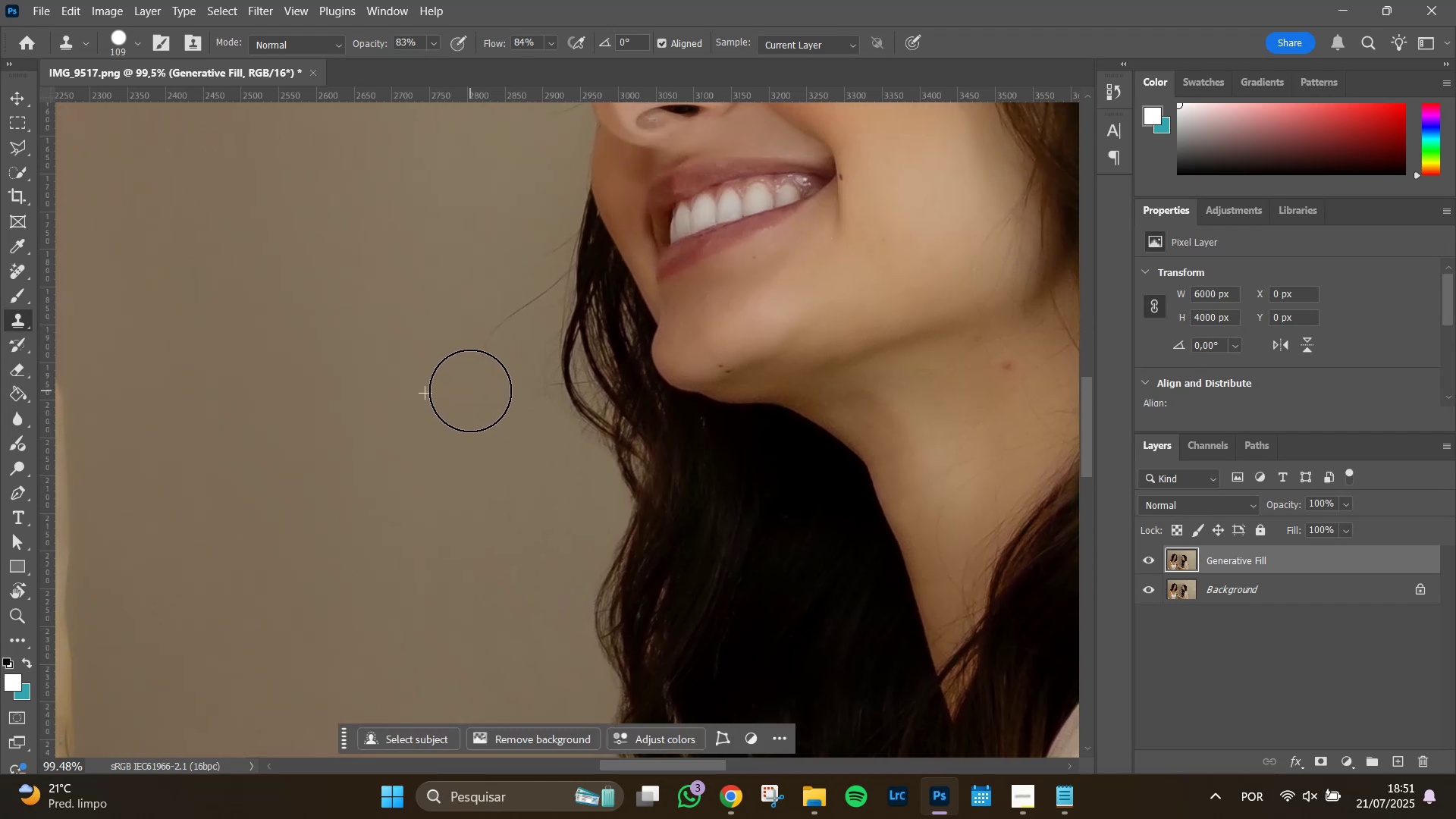 
left_click_drag(start_coordinate=[325, 268], to_coordinate=[433, 433])
 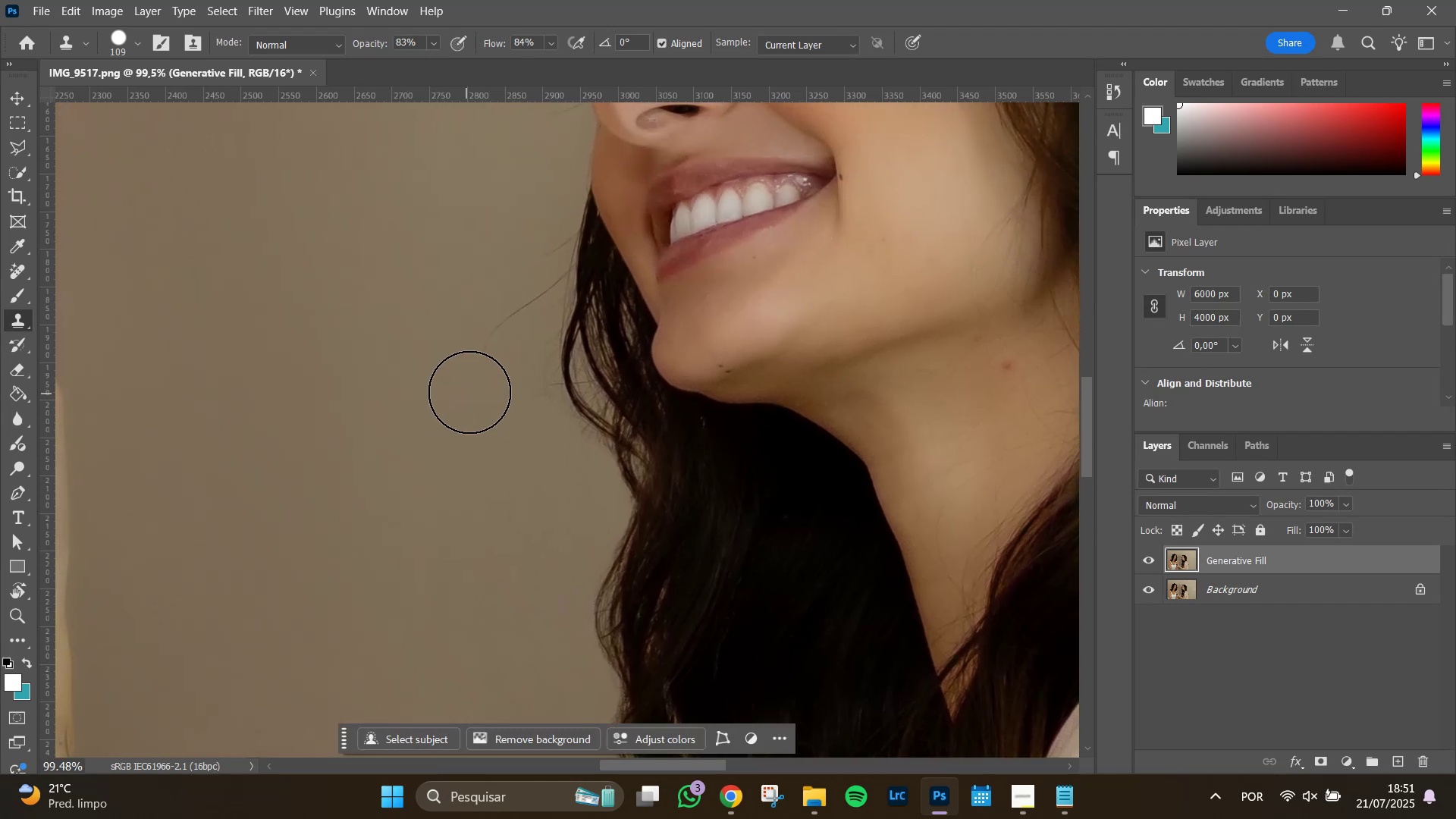 
left_click_drag(start_coordinate=[470, 391], to_coordinate=[470, 385])
 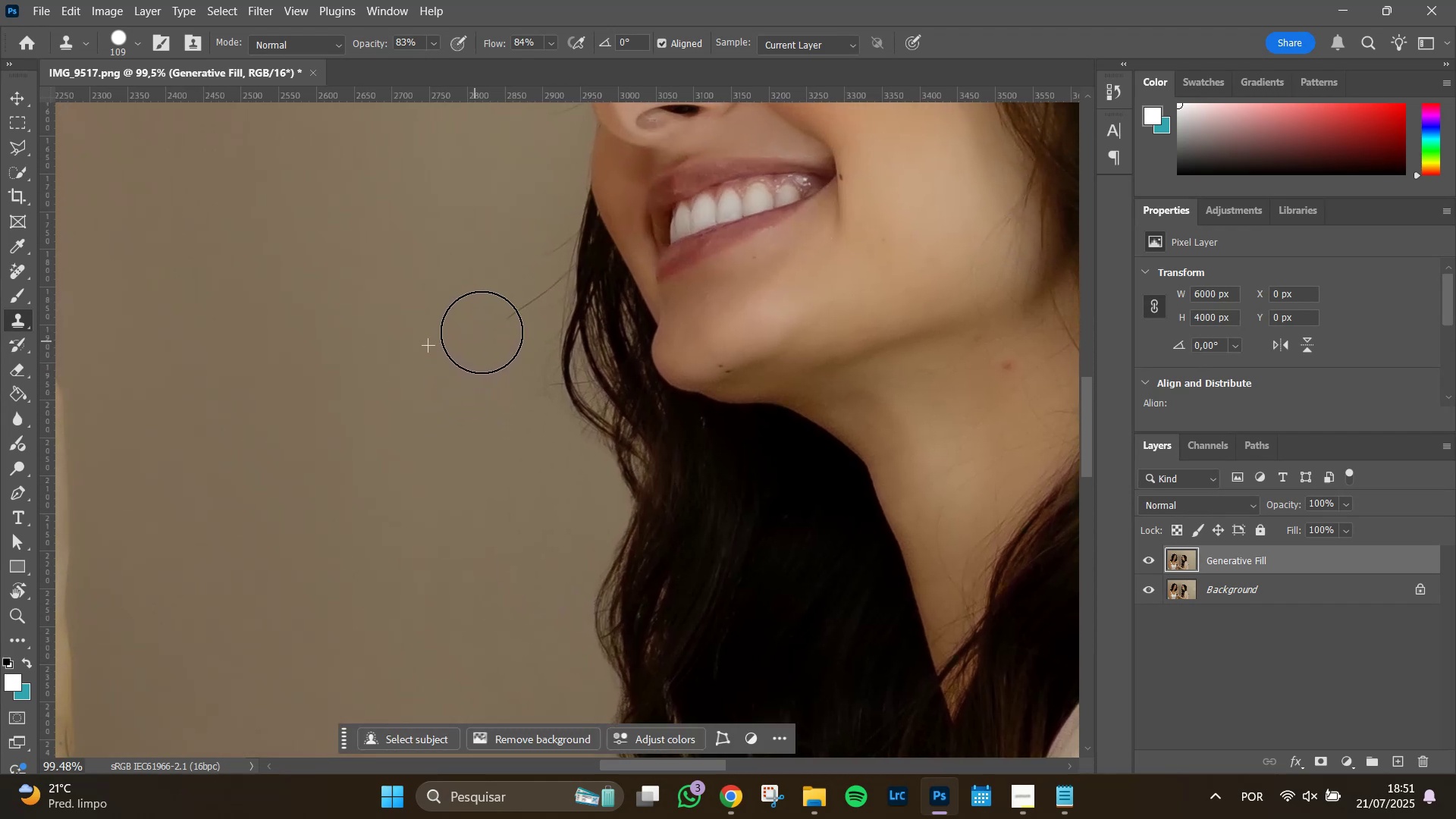 
triple_click([491, 317])
 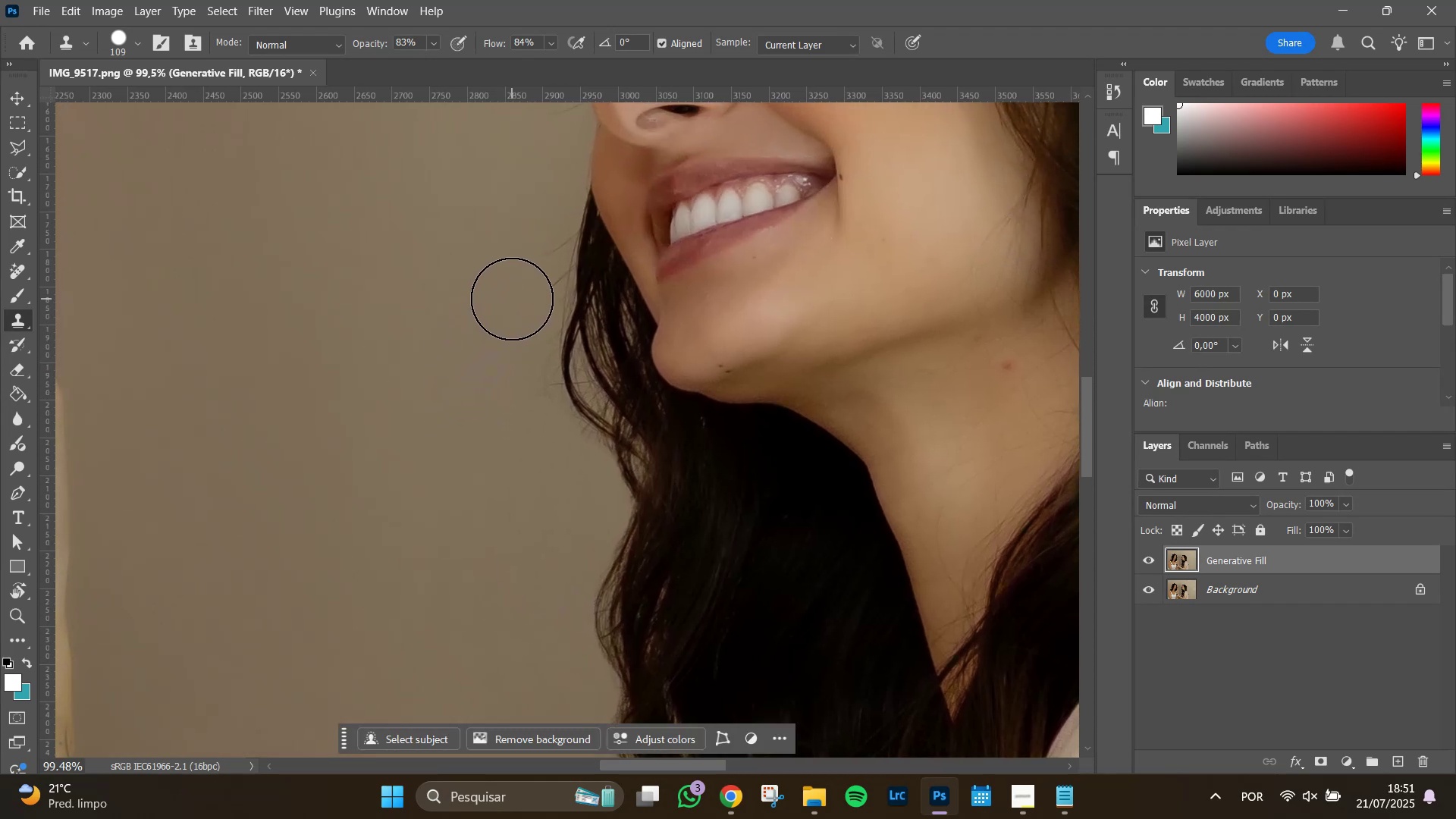 
left_click_drag(start_coordinate=[512, 299], to_coordinate=[530, 228])
 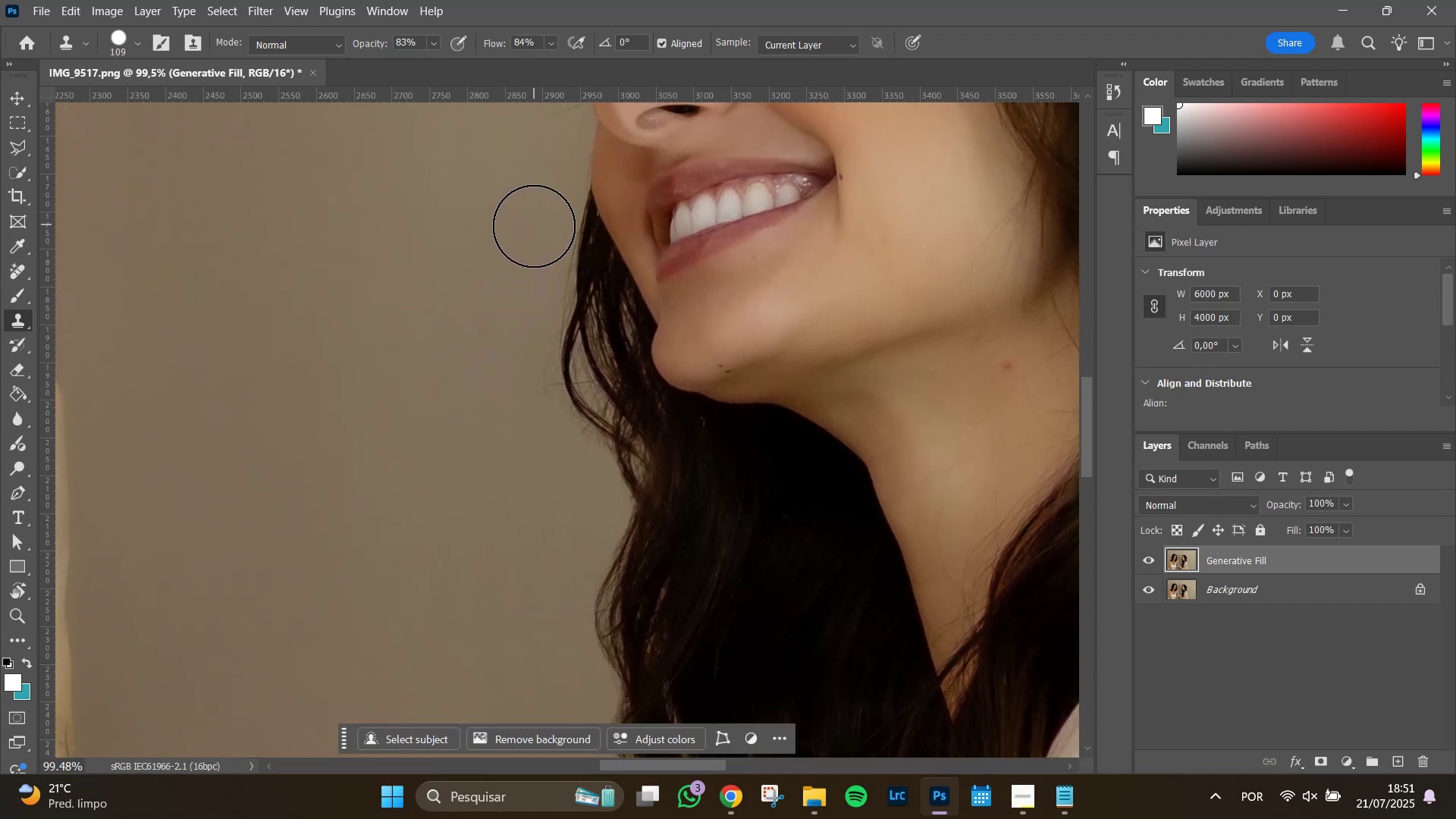 
left_click_drag(start_coordinate=[535, 231], to_coordinate=[523, 387])
 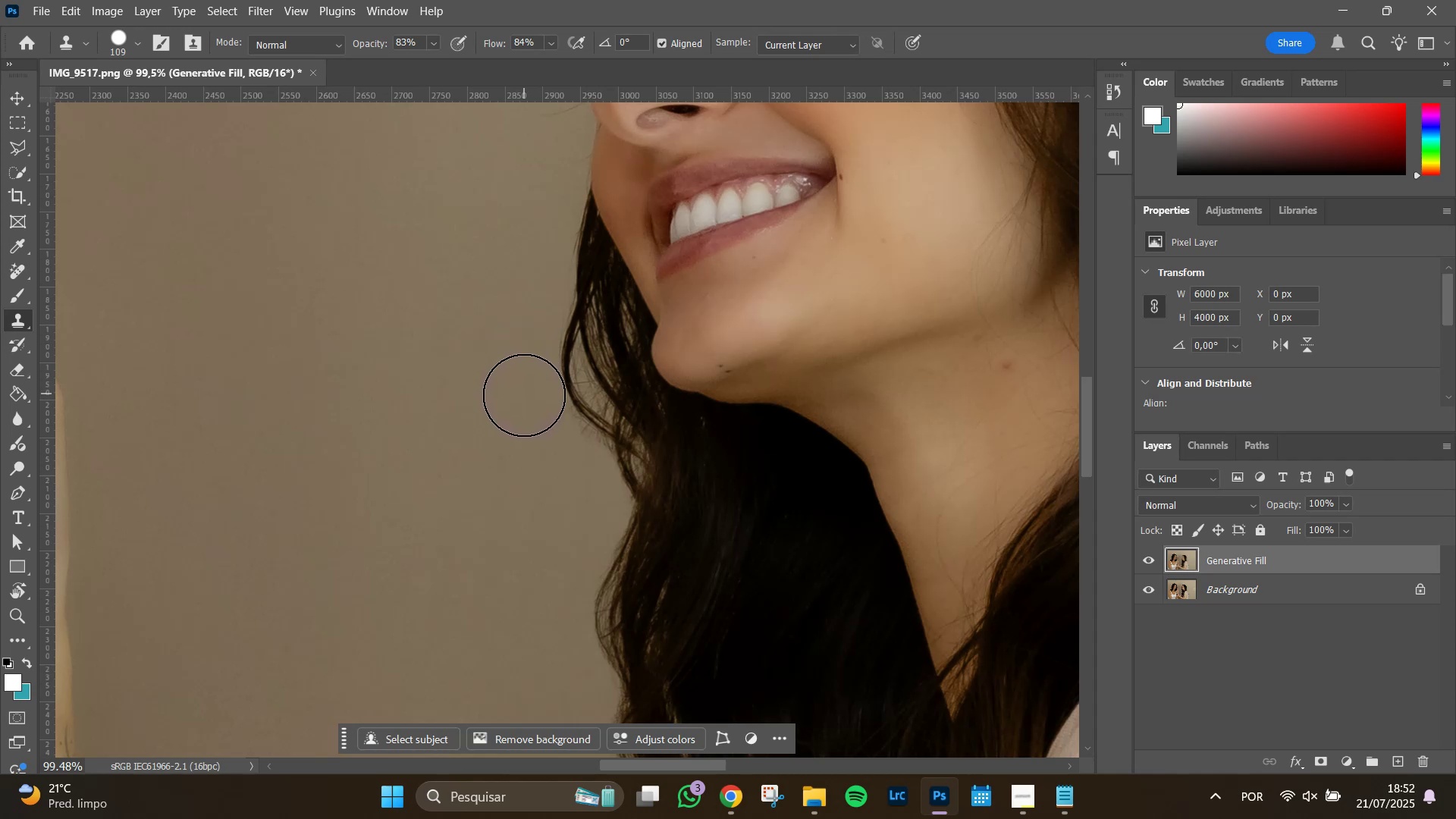 
left_click_drag(start_coordinate=[525, 400], to_coordinate=[551, 445])
 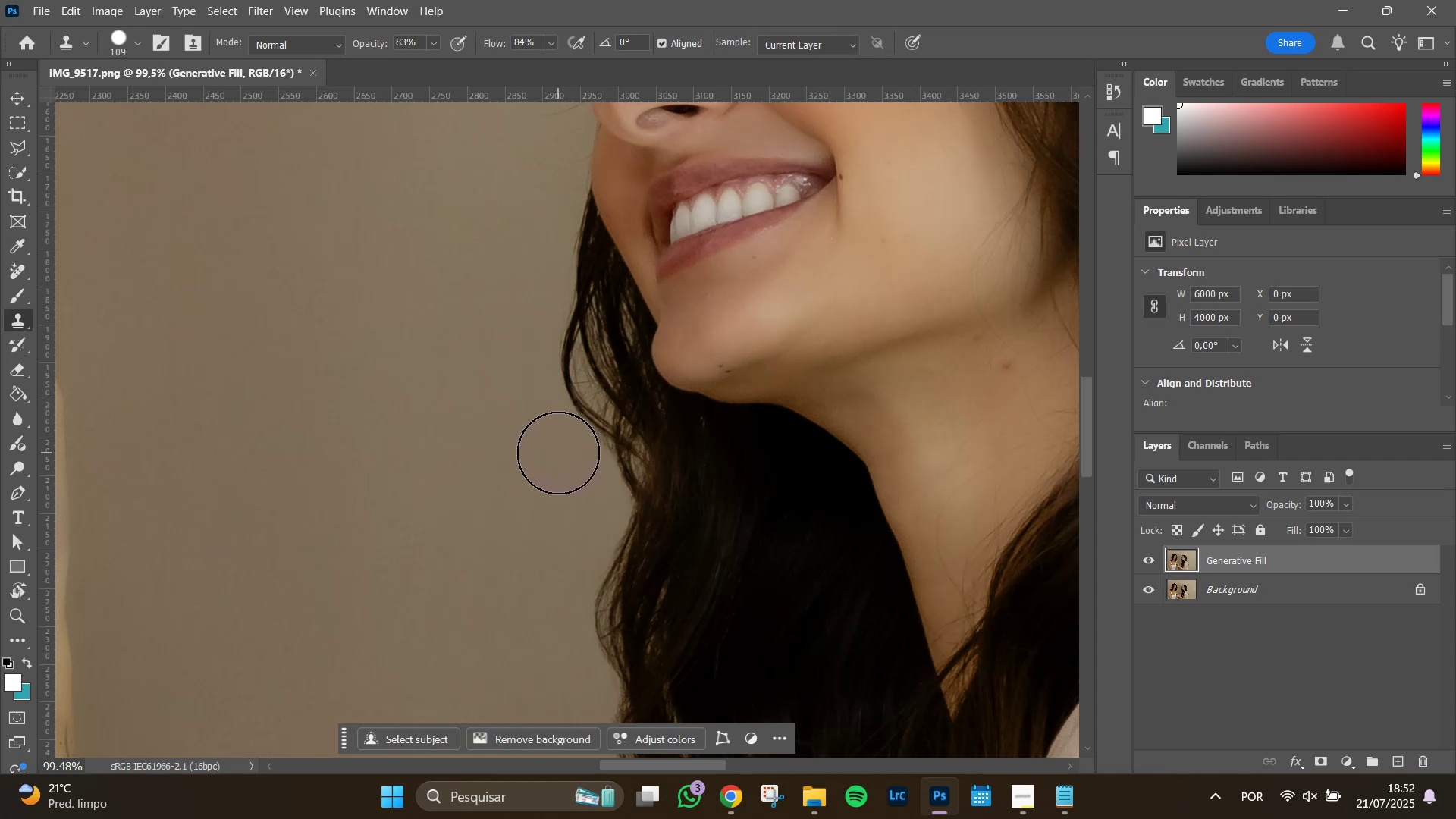 
left_click([557, 452])
 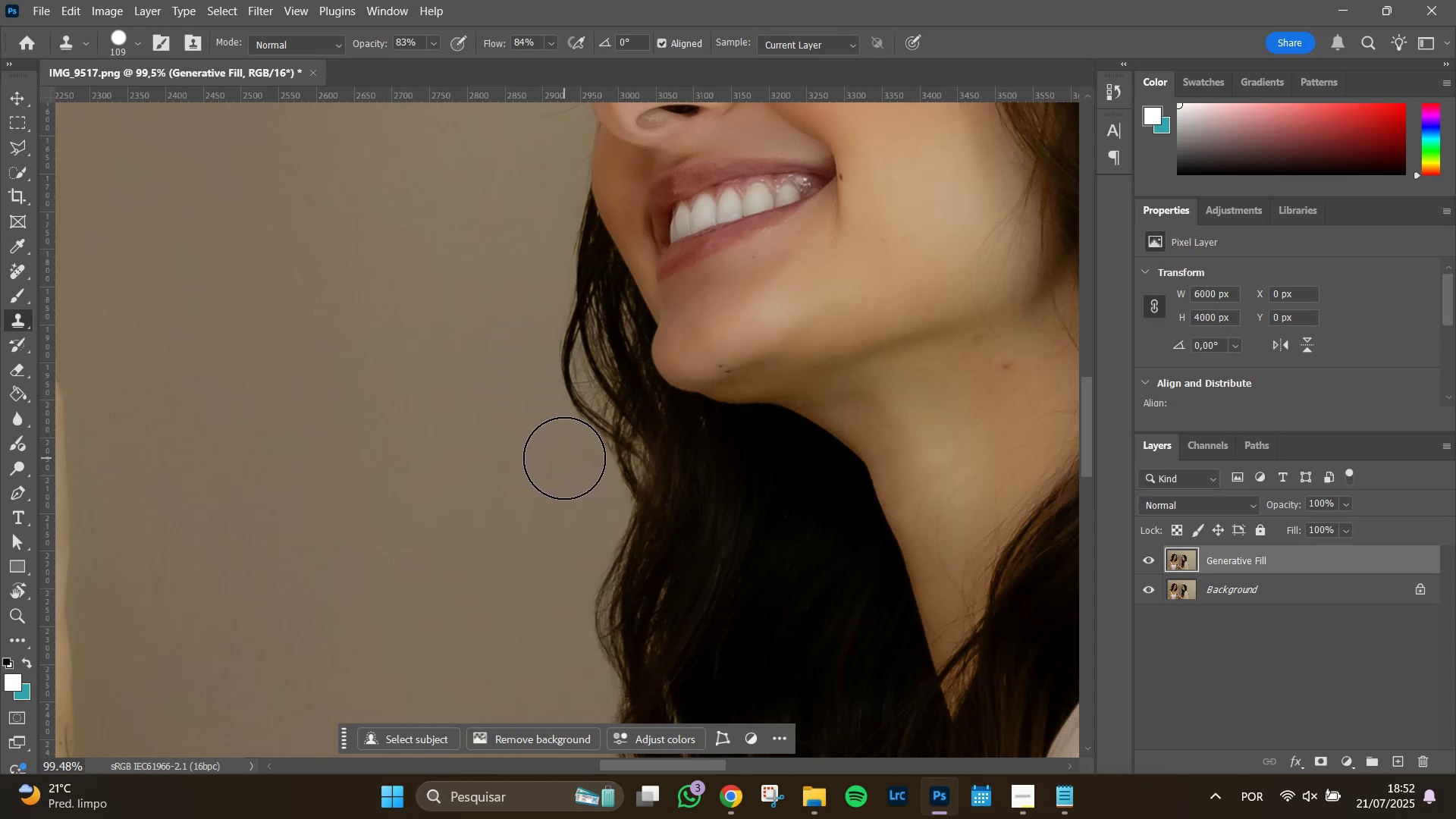 
left_click([564, 458])
 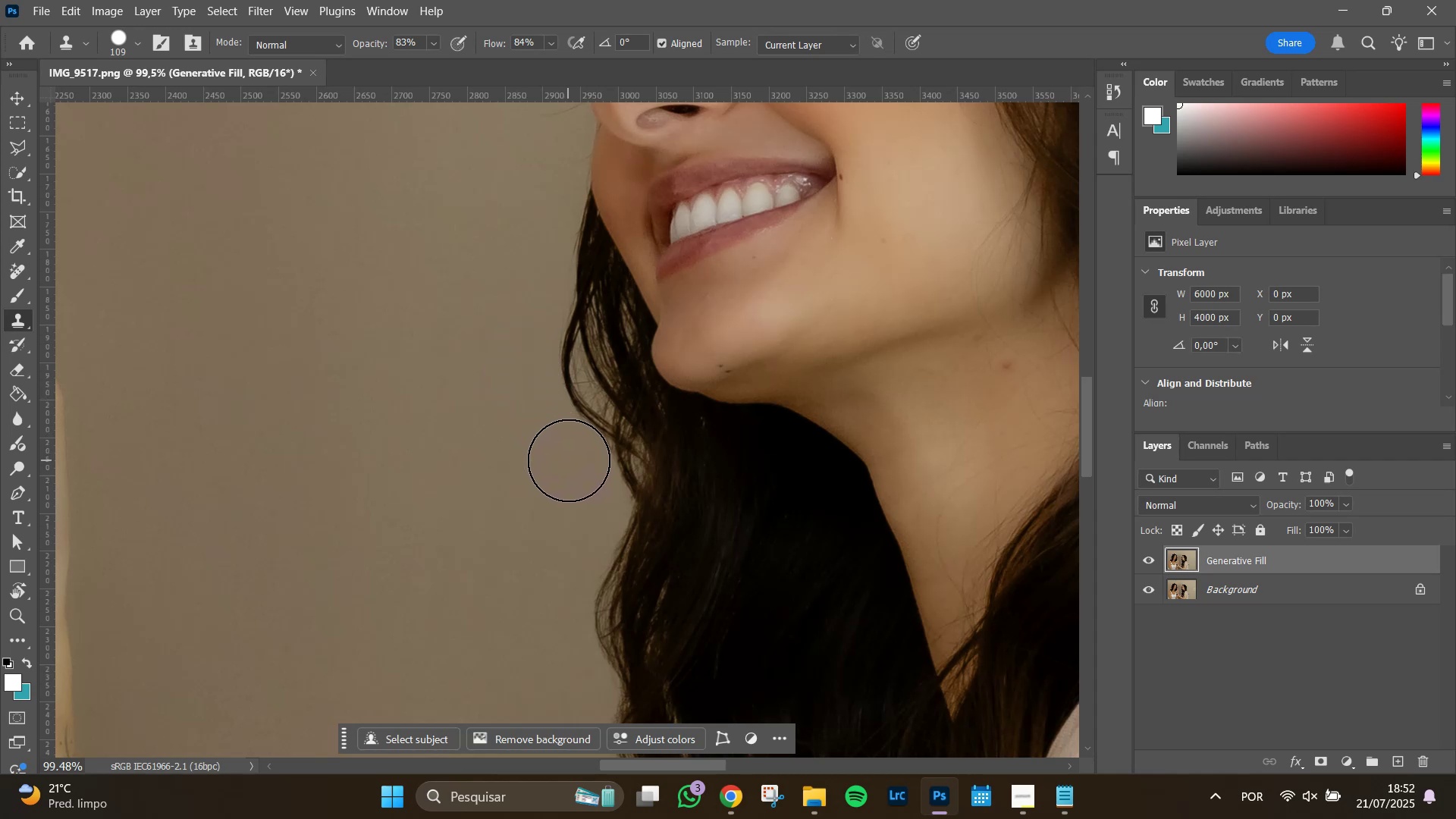 
left_click([569, 460])
 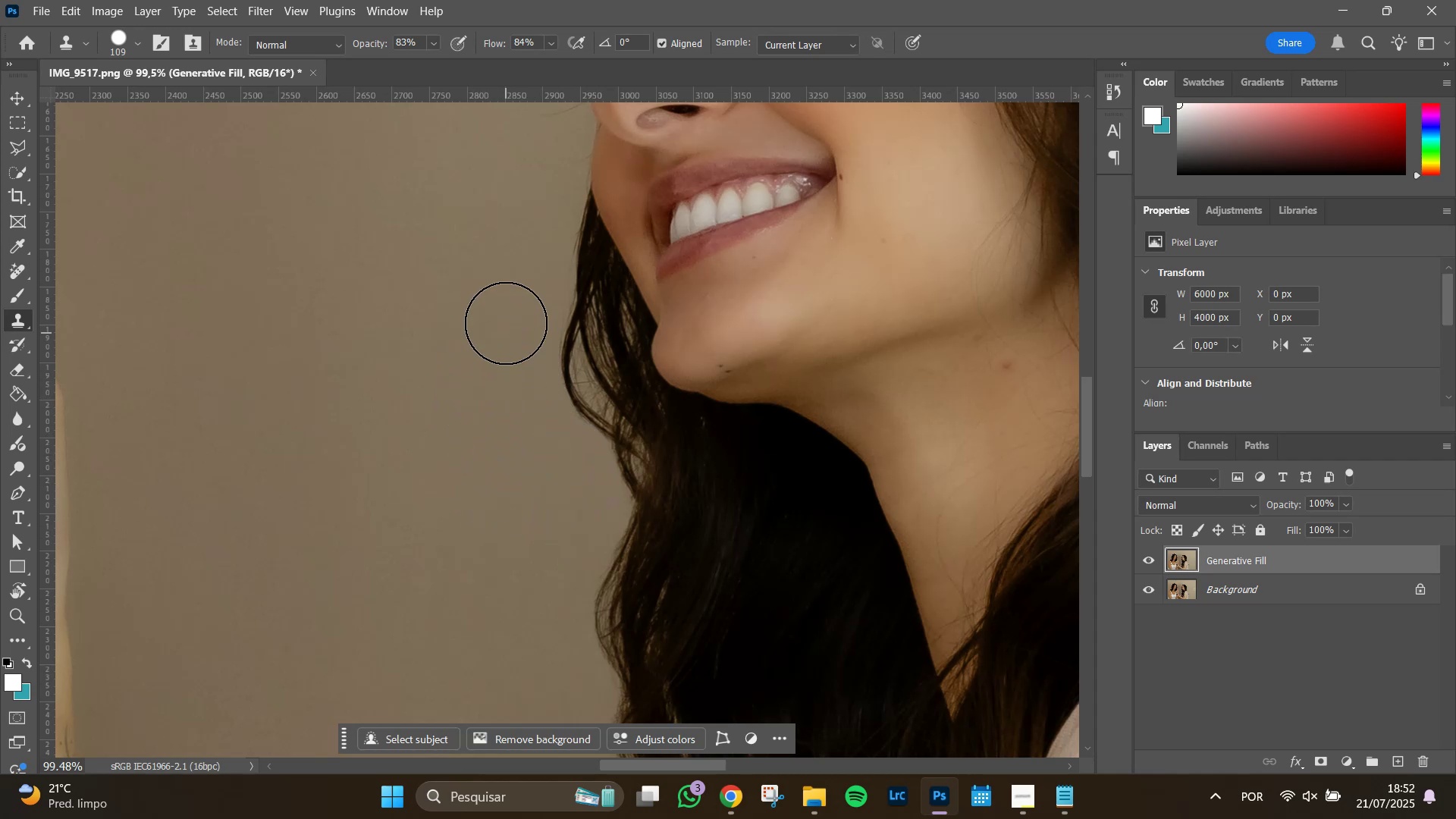 
left_click_drag(start_coordinate=[533, 281], to_coordinate=[526, 212])
 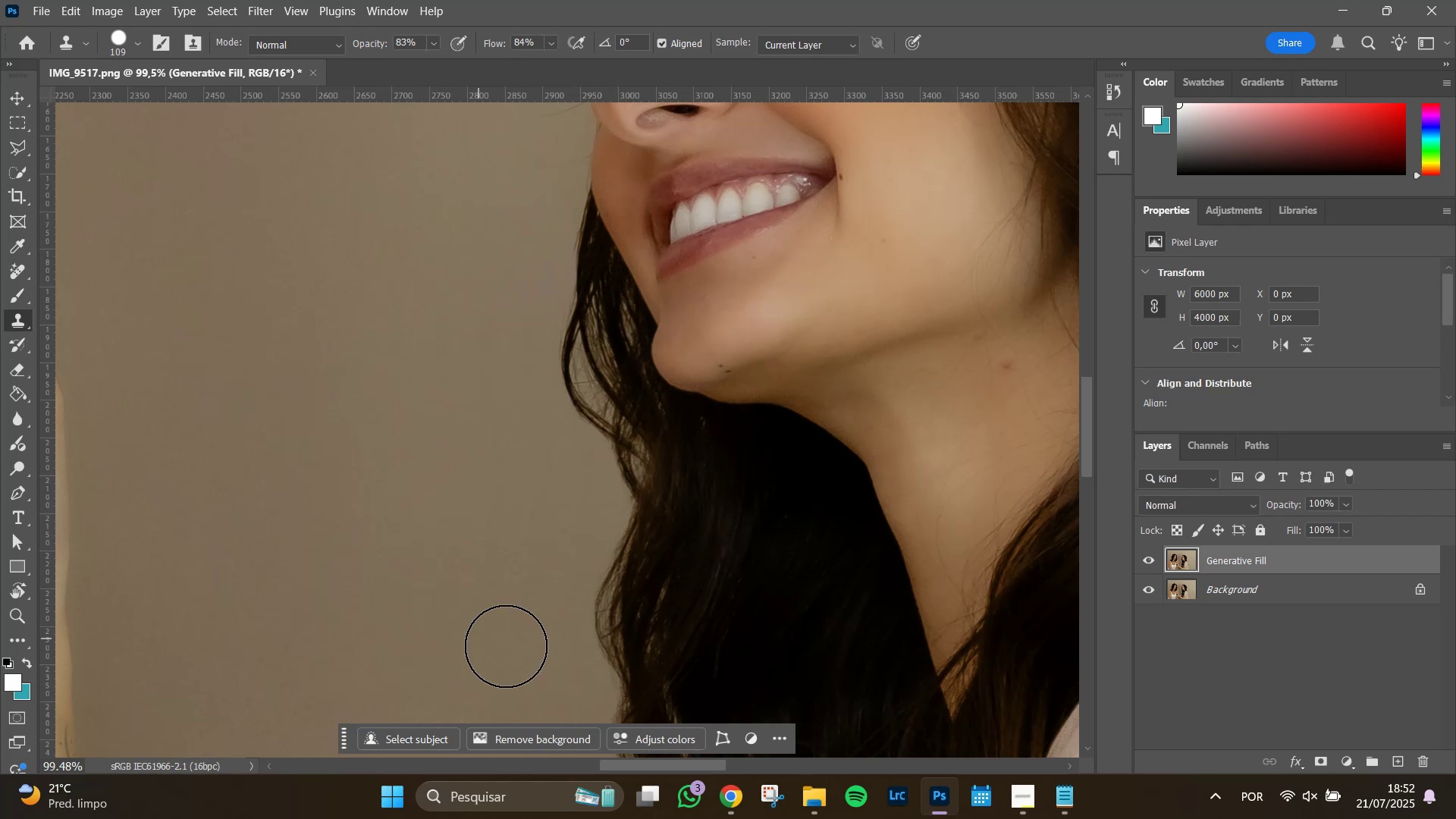 
hold_key(key=Space, duration=1.51)
 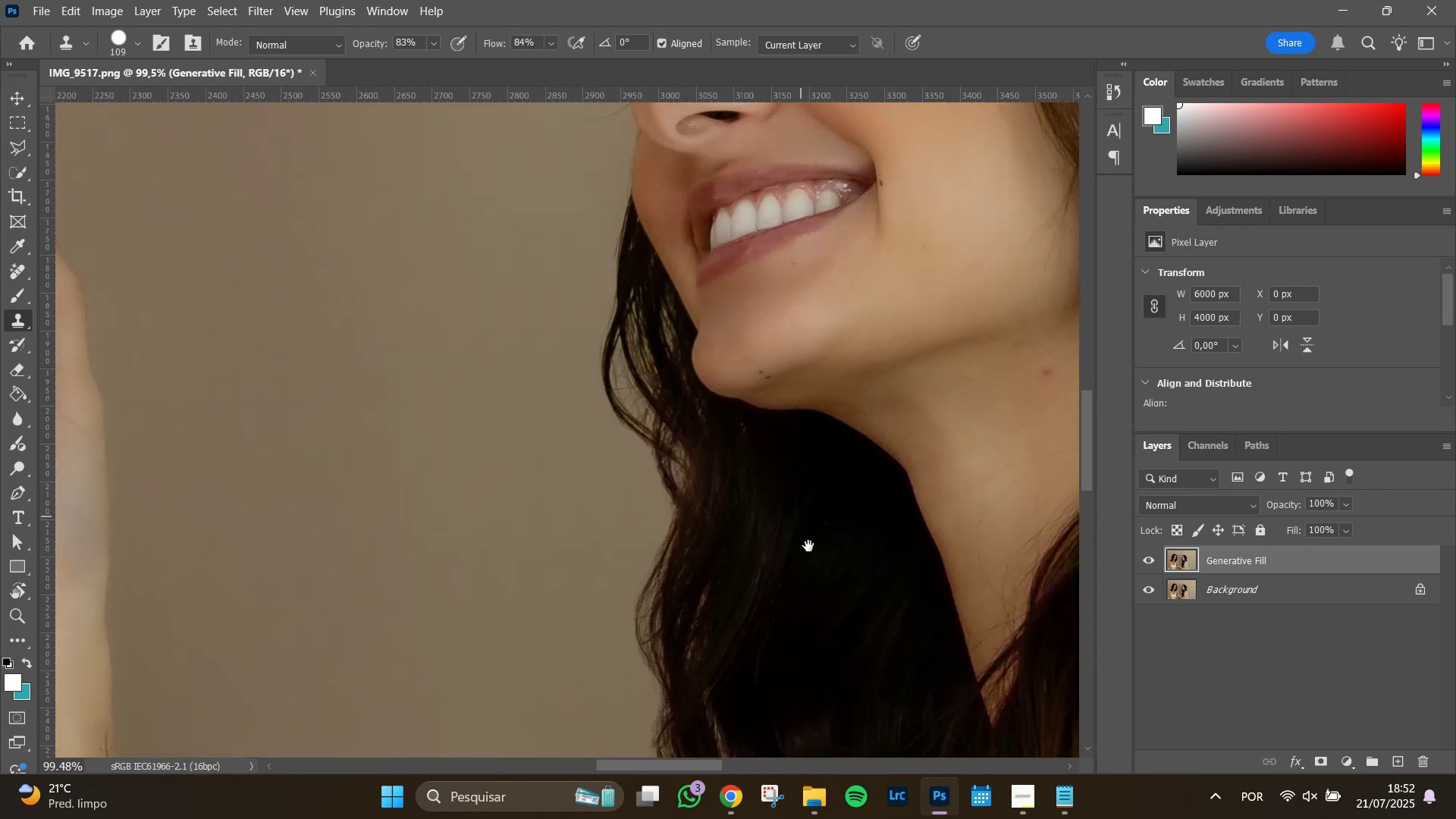 
left_click_drag(start_coordinate=[491, 618], to_coordinate=[514, 405])
 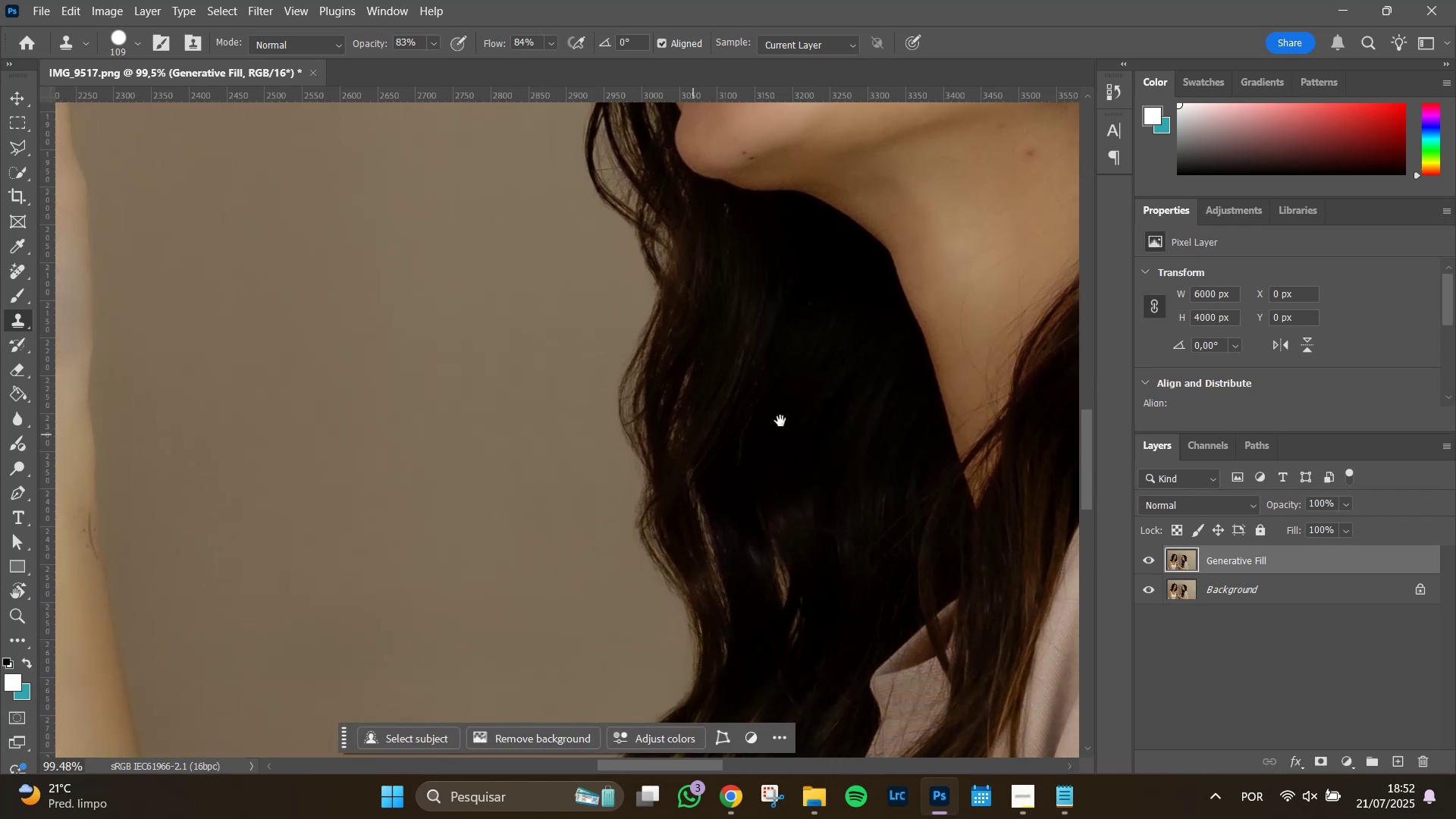 
hold_key(key=Space, duration=1.51)
 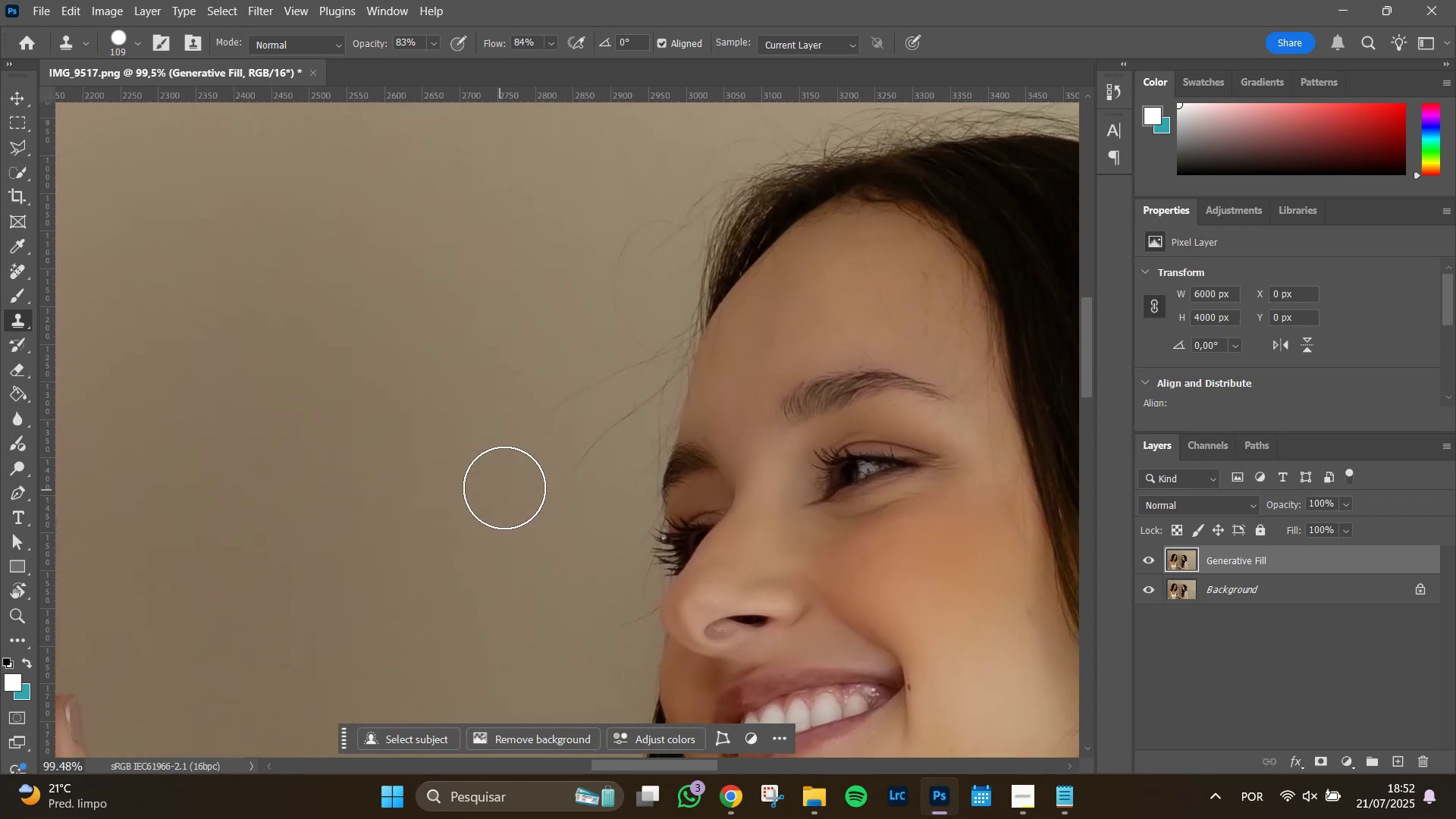 
left_click_drag(start_coordinate=[779, 279], to_coordinate=[808, 543])
 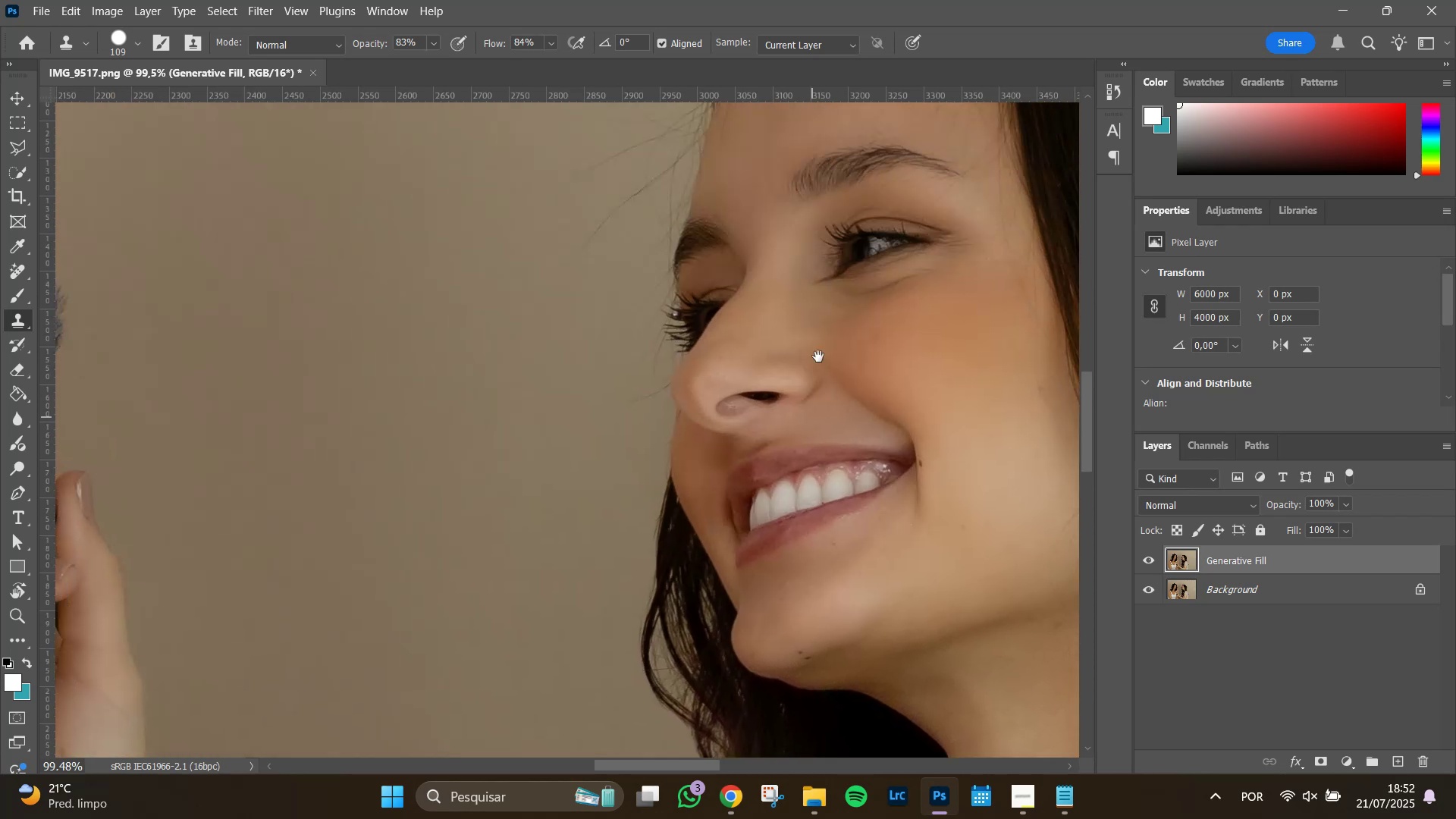 
left_click_drag(start_coordinate=[821, 344], to_coordinate=[792, 407])
 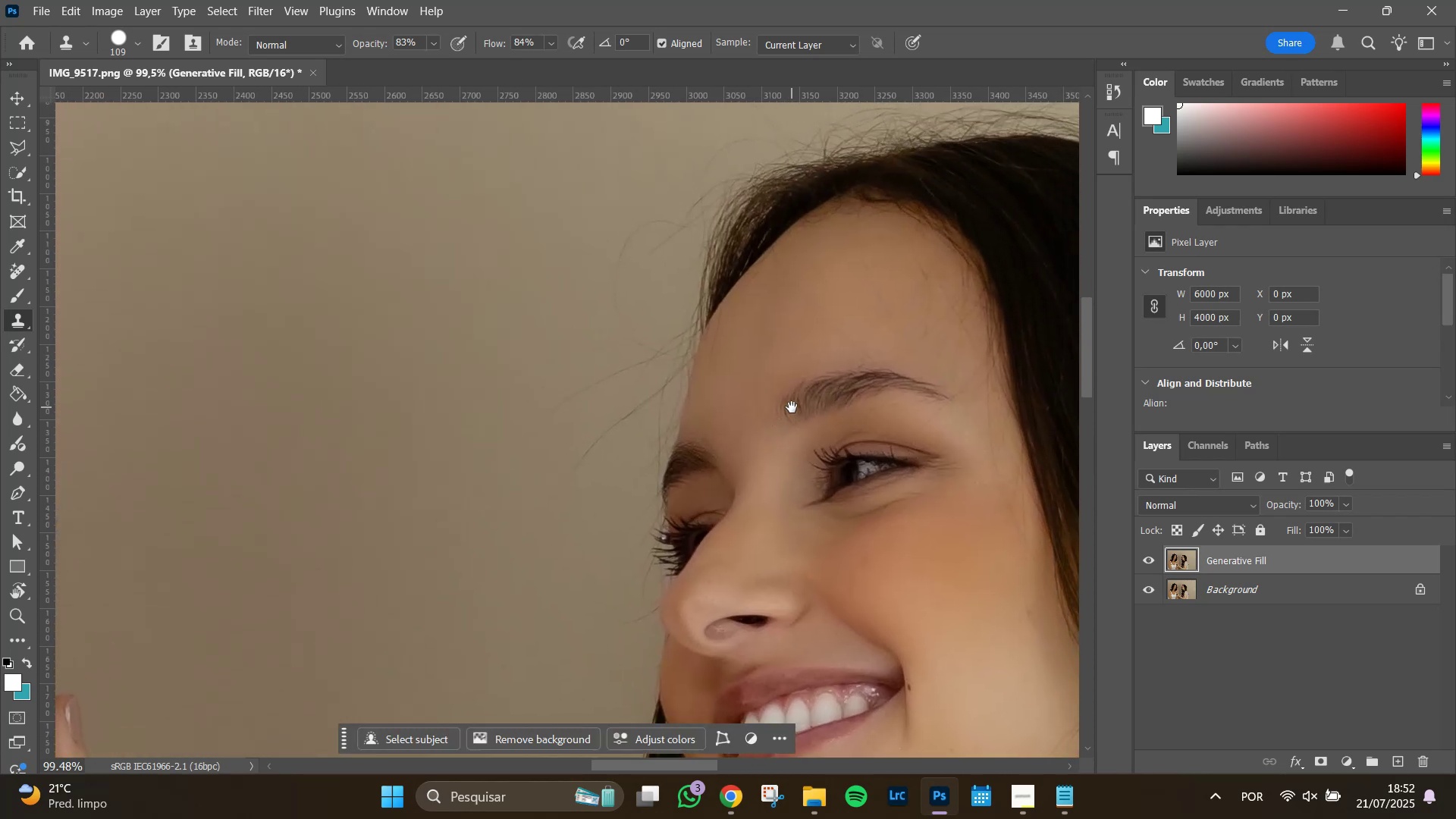 
key(Space)
 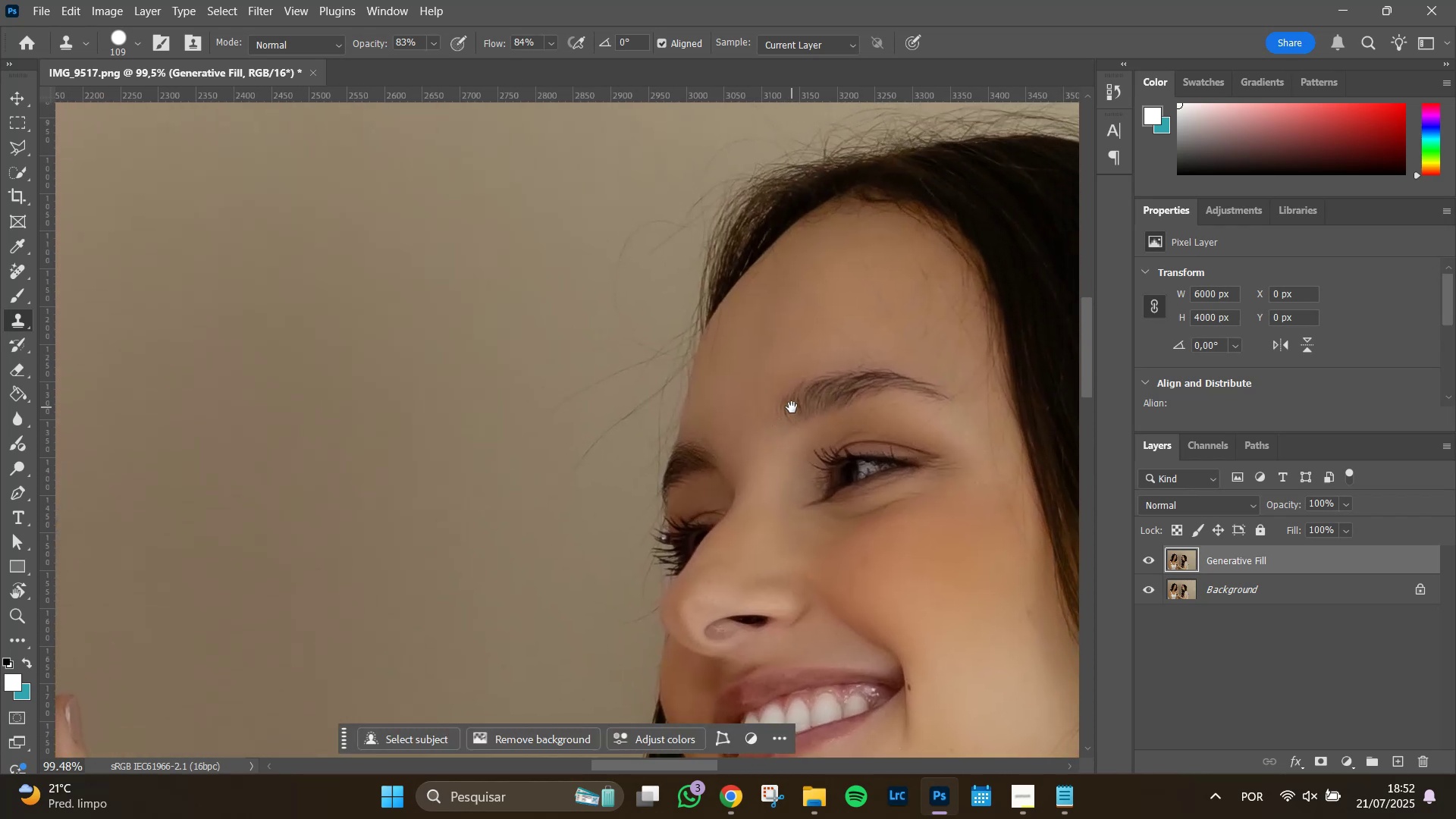 
key(Space)
 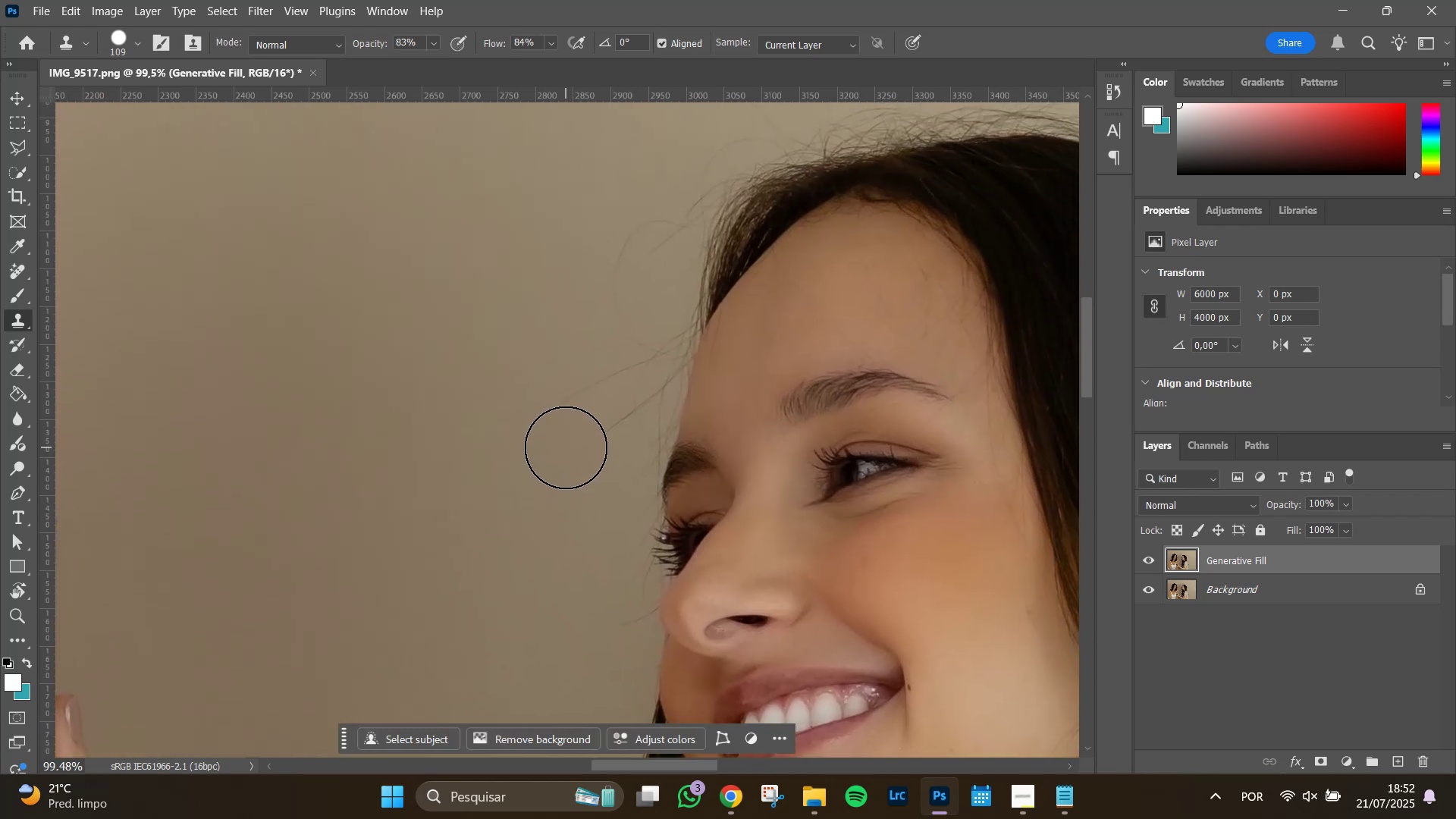 
hold_key(key=Space, duration=0.84)
 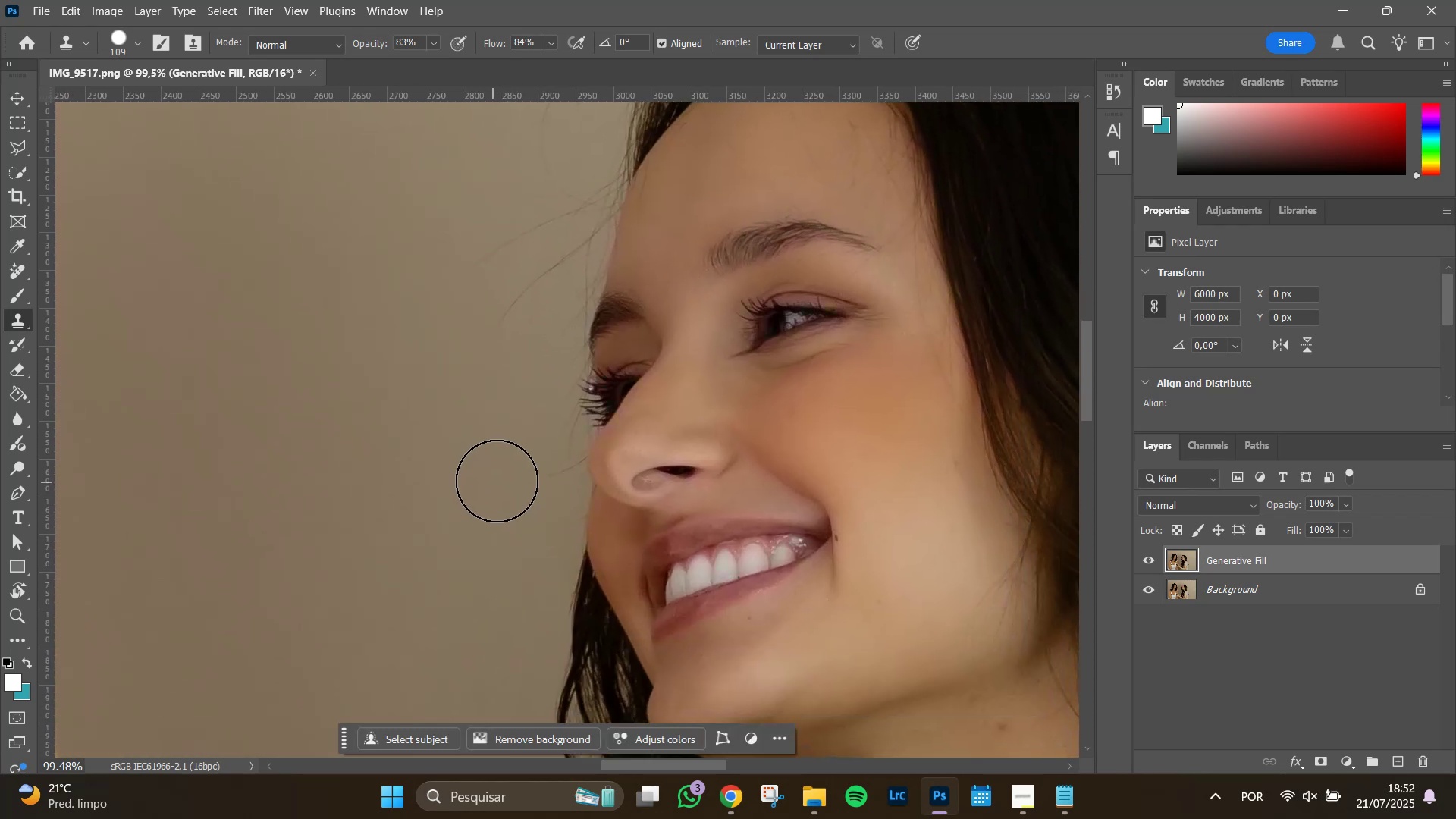 
left_click_drag(start_coordinate=[529, 638], to_coordinate=[457, 488])
 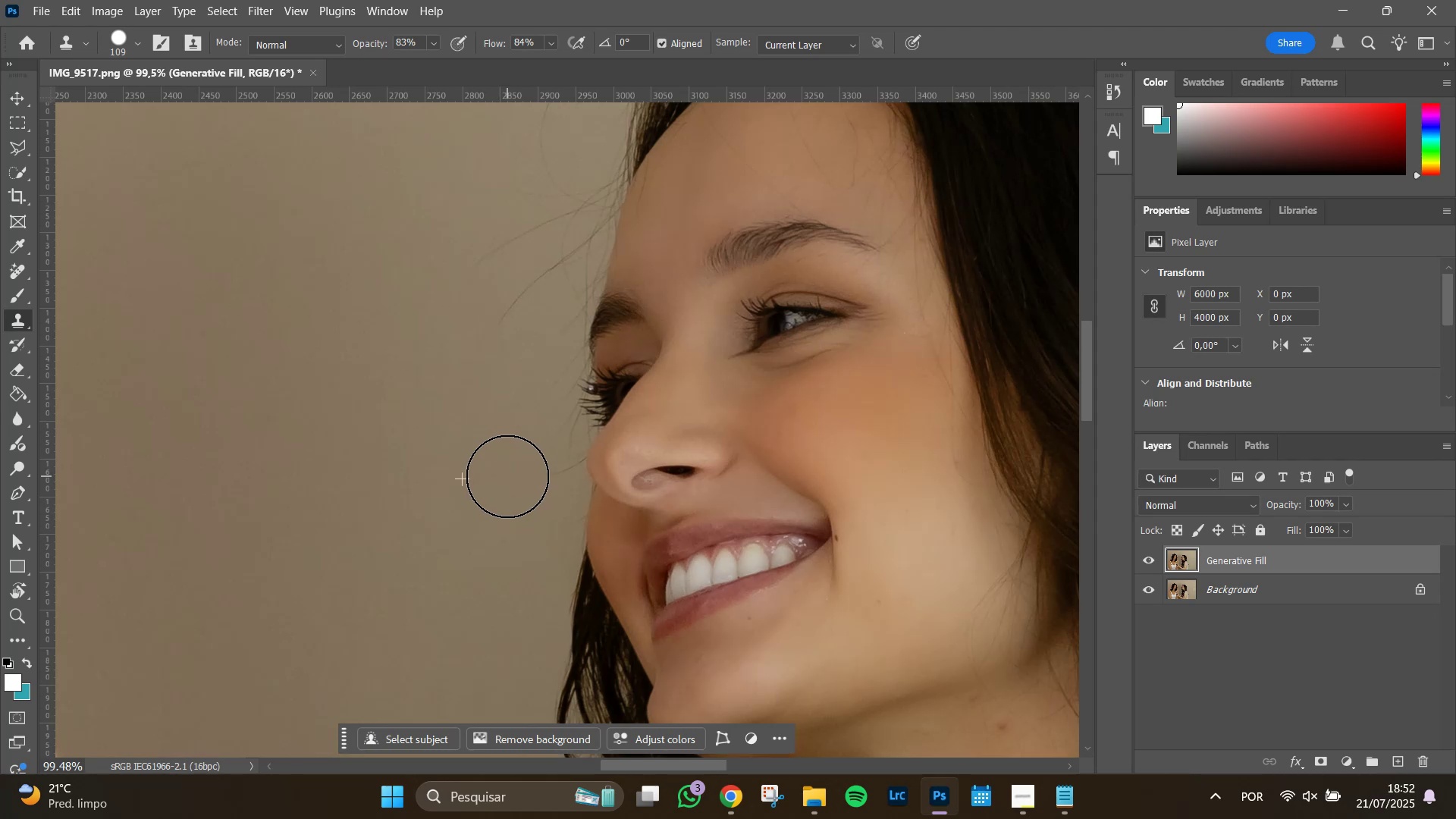 
double_click([519, 475])
 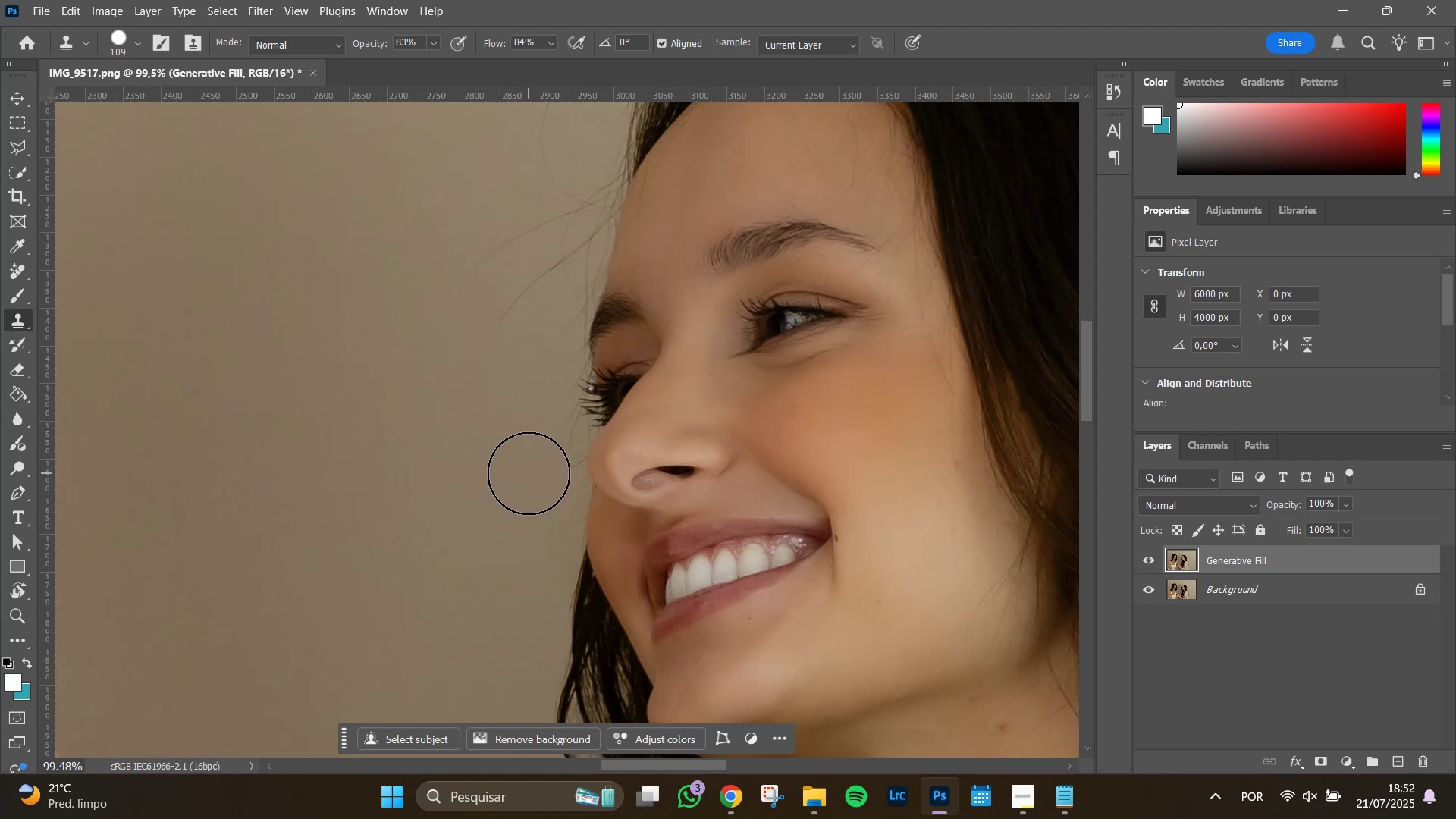 
triple_click([529, 473])
 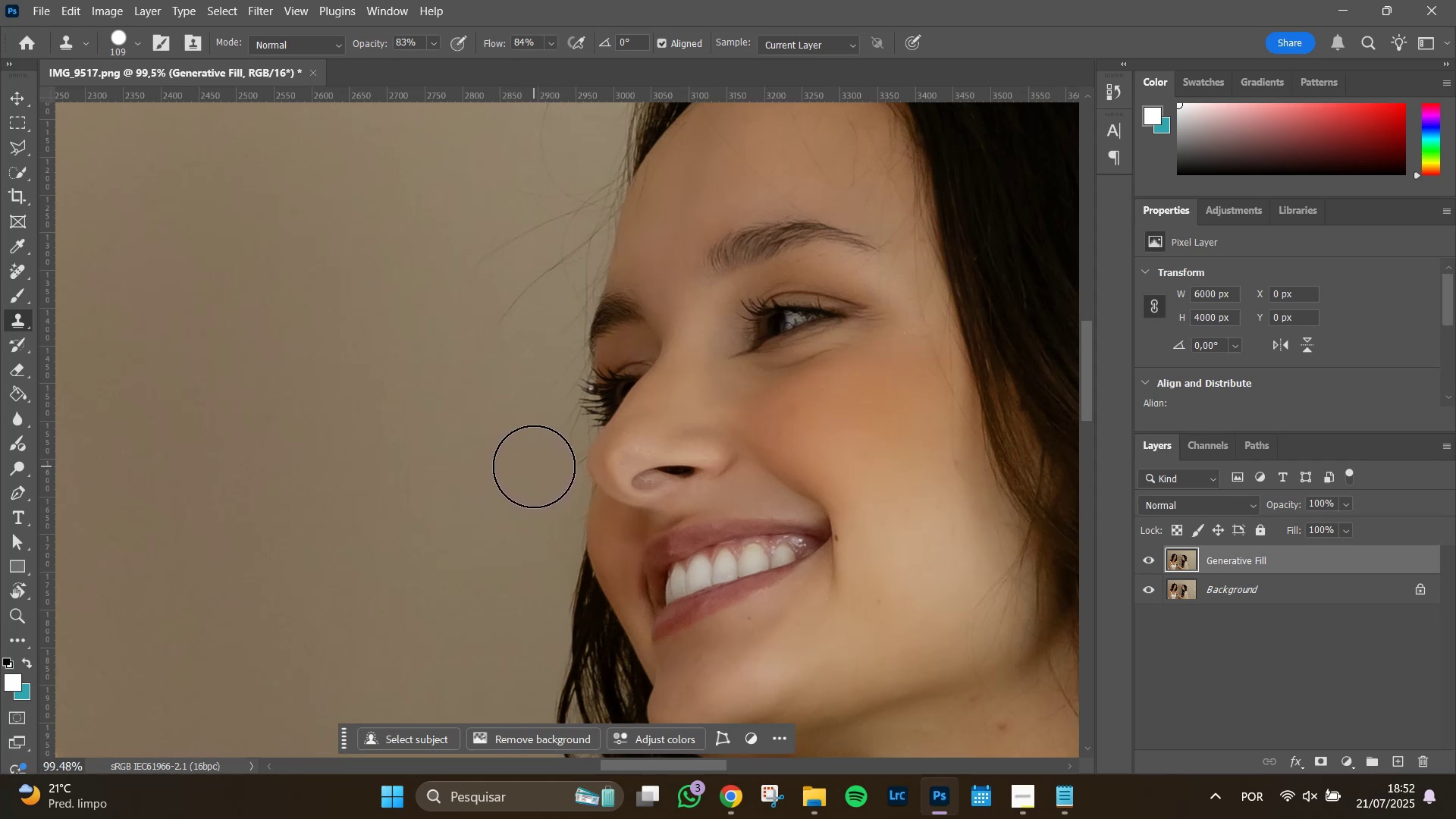 
triple_click([534, 466])
 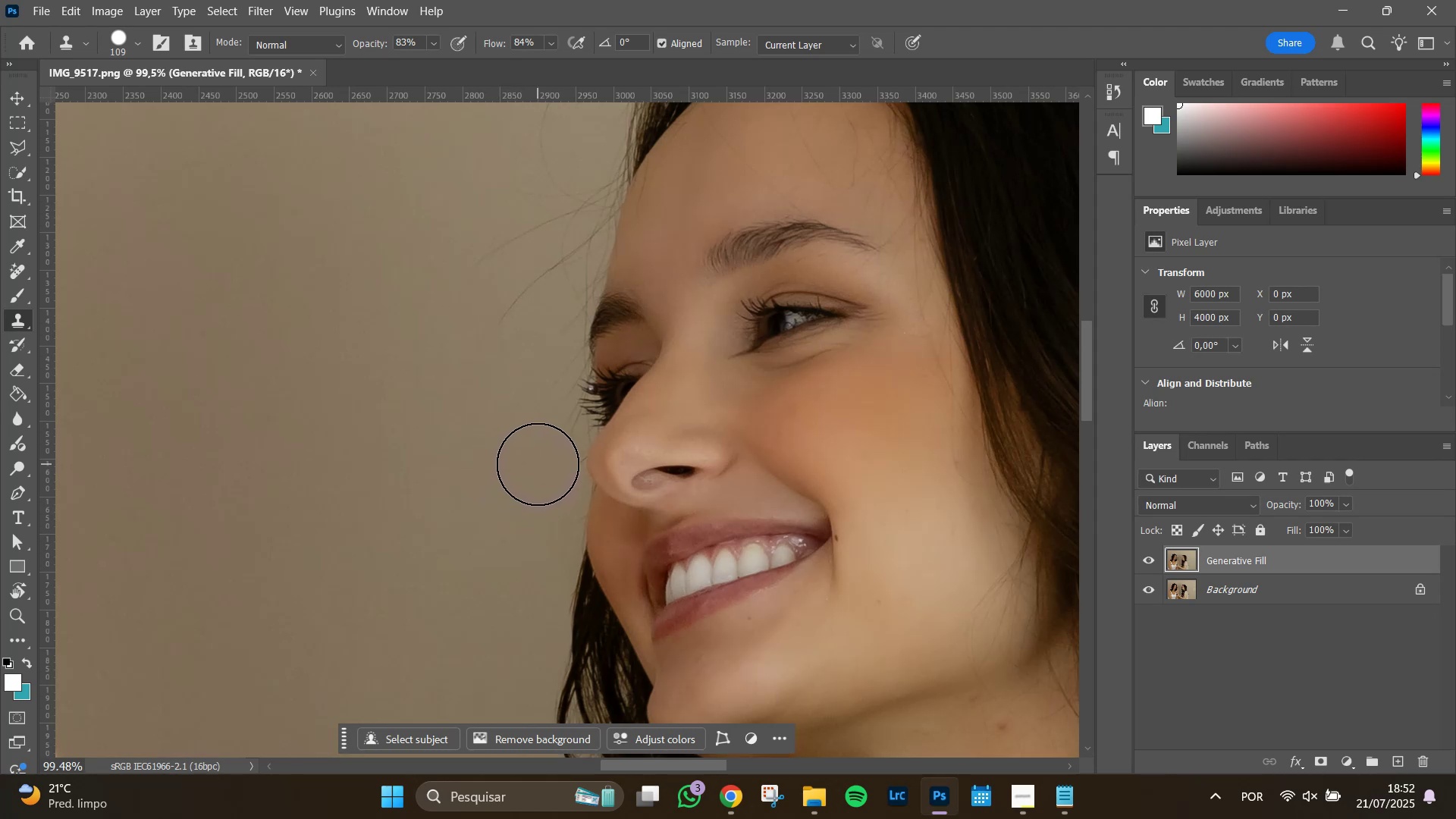 
left_click([538, 464])
 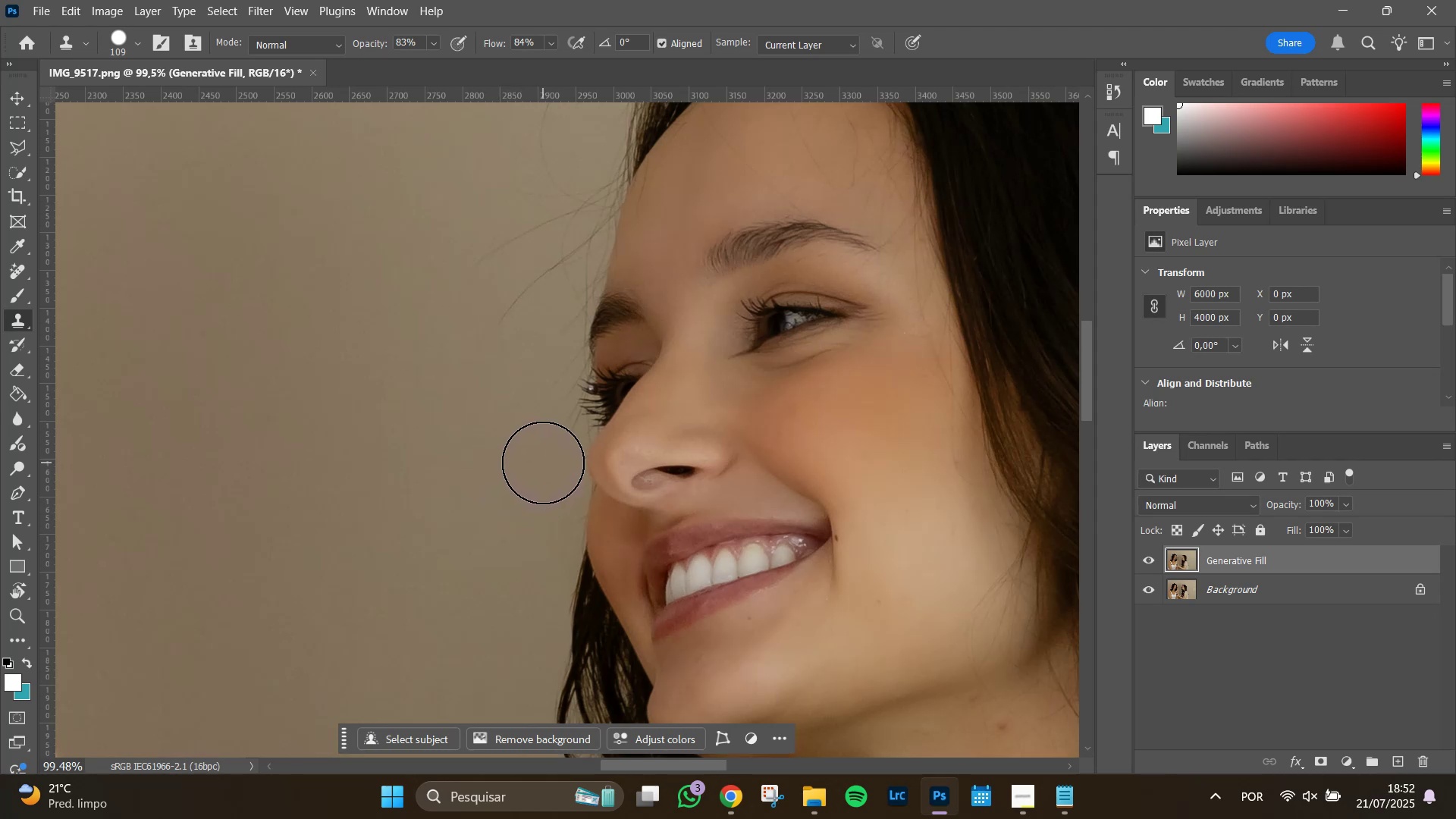 
left_click([543, 463])
 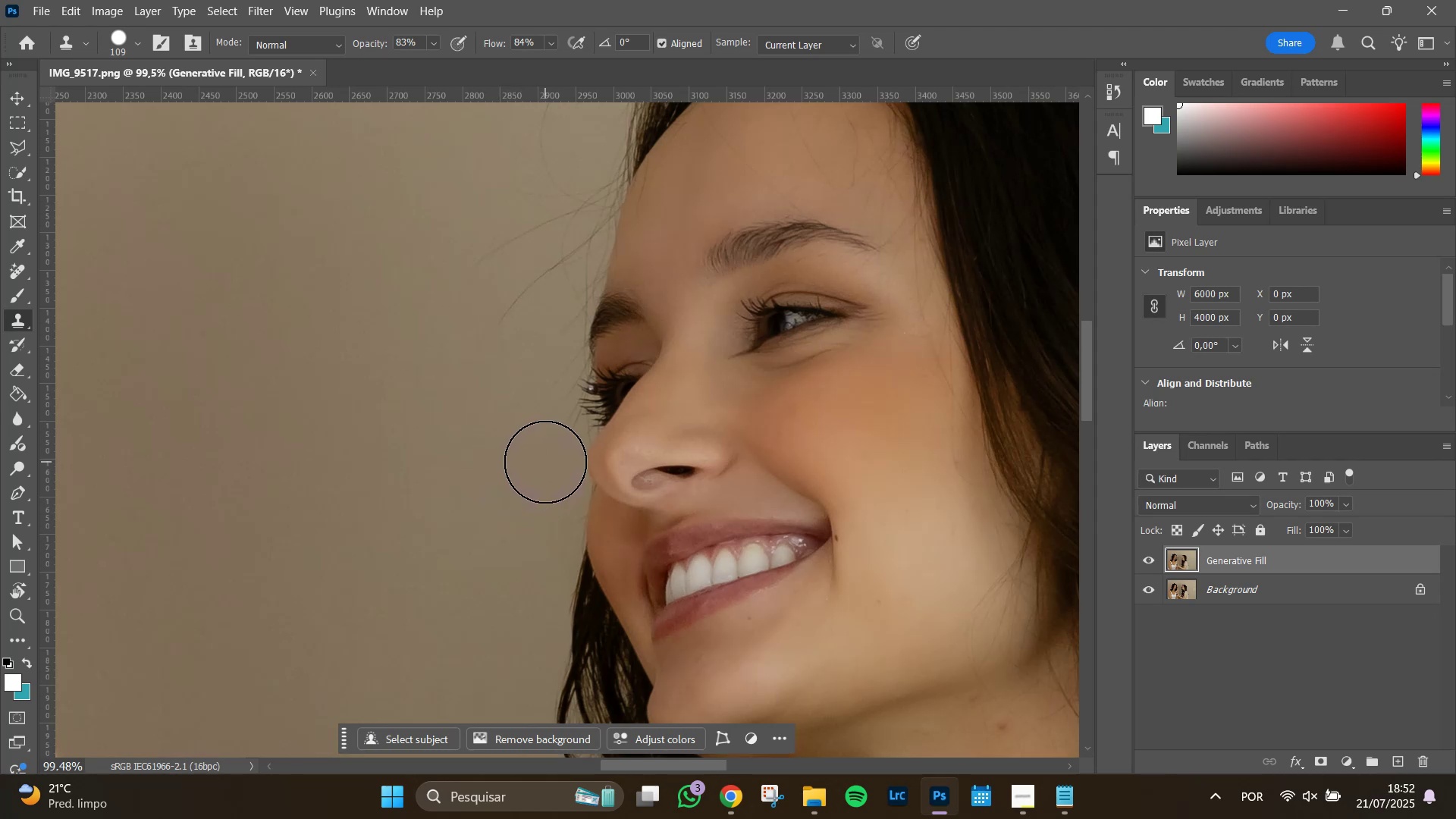 
left_click([545, 462])
 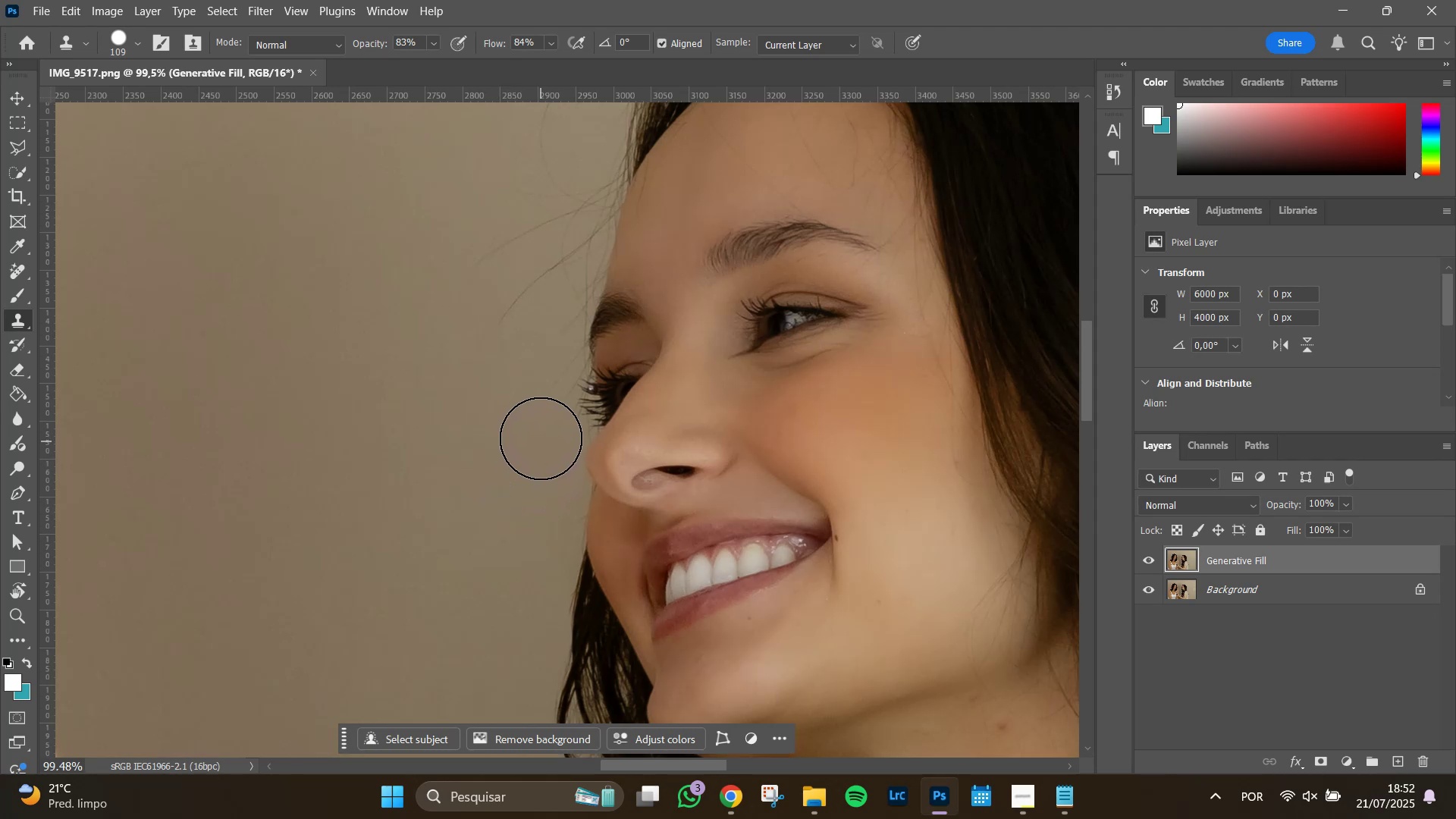 
double_click([538, 428])
 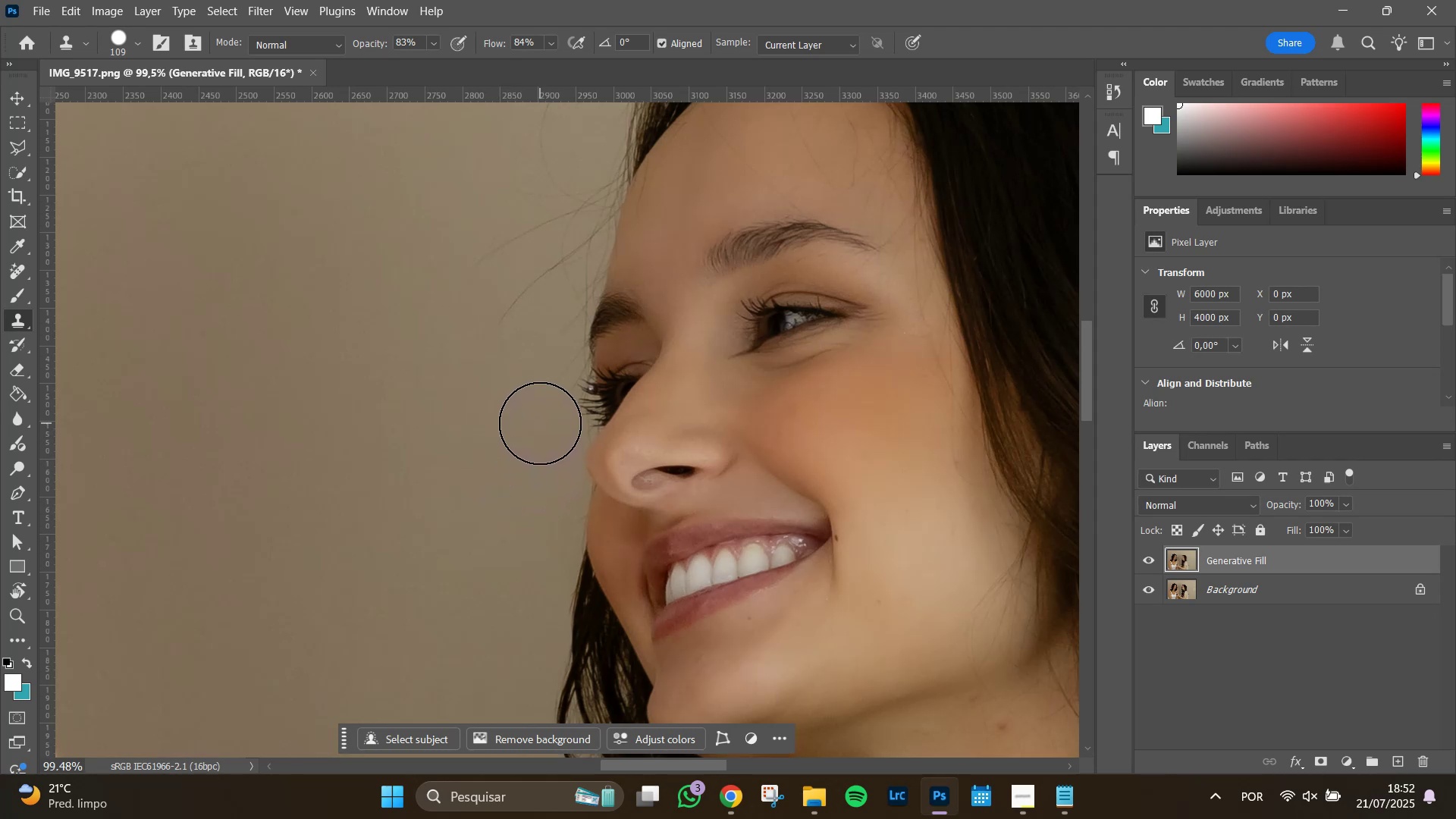 
double_click([532, 413])
 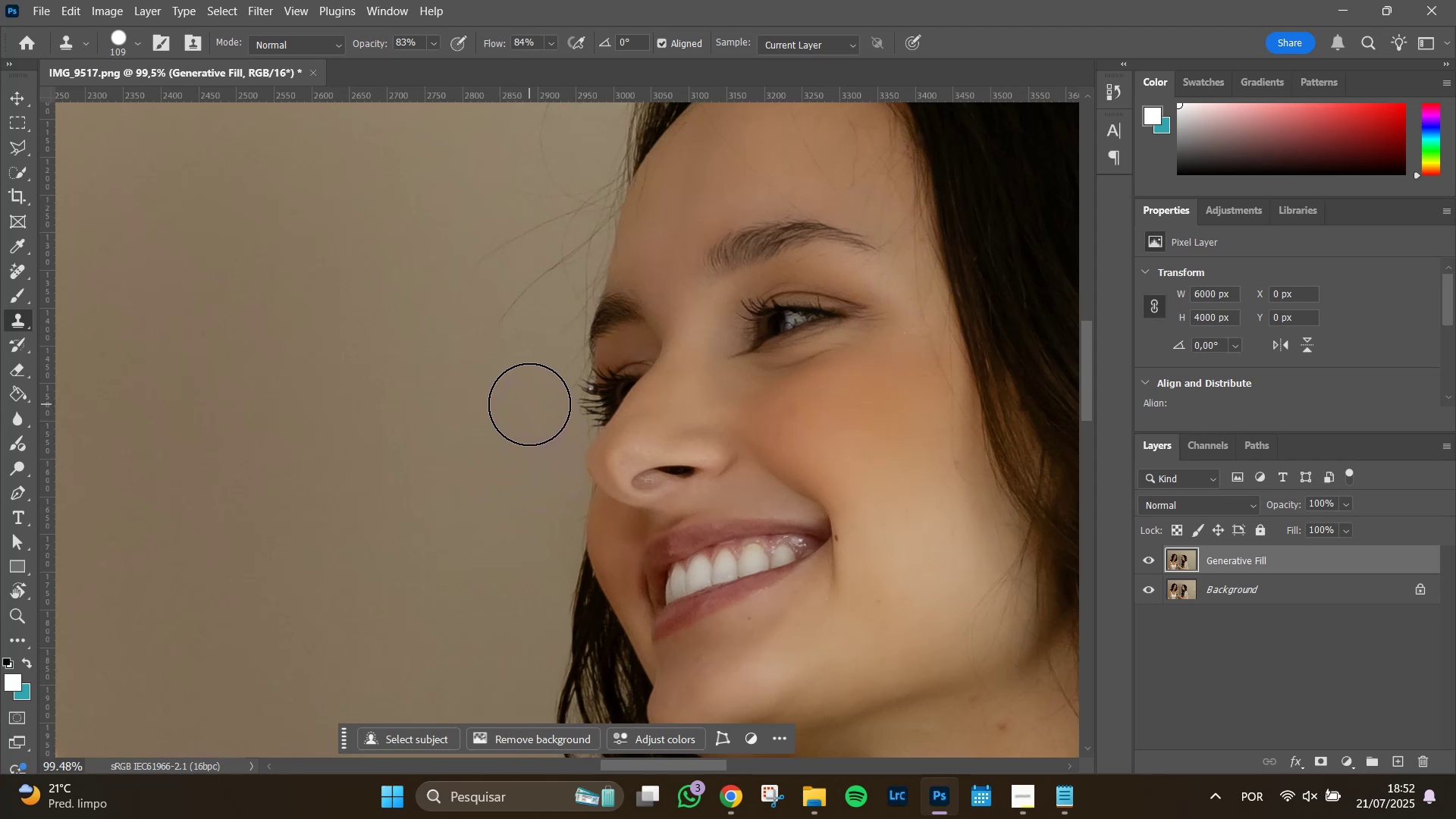 
triple_click([529, 404])
 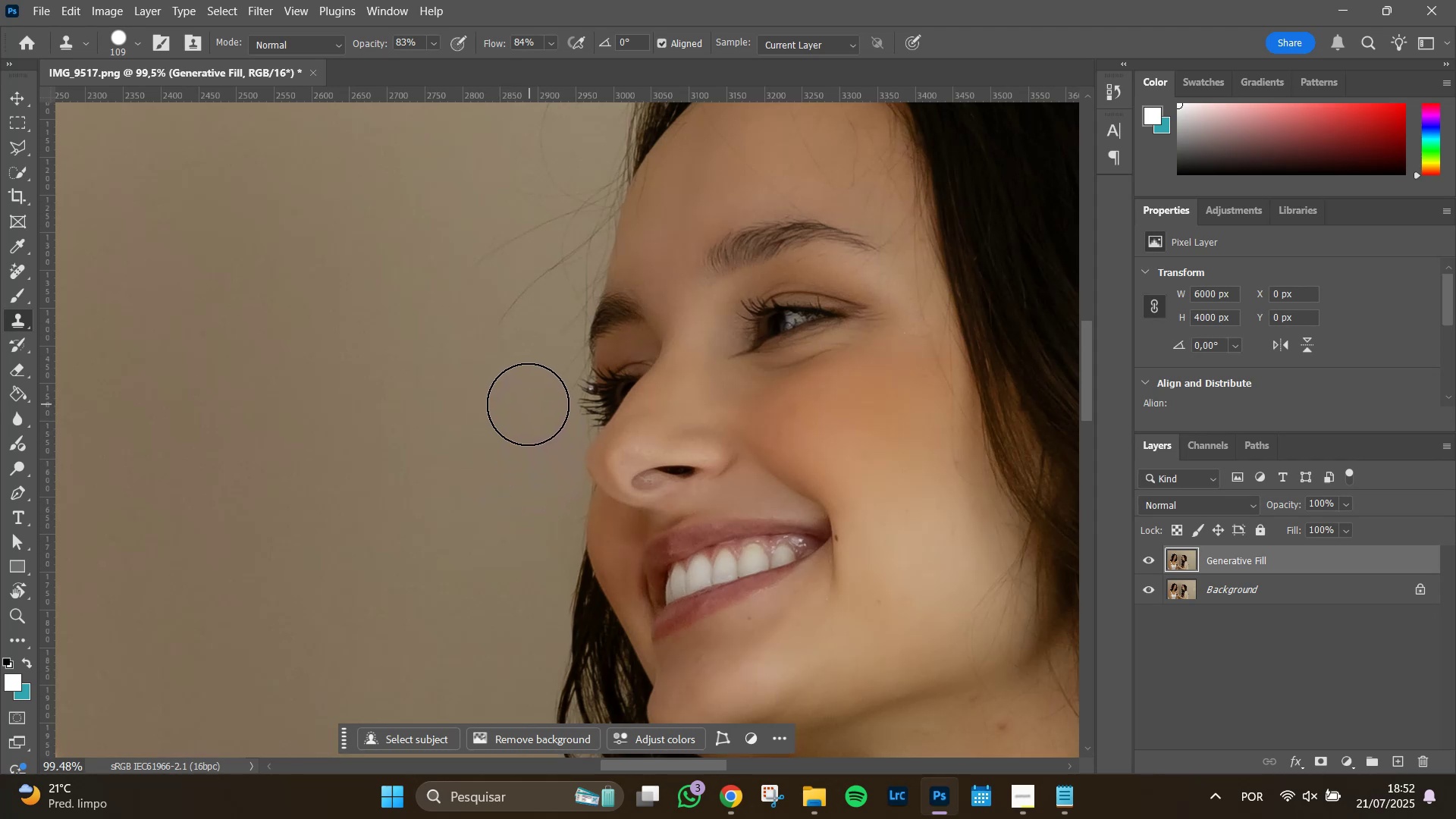 
hold_key(key=AltLeft, duration=0.88)
 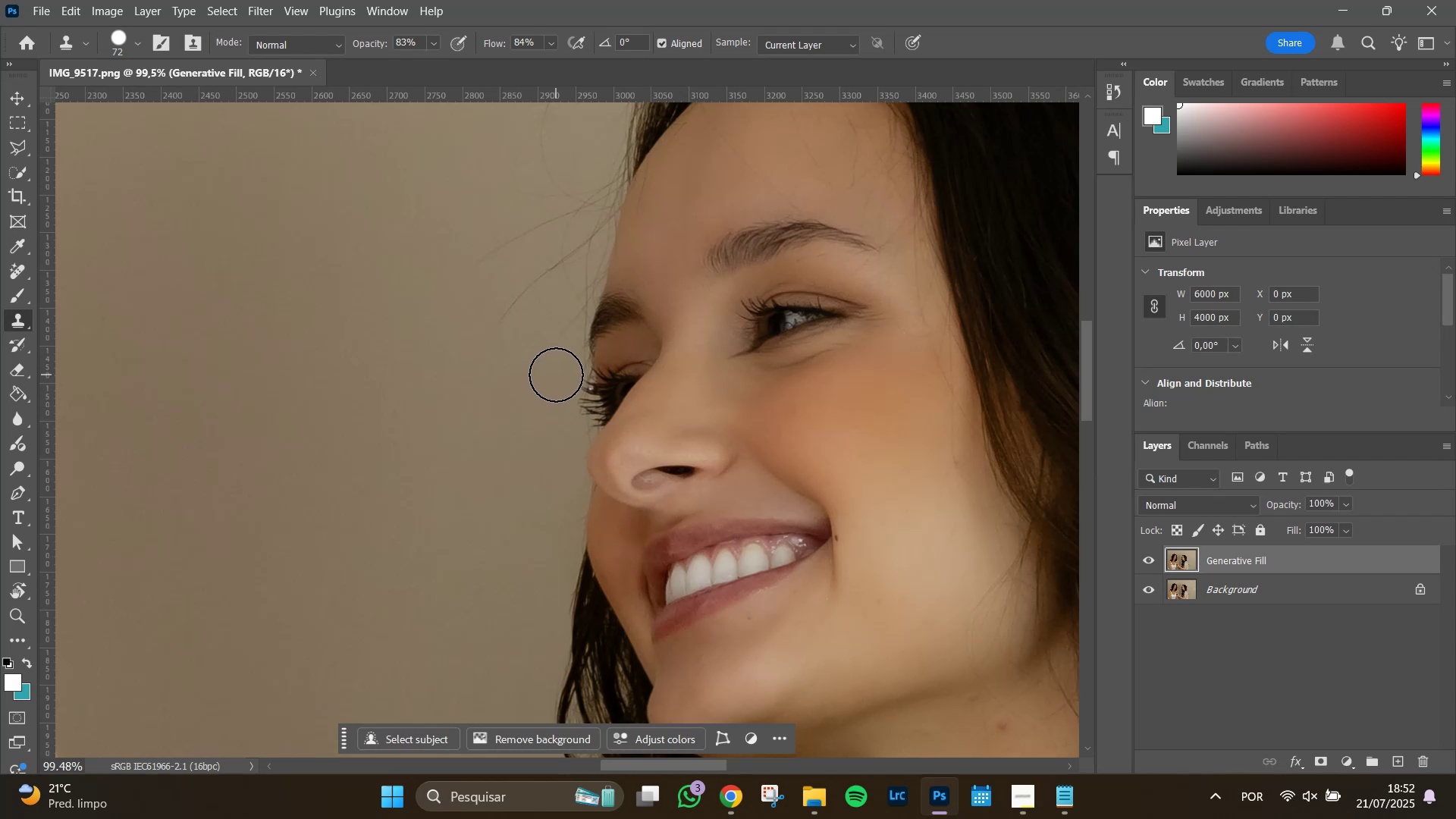 
left_click_drag(start_coordinate=[560, 362], to_coordinate=[566, 352])
 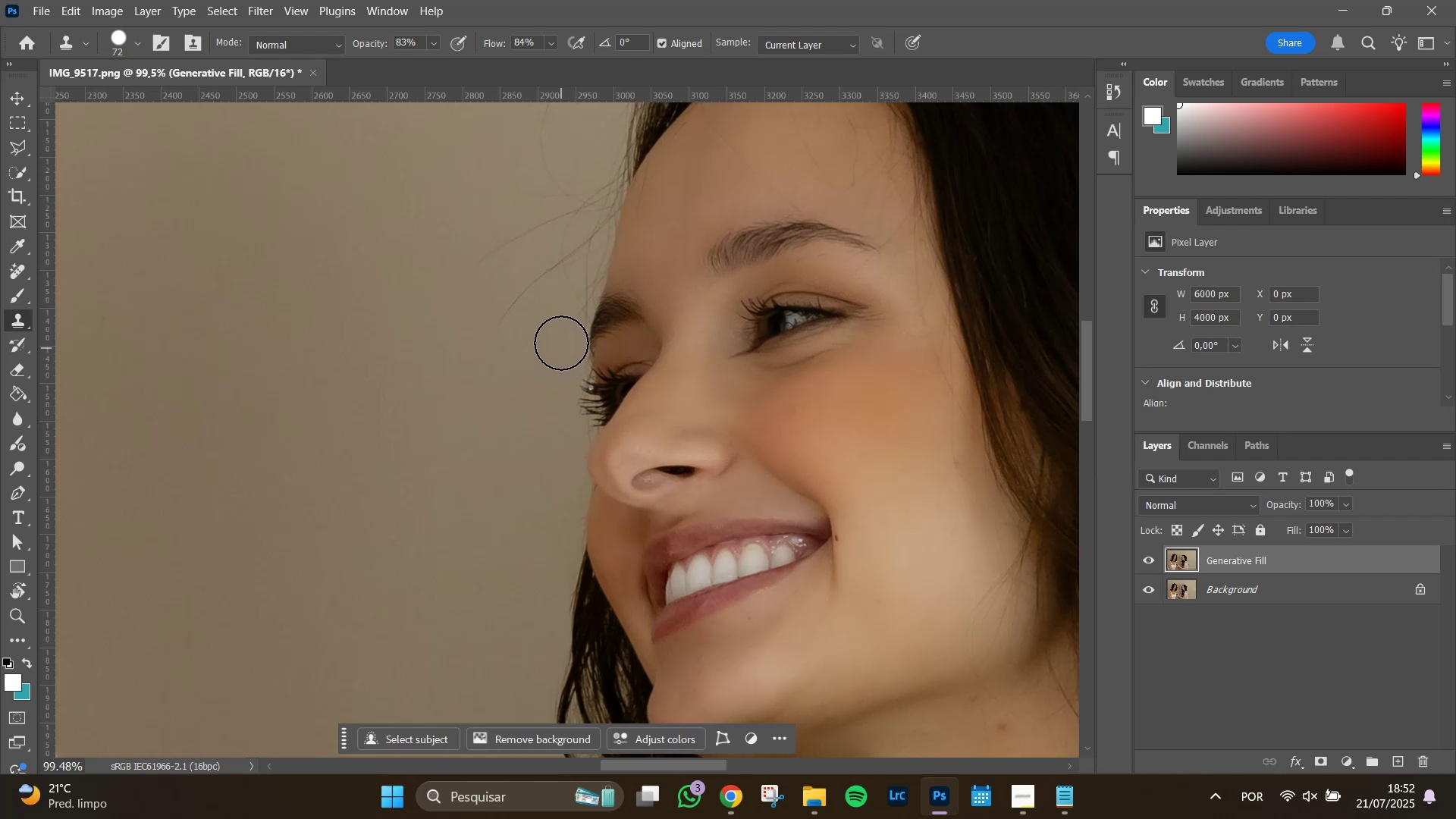 
left_click([560, 339])
 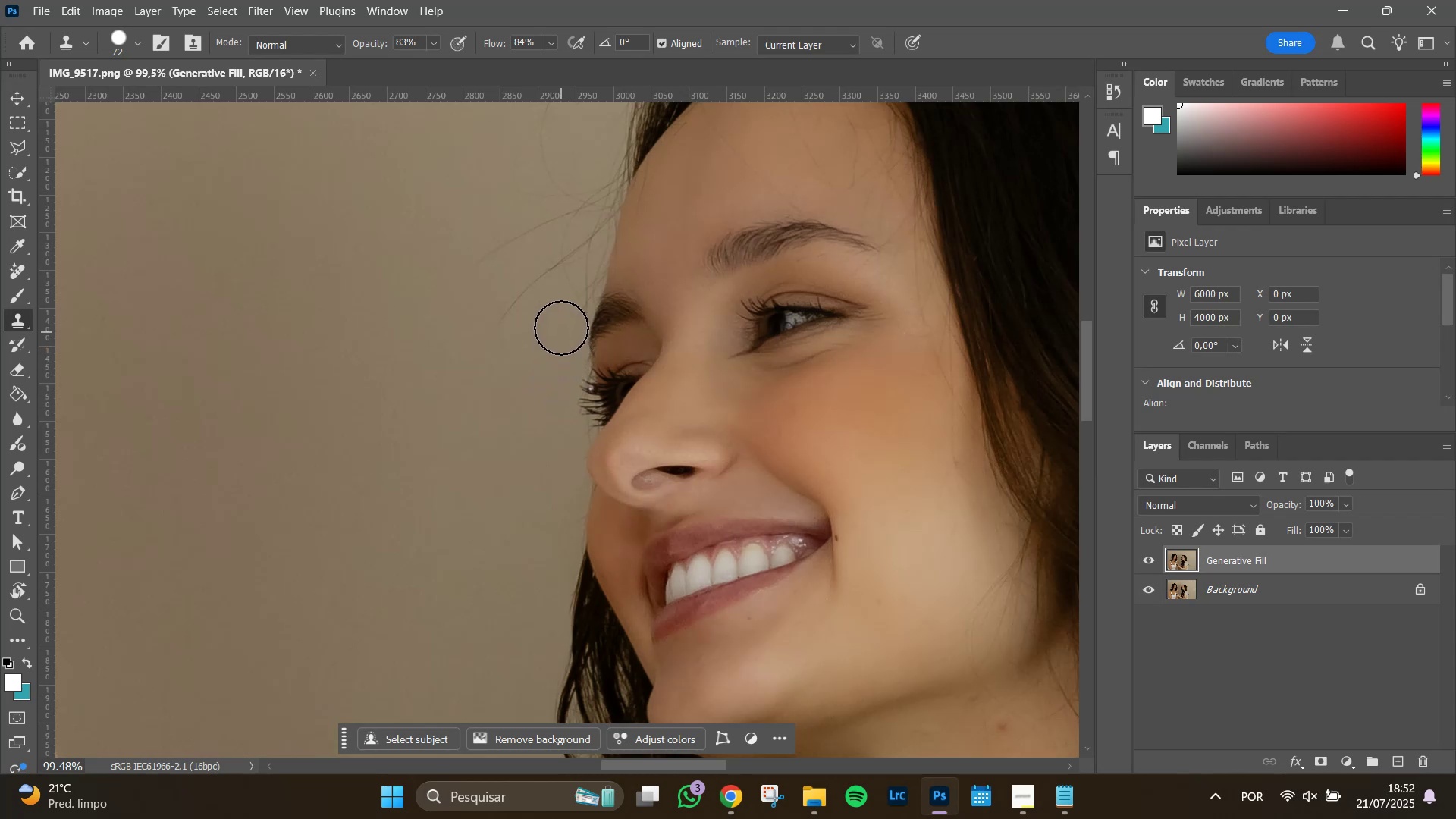 
left_click_drag(start_coordinate=[561, 326], to_coordinate=[561, 322])
 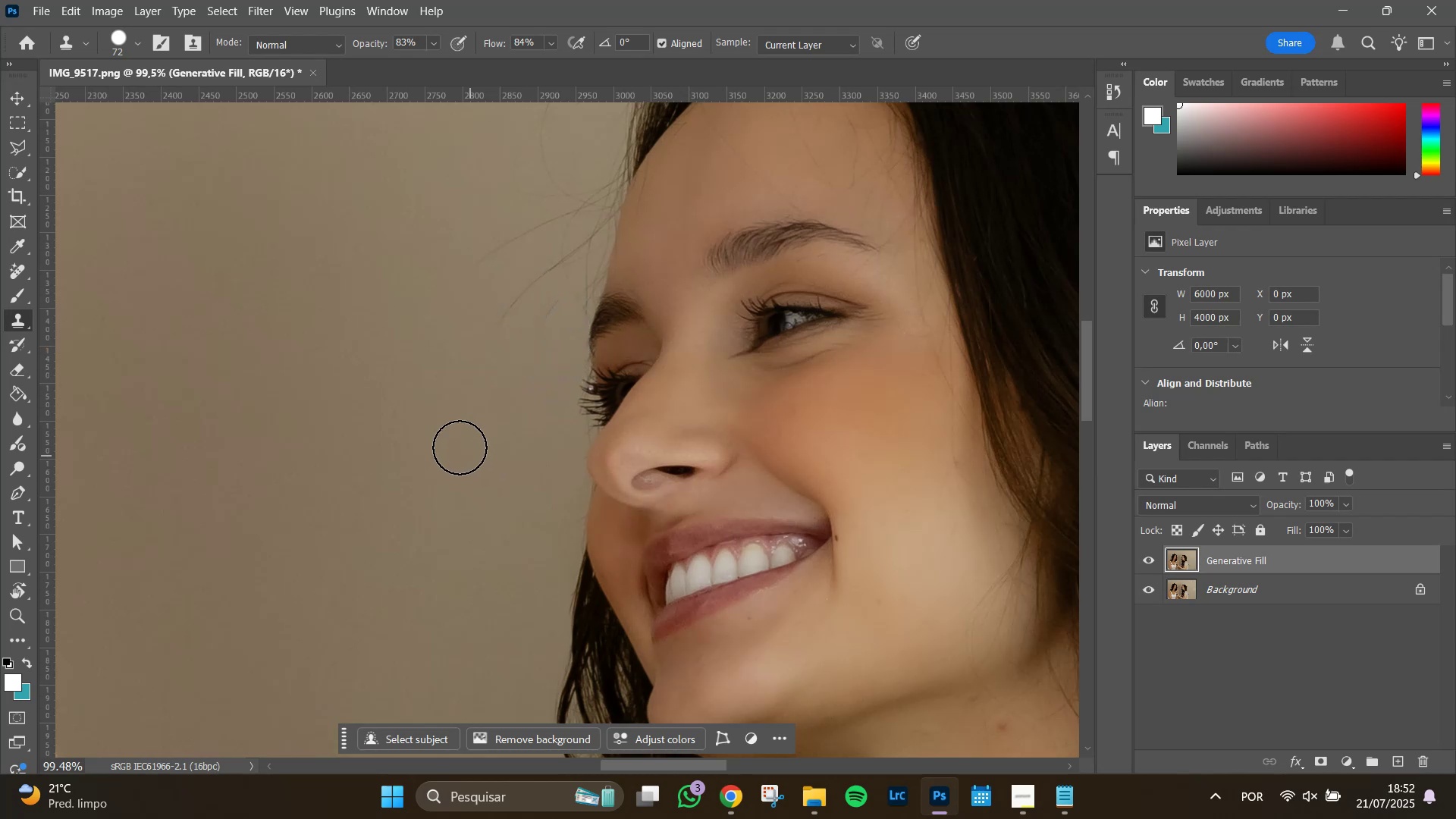 
hold_key(key=Space, duration=0.69)
 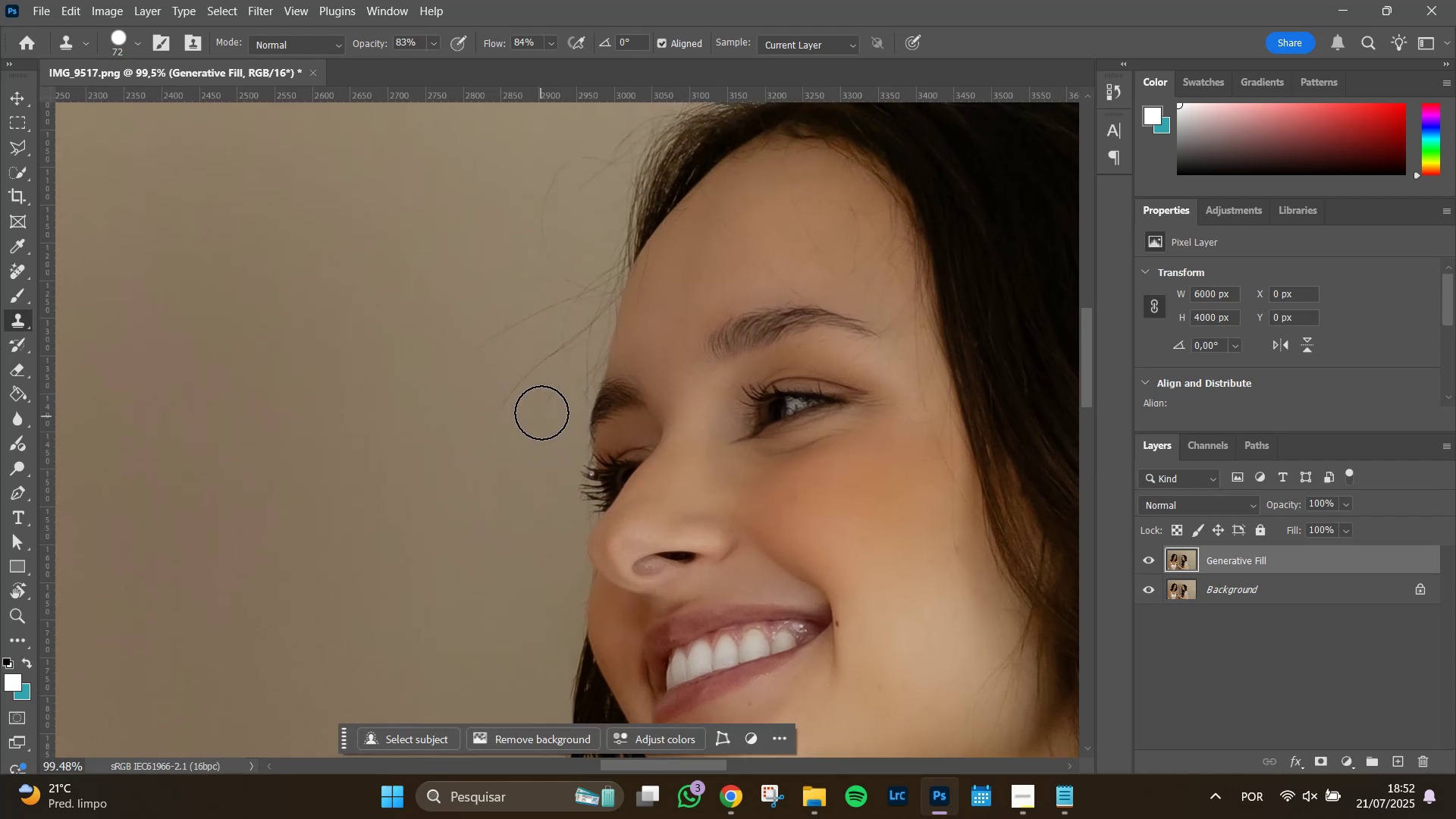 
left_click_drag(start_coordinate=[420, 374], to_coordinate=[421, 460])
 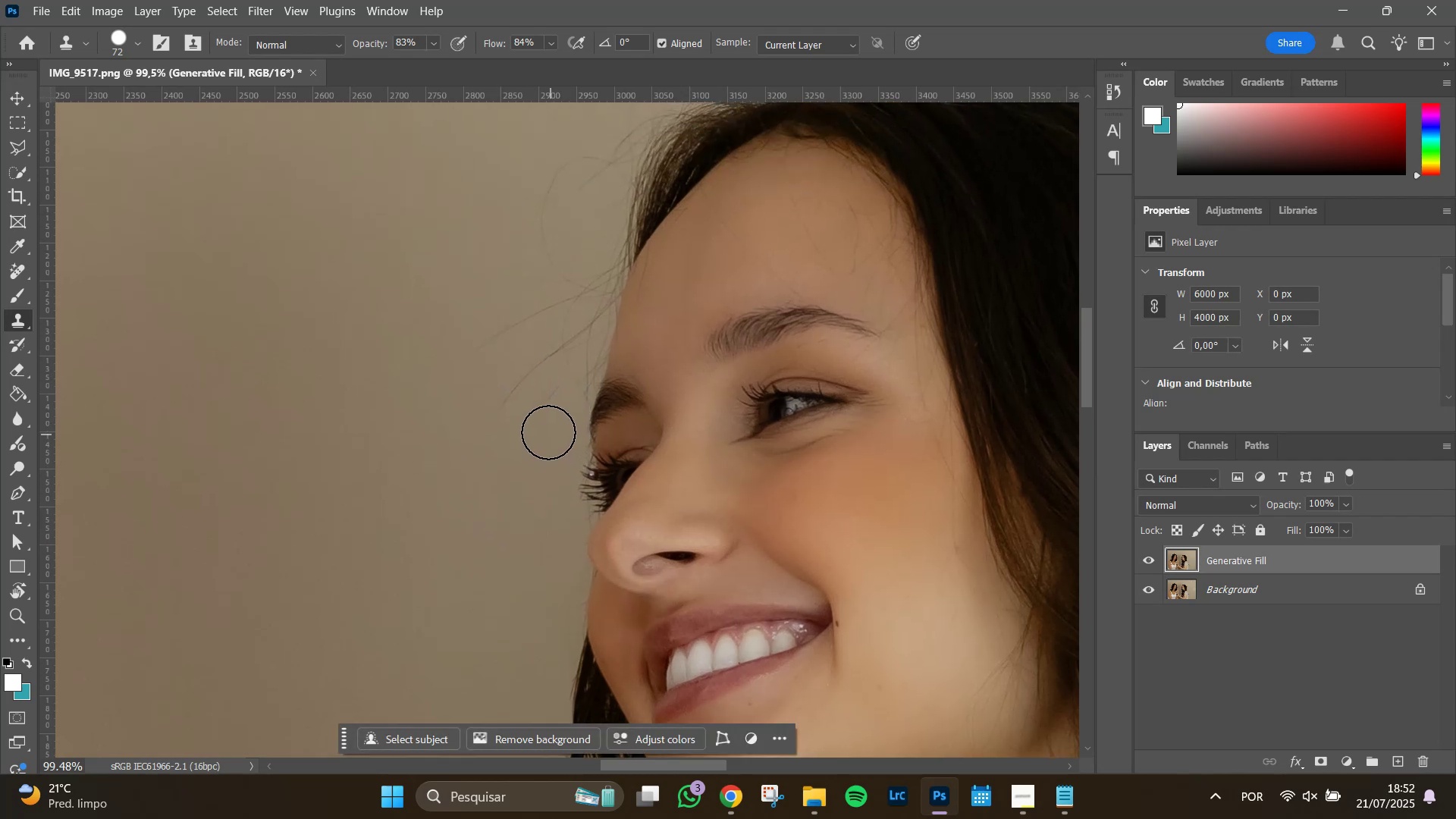 
left_click_drag(start_coordinate=[541, 412], to_coordinate=[550, 402])
 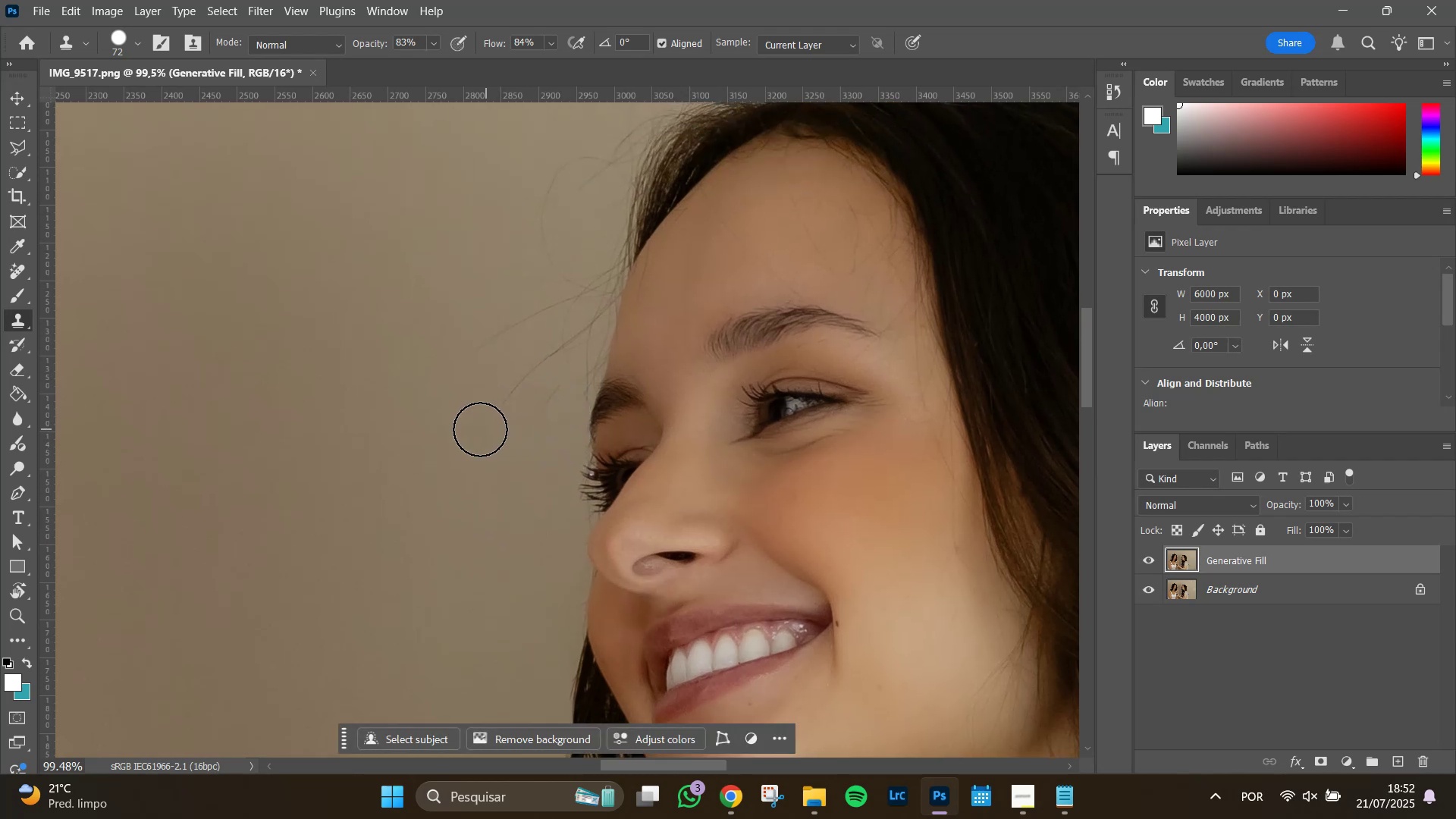 
left_click_drag(start_coordinate=[476, 421], to_coordinate=[515, 387])
 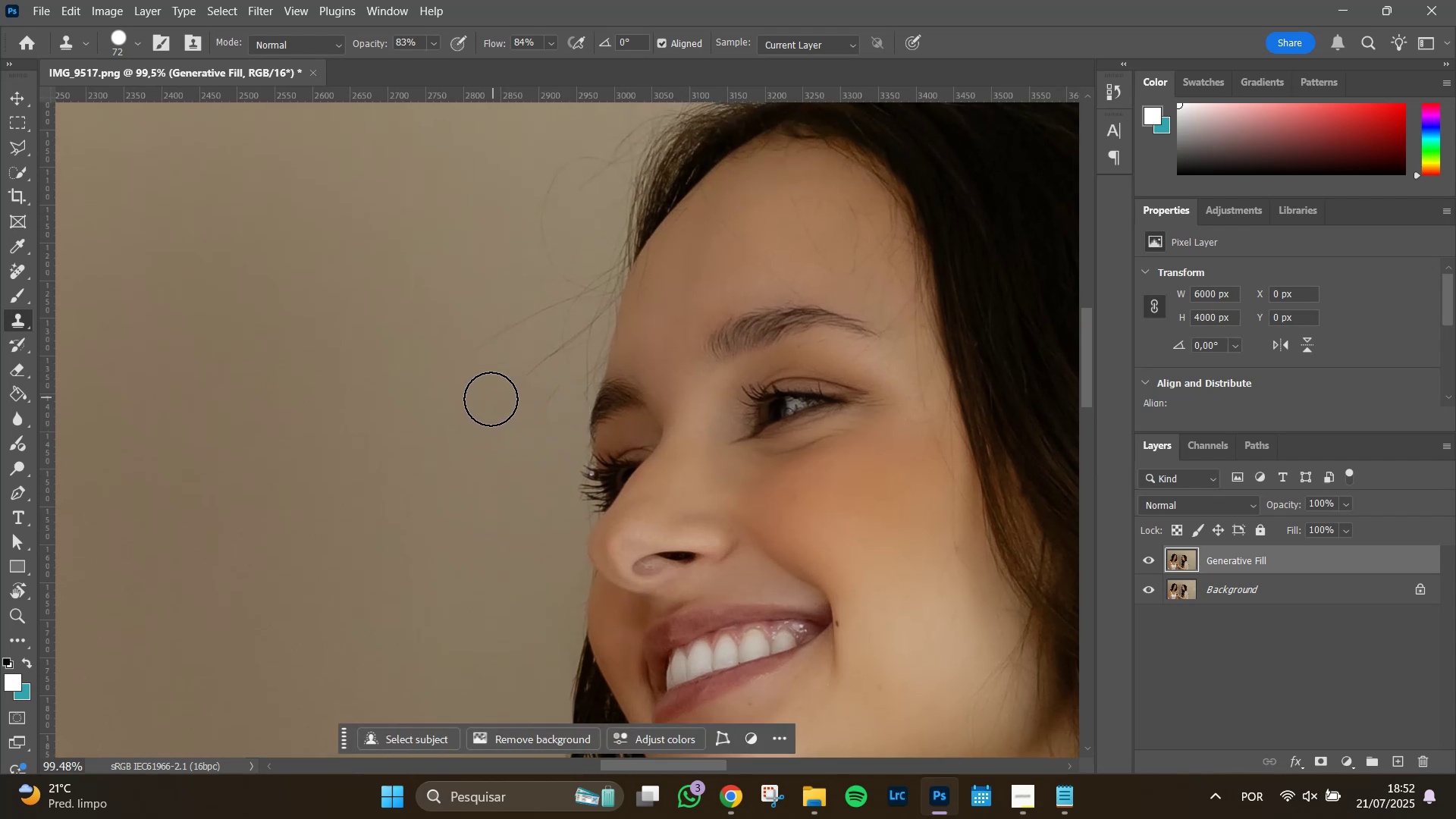 
left_click_drag(start_coordinate=[491, 399], to_coordinate=[510, 384])
 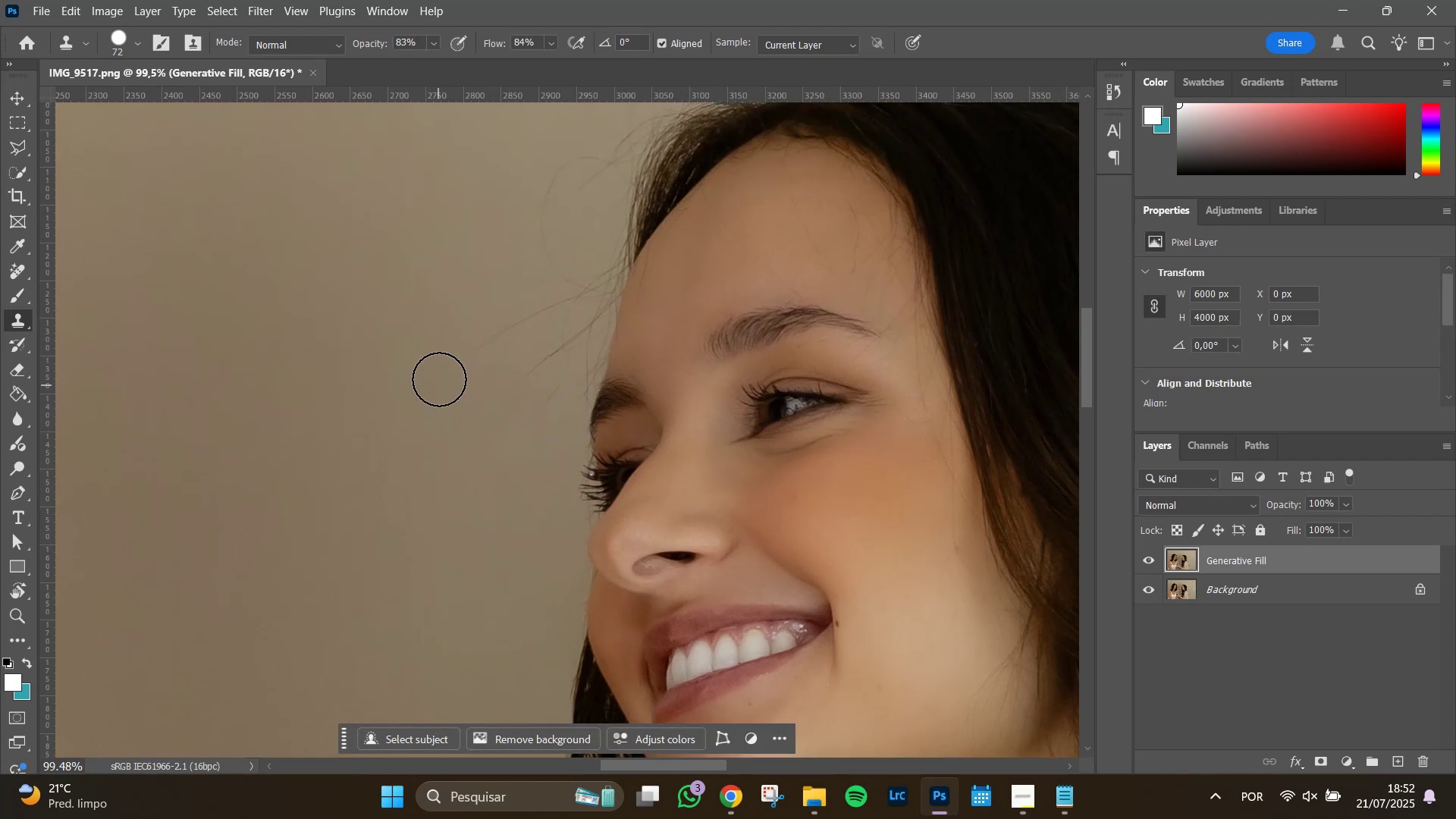 
left_click_drag(start_coordinate=[452, 362], to_coordinate=[500, 315])
 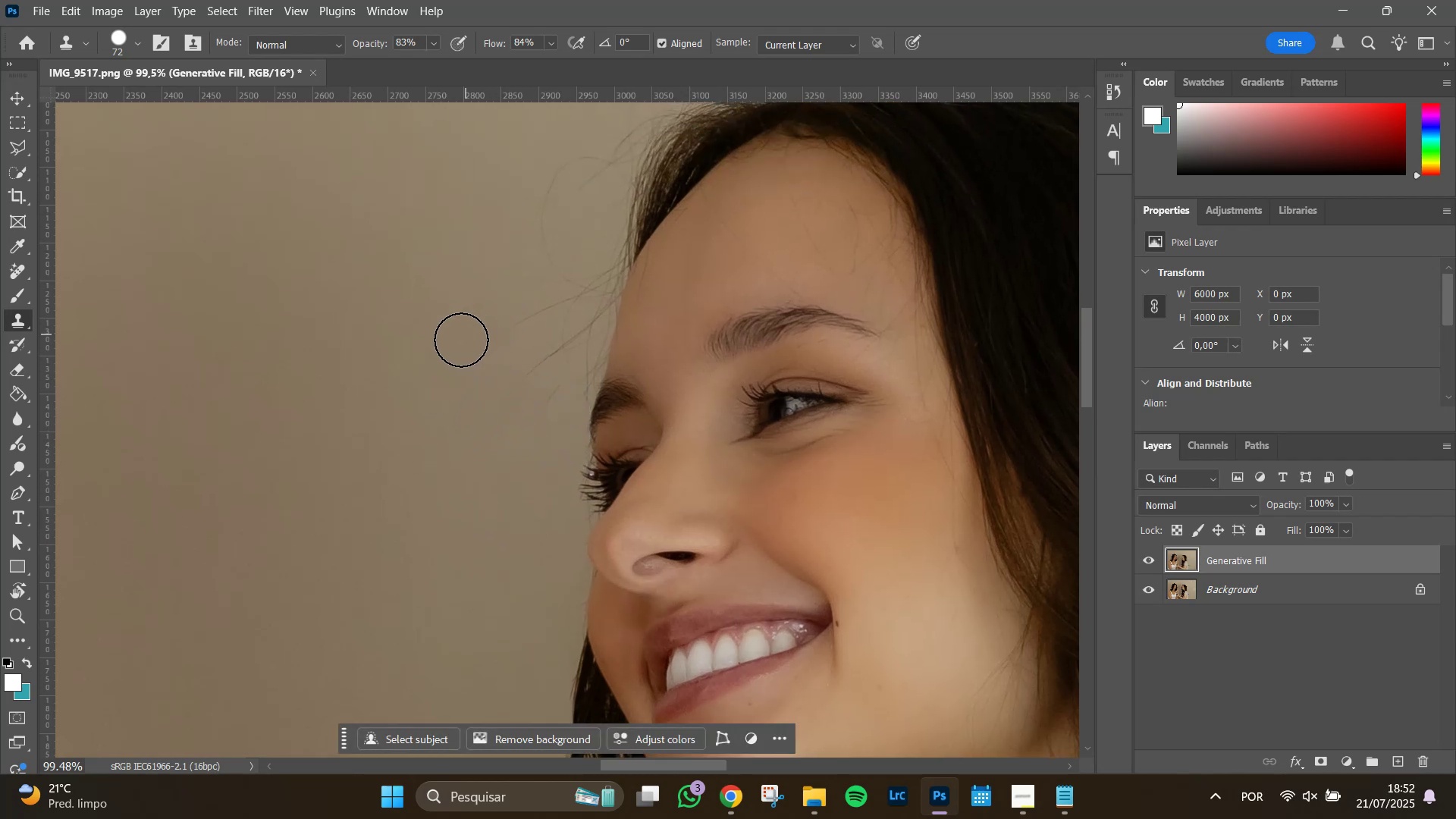 
left_click_drag(start_coordinate=[461, 340], to_coordinate=[485, 328])
 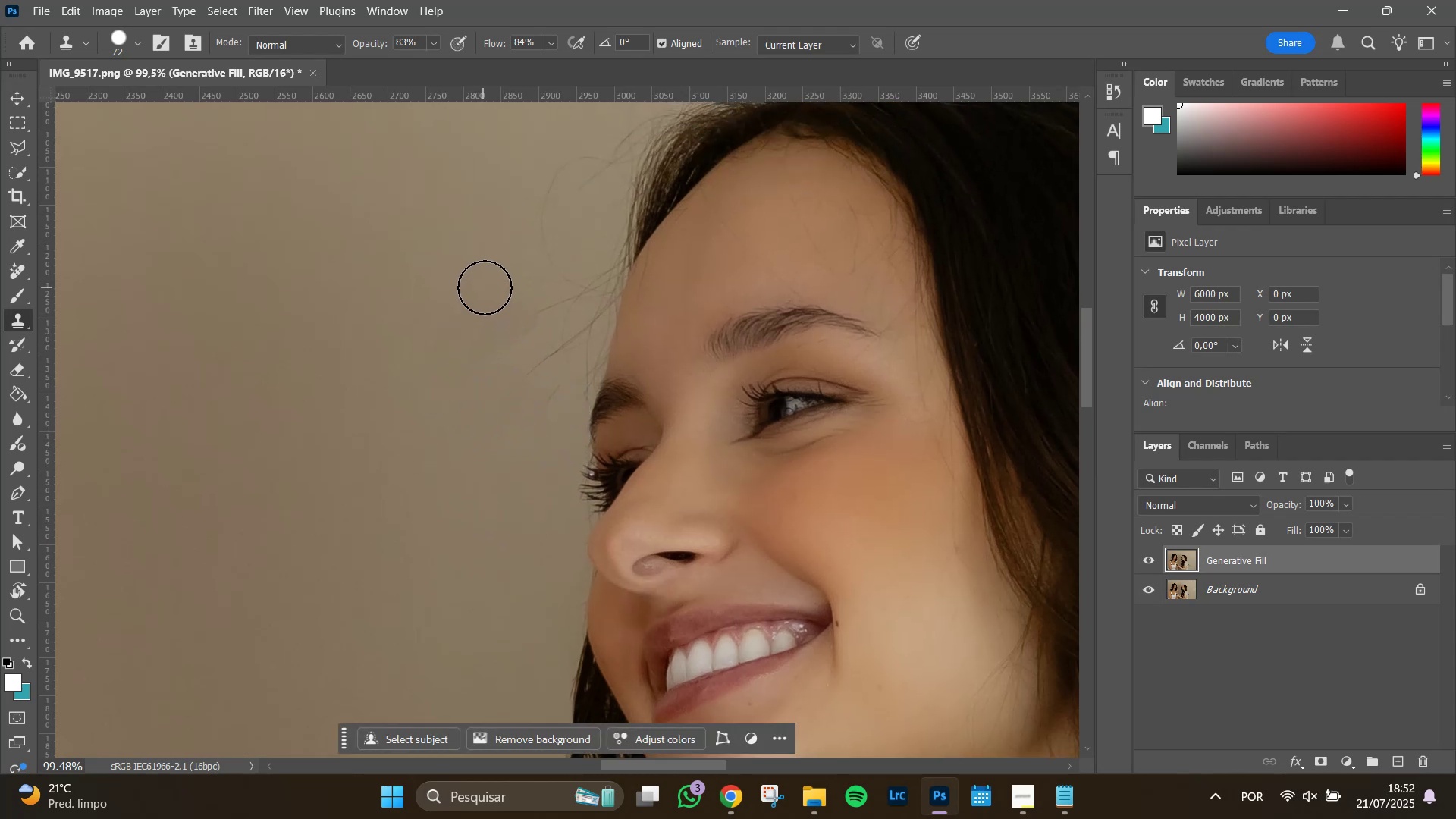 
left_click([505, 277])
 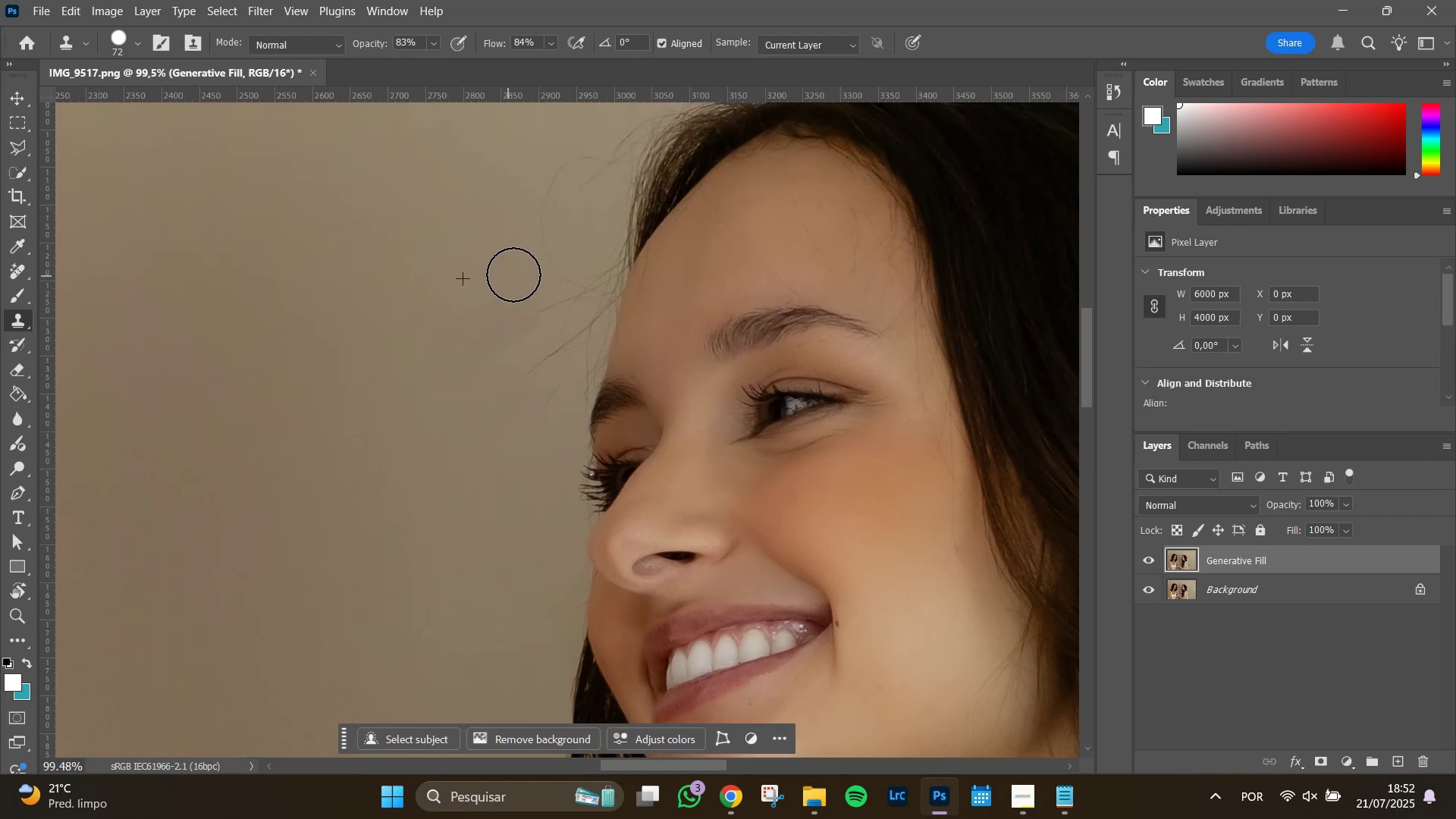 
triple_click([513, 275])
 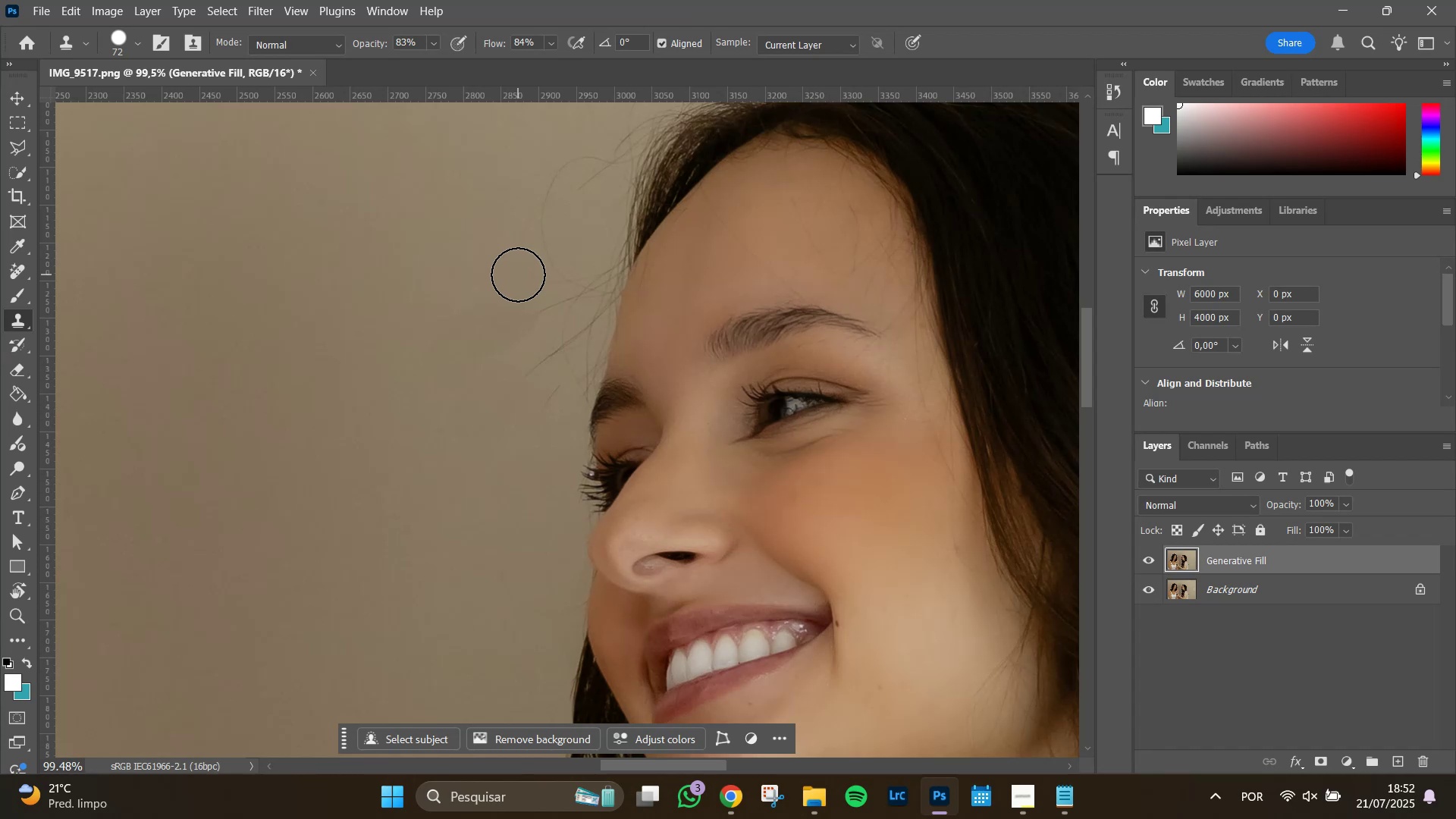 
triple_click([518, 275])
 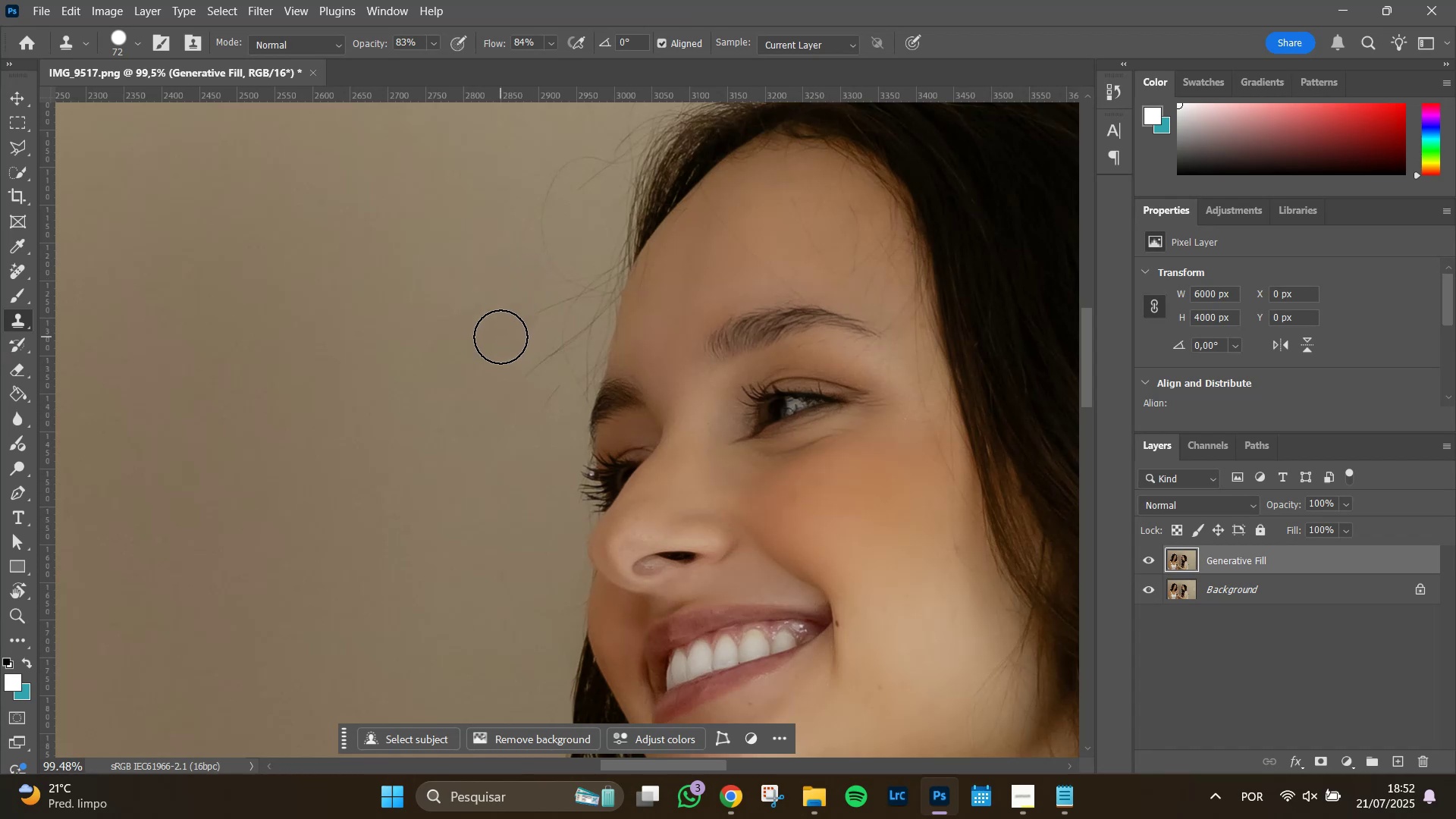 
left_click_drag(start_coordinate=[500, 337], to_coordinate=[547, 298])
 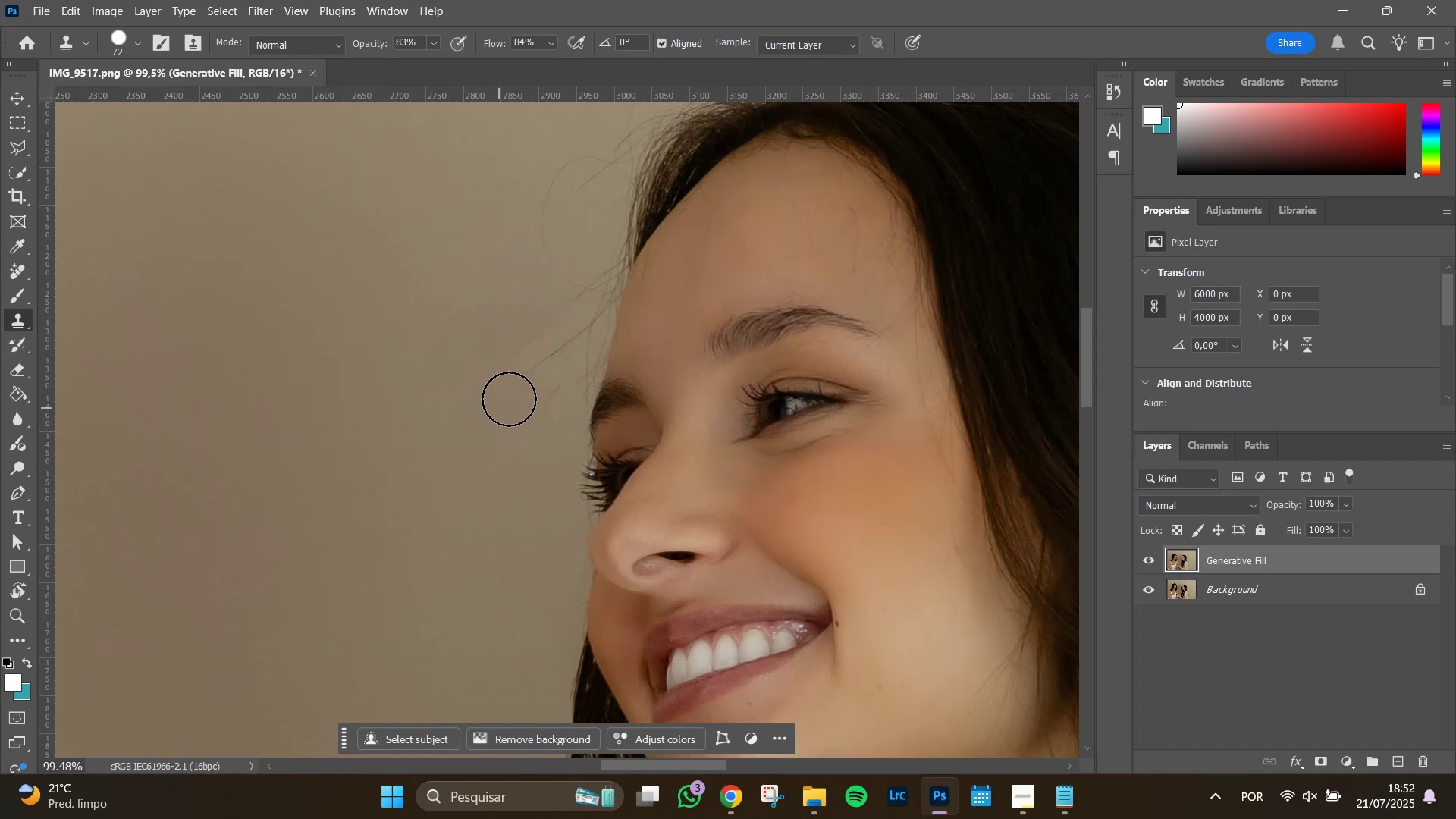 
left_click_drag(start_coordinate=[525, 367], to_coordinate=[574, 296])
 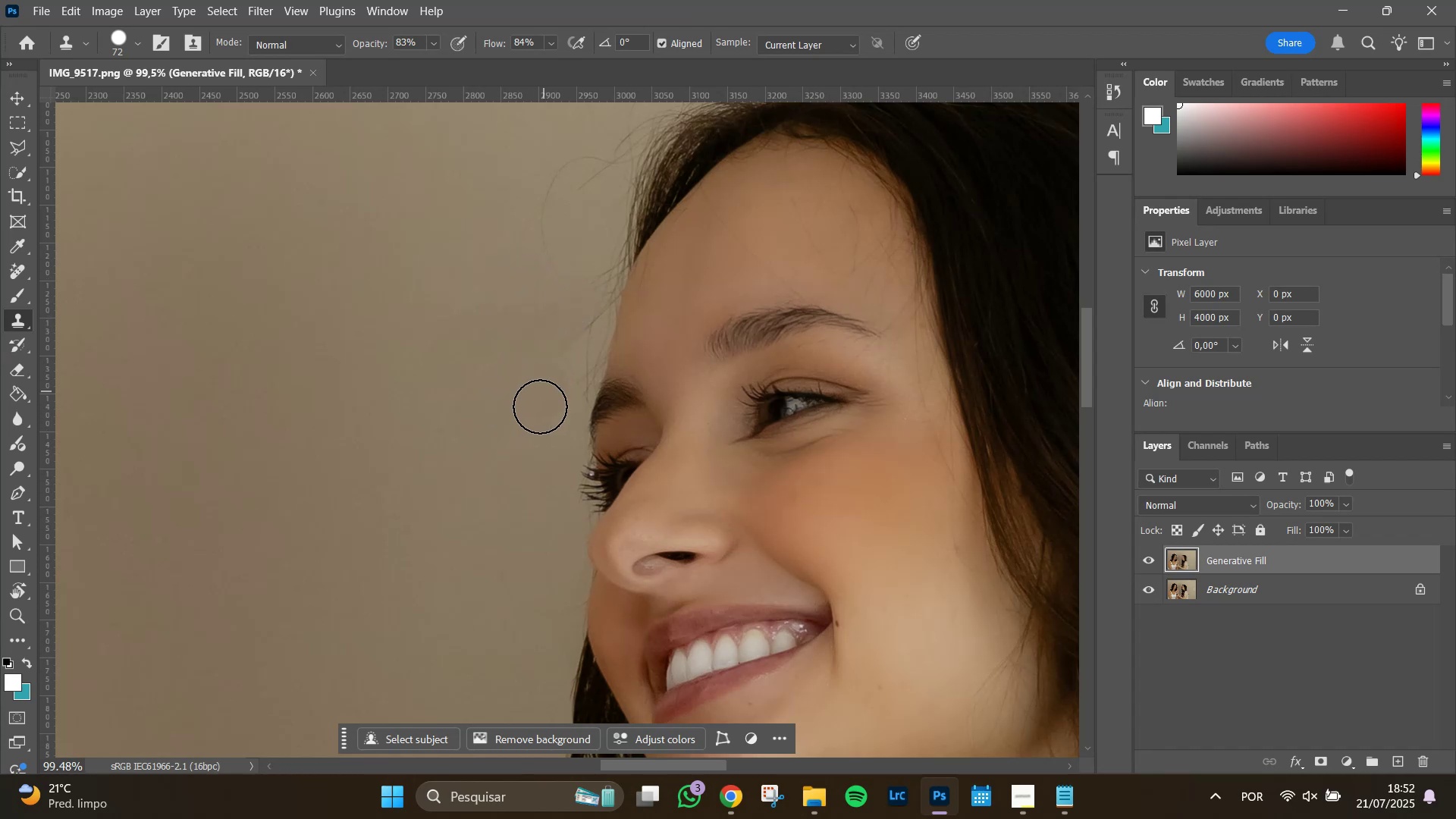 
left_click_drag(start_coordinate=[536, 413], to_coordinate=[546, 383])
 